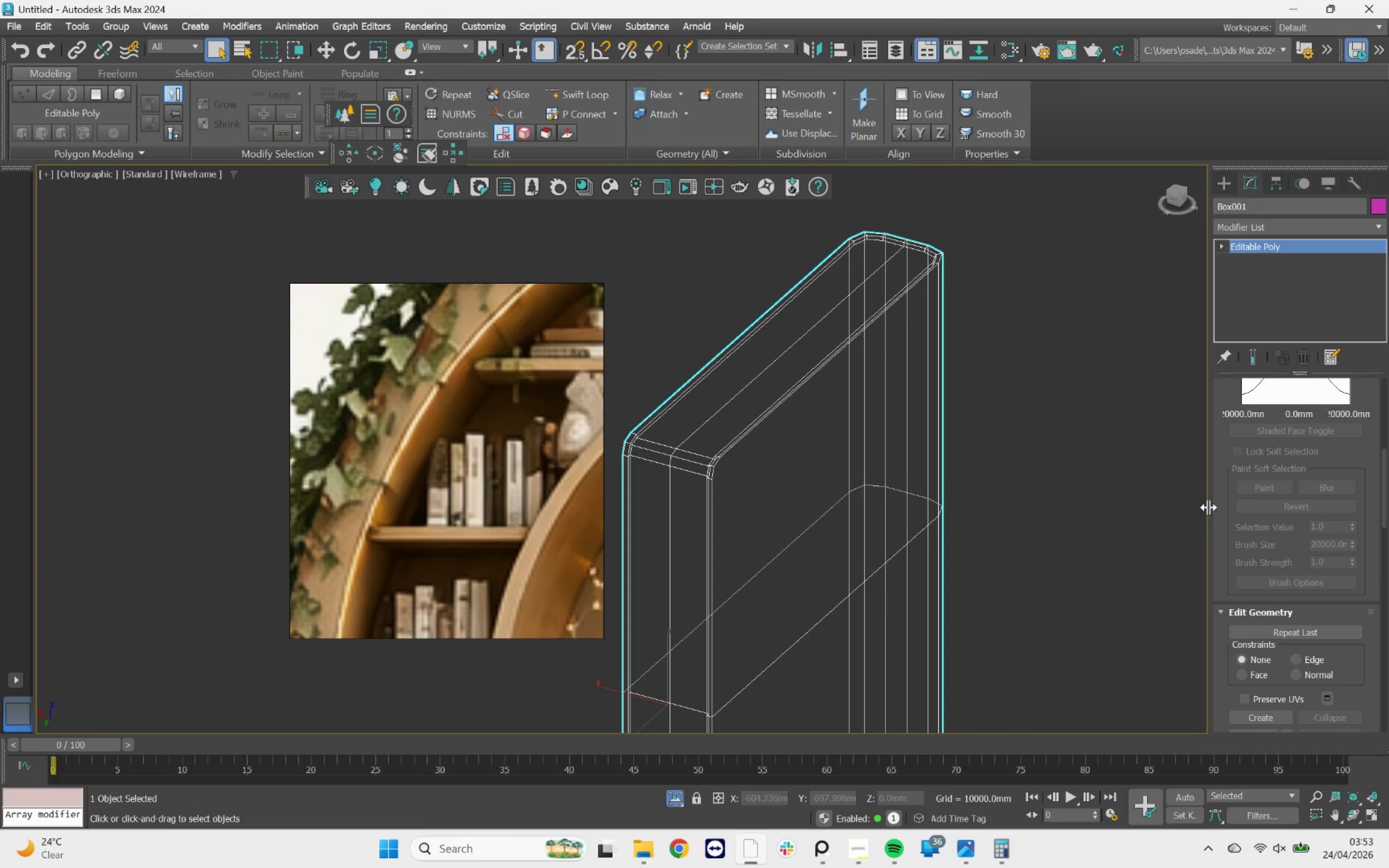 
wait(8.66)
 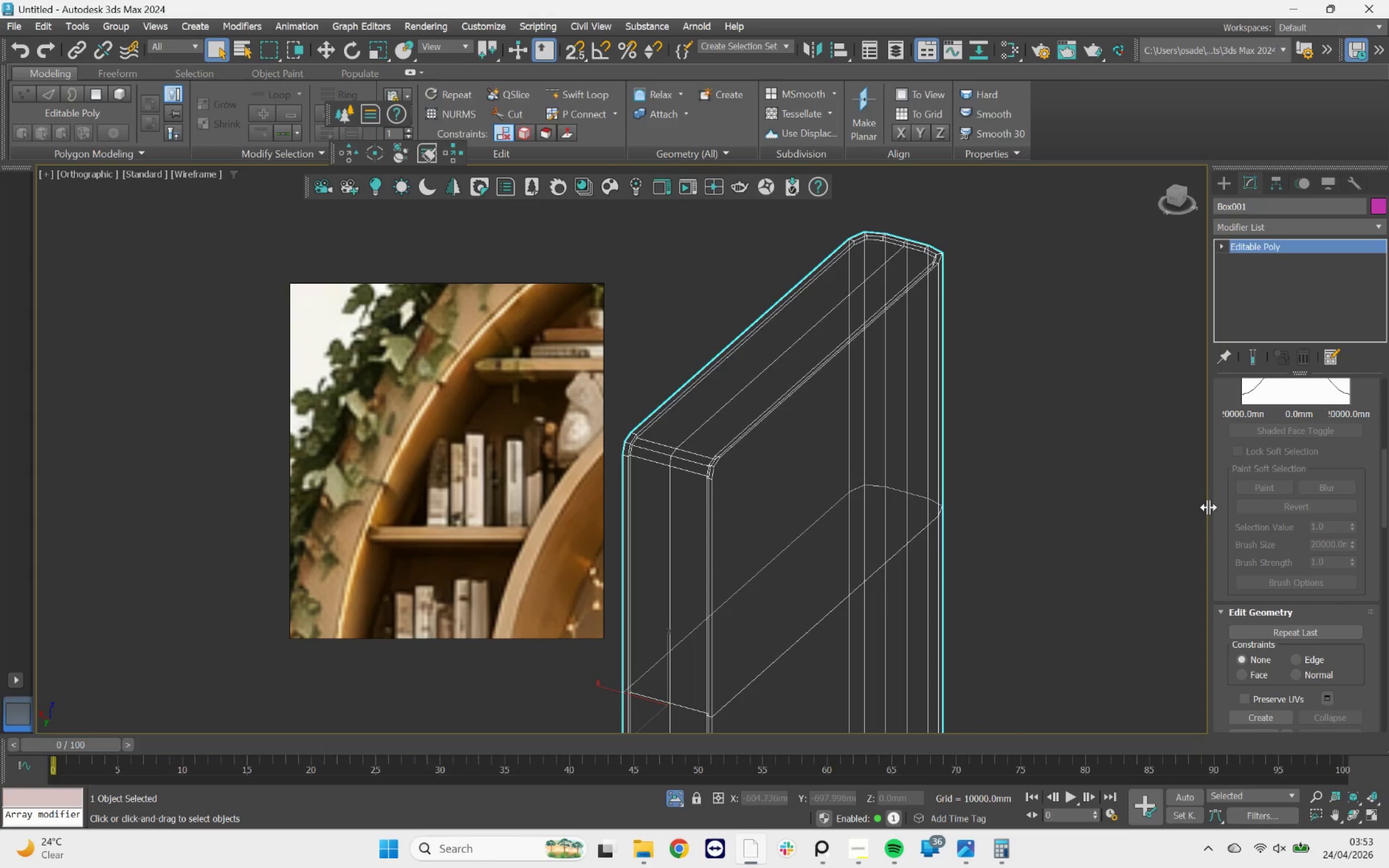 
scroll: coordinate [912, 495], scroll_direction: down, amount: 2.0
 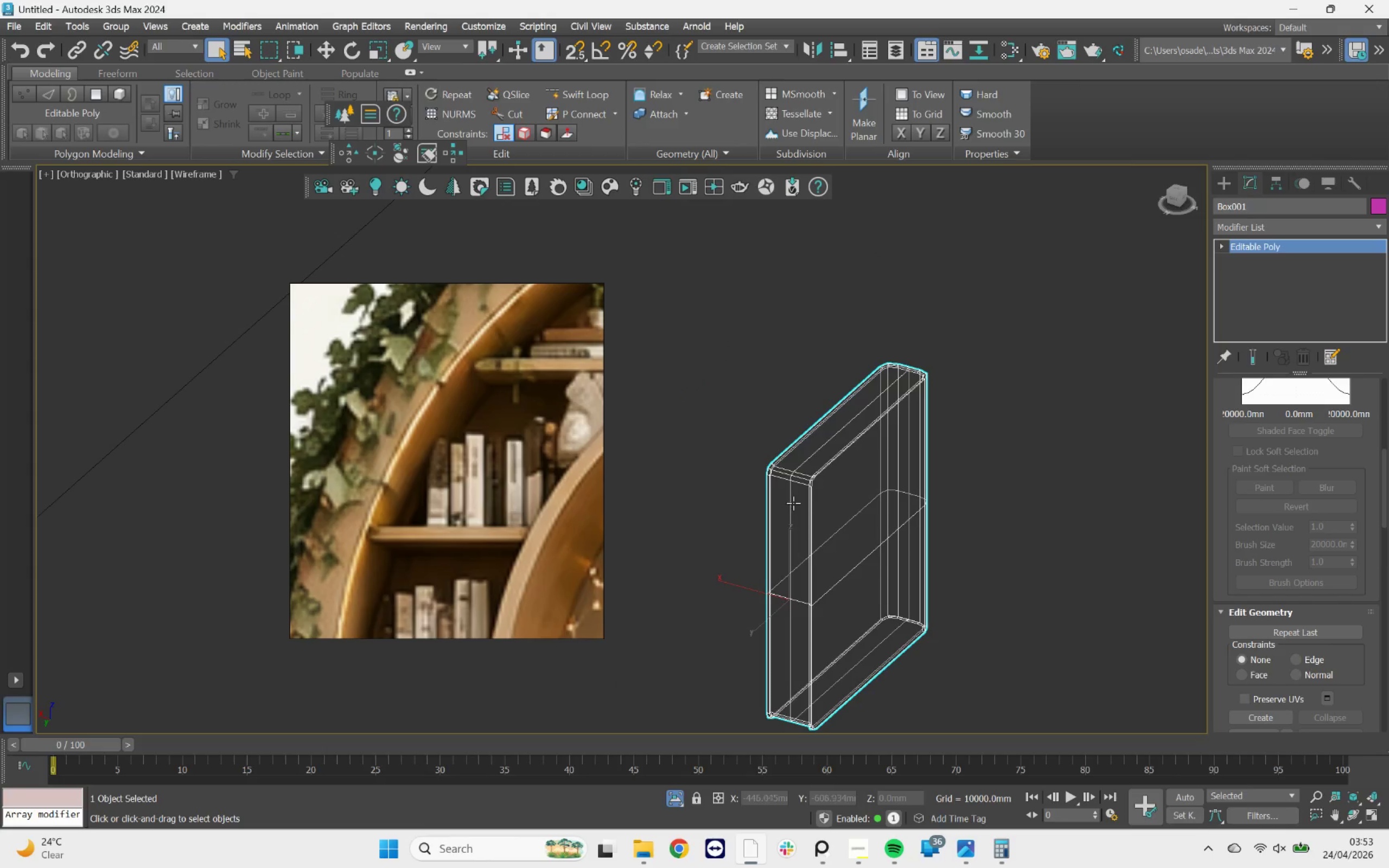 
hold_key(key=AltLeft, duration=5.75)
 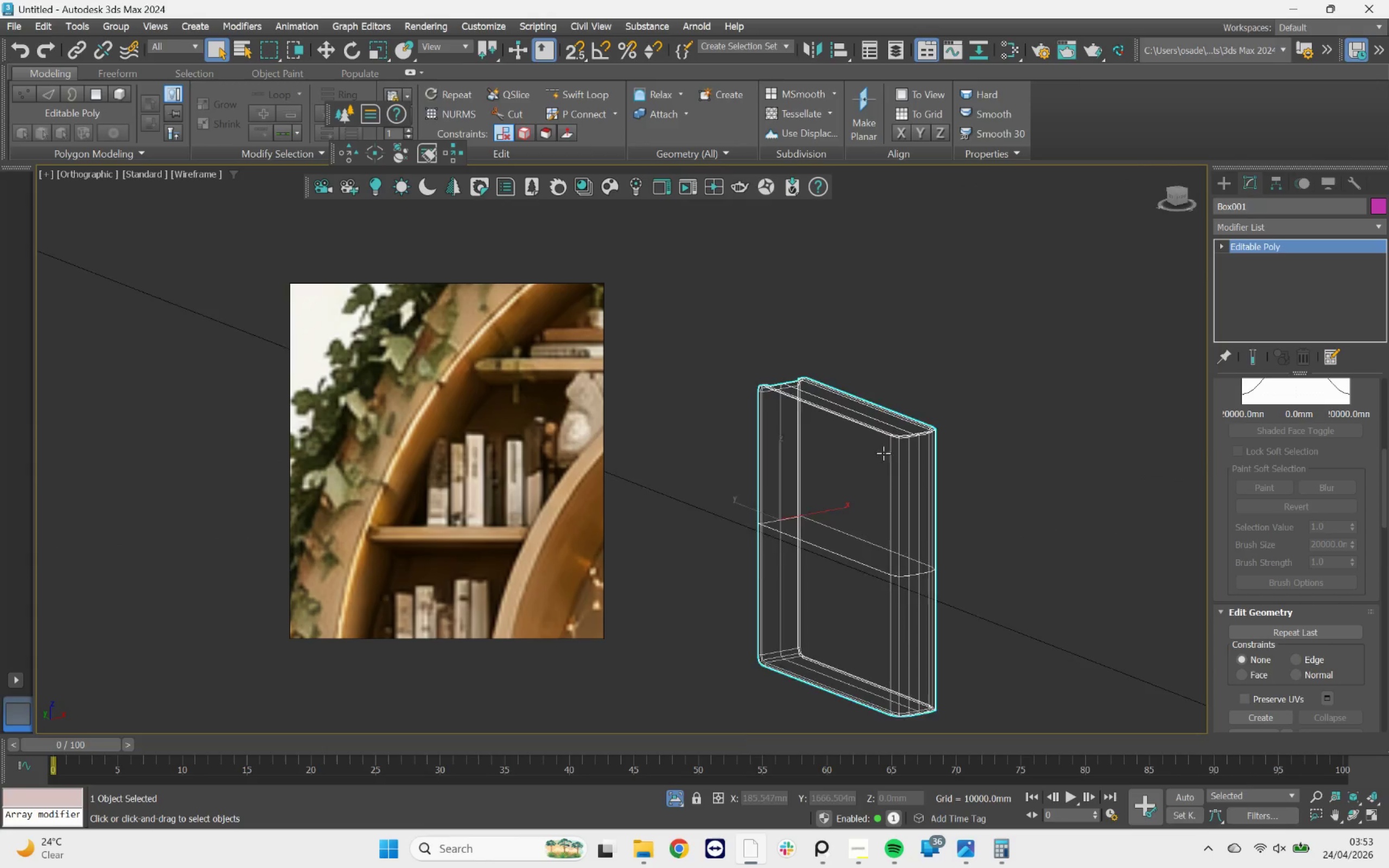 
scroll: coordinate [885, 452], scroll_direction: up, amount: 3.0
 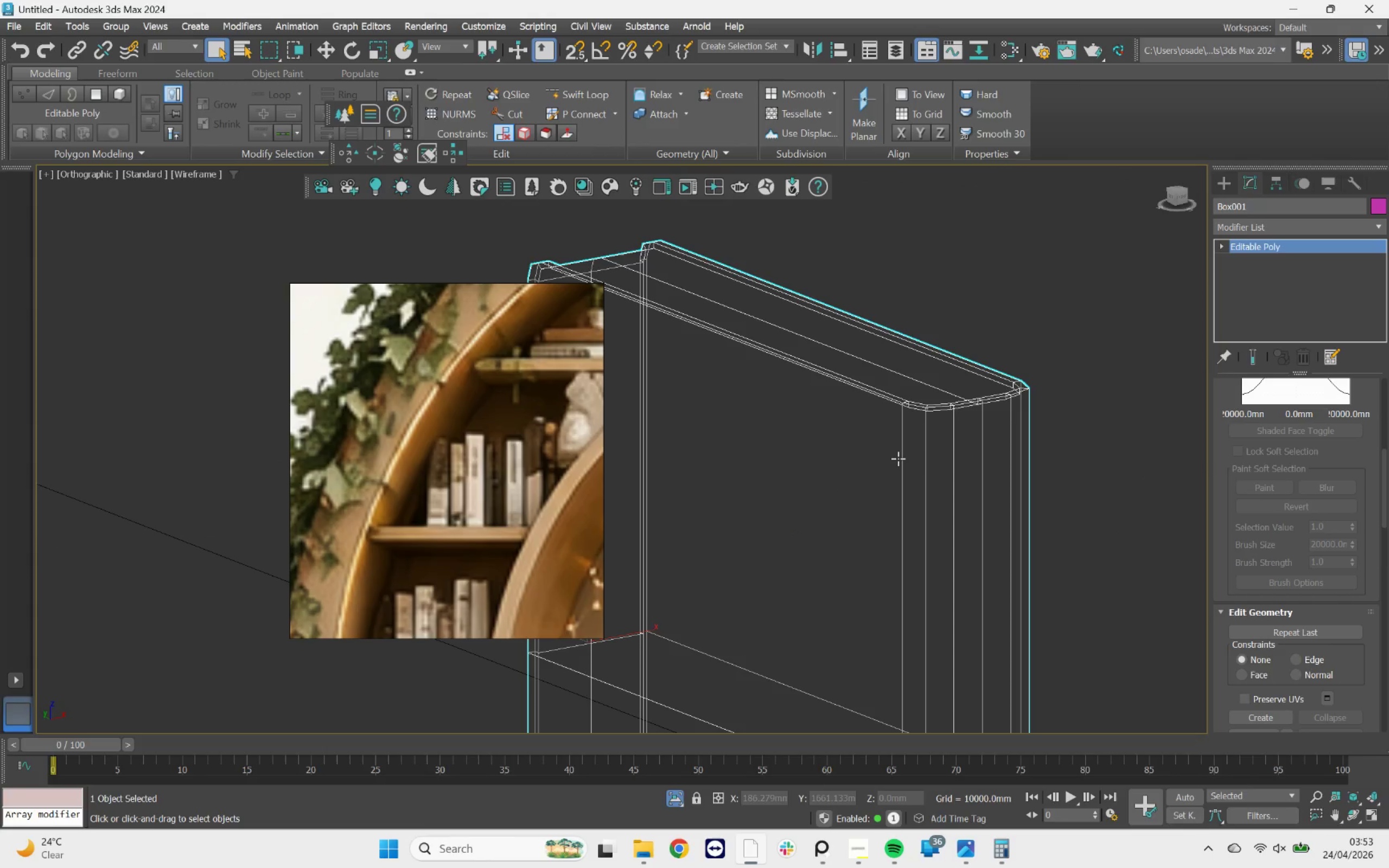 
key(F3)
 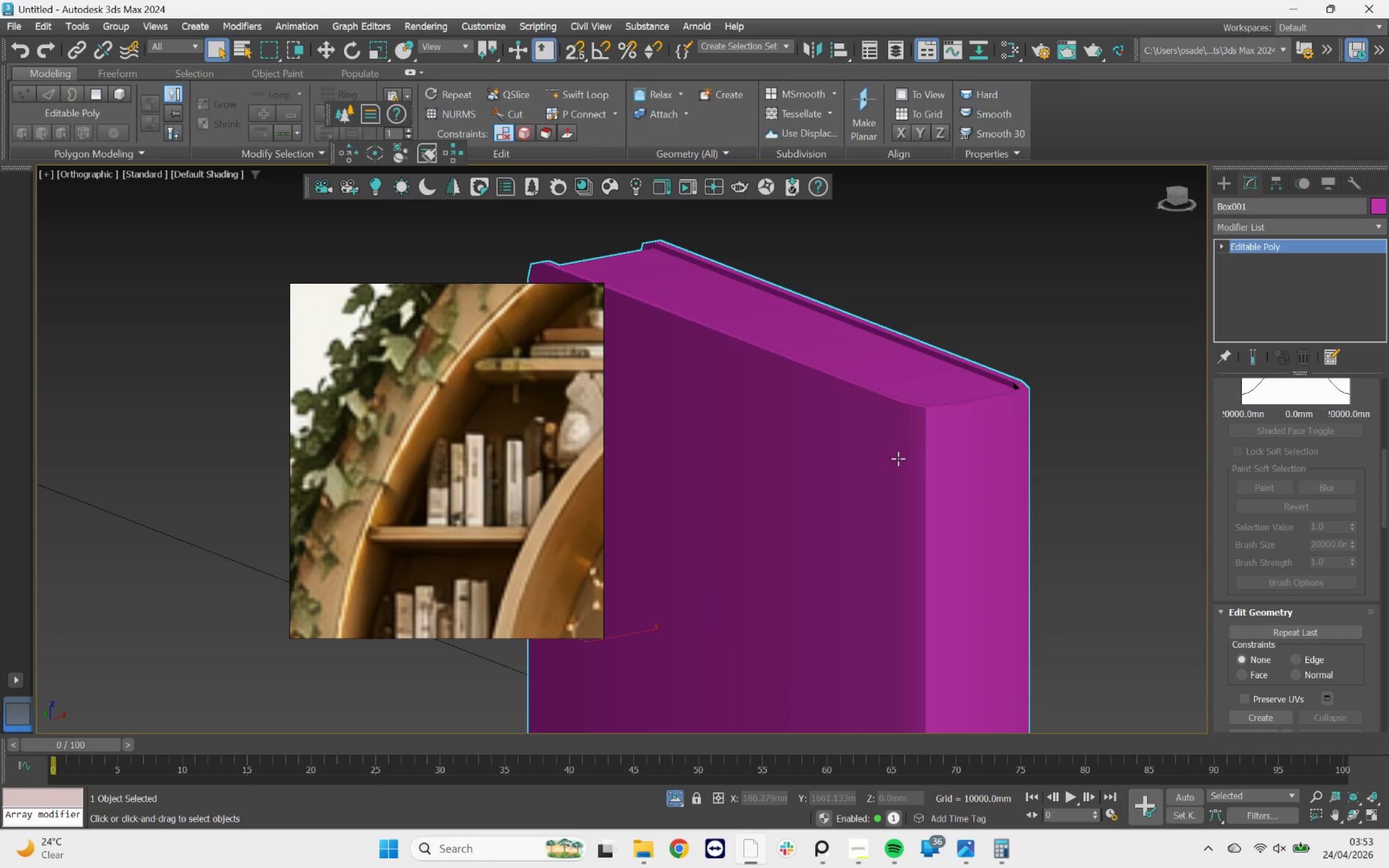 
key(F4)
 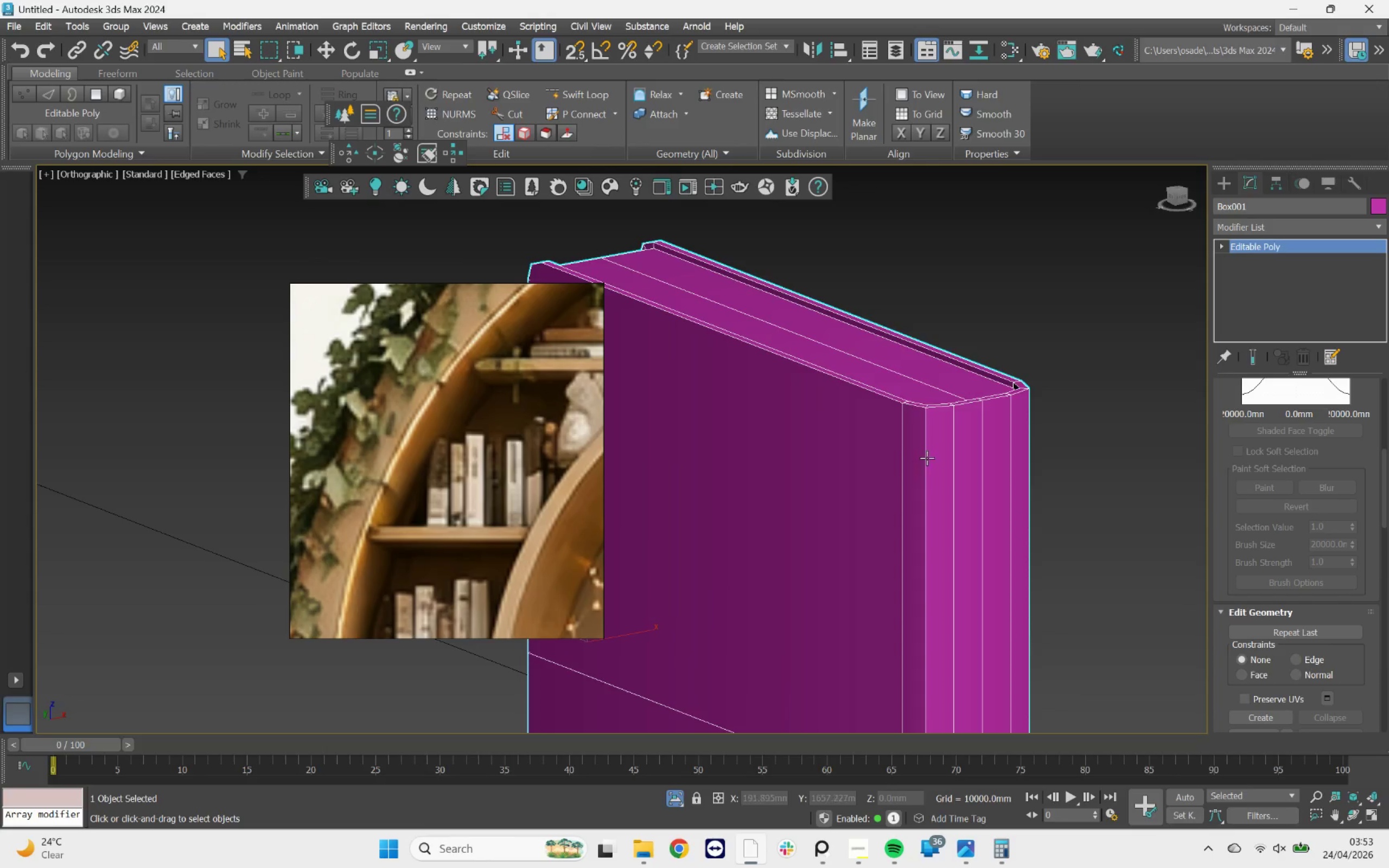 
key(F4)
 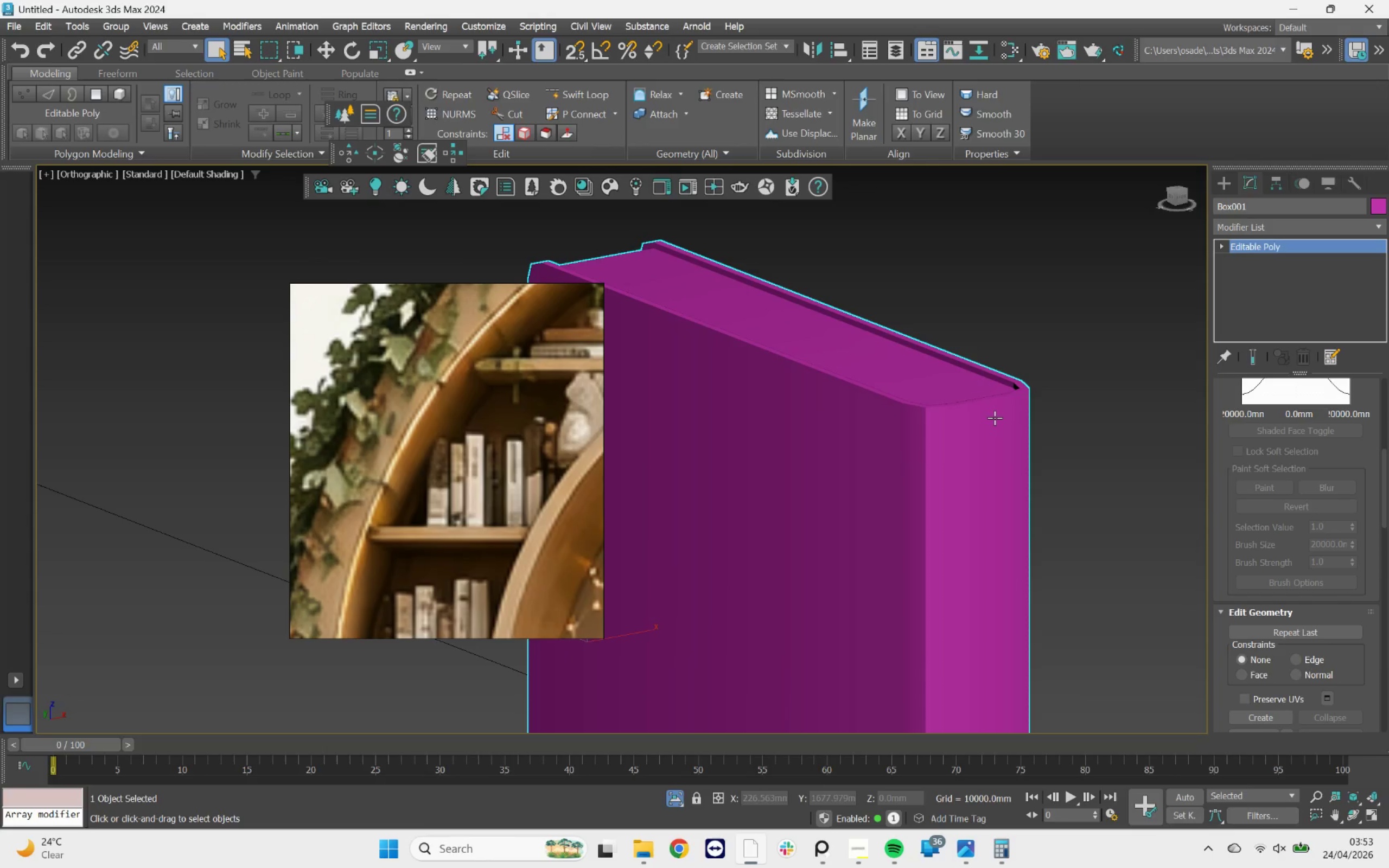 
scroll: coordinate [995, 418], scroll_direction: down, amount: 2.0
 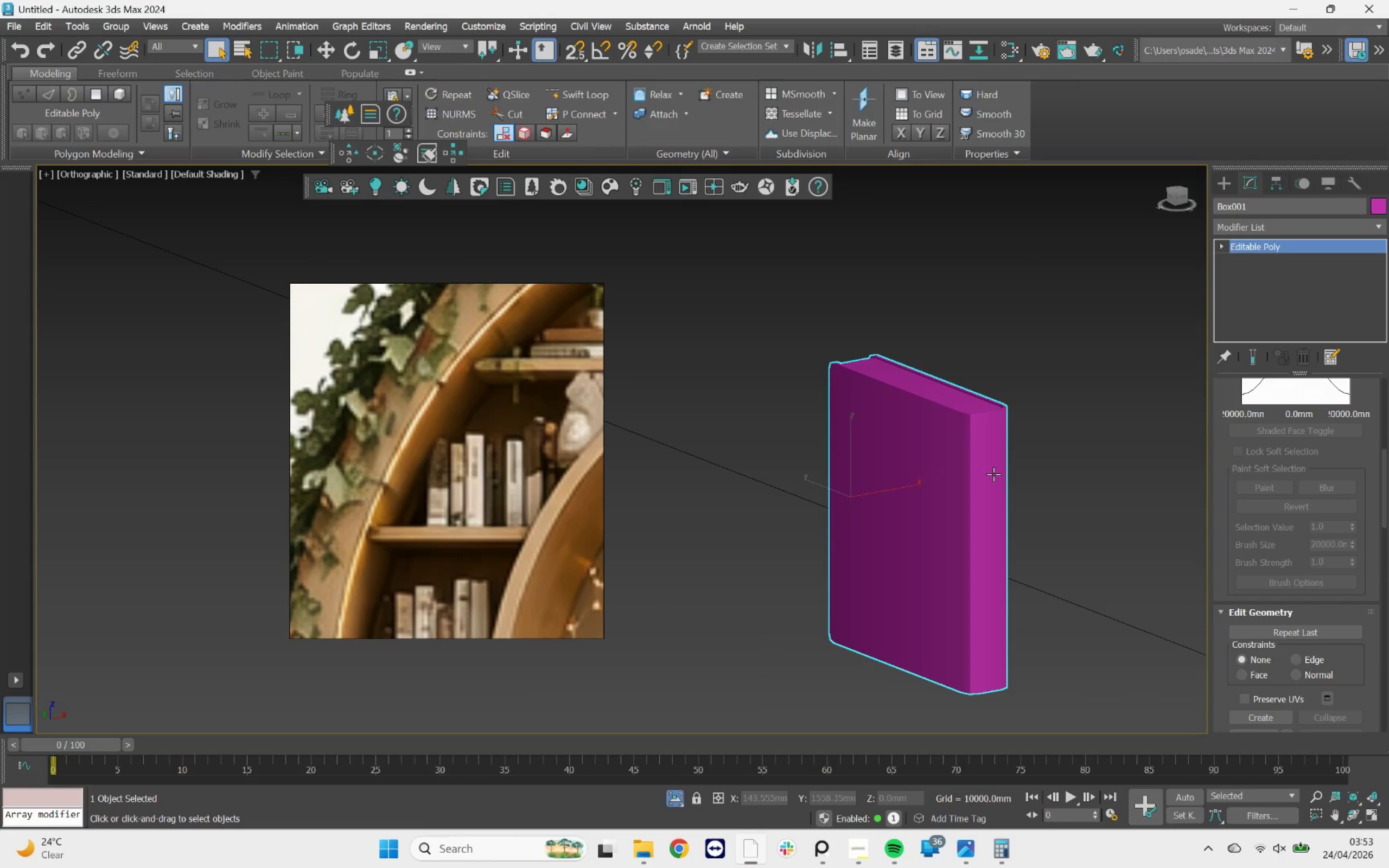 
hold_key(key=AltLeft, duration=2.88)
 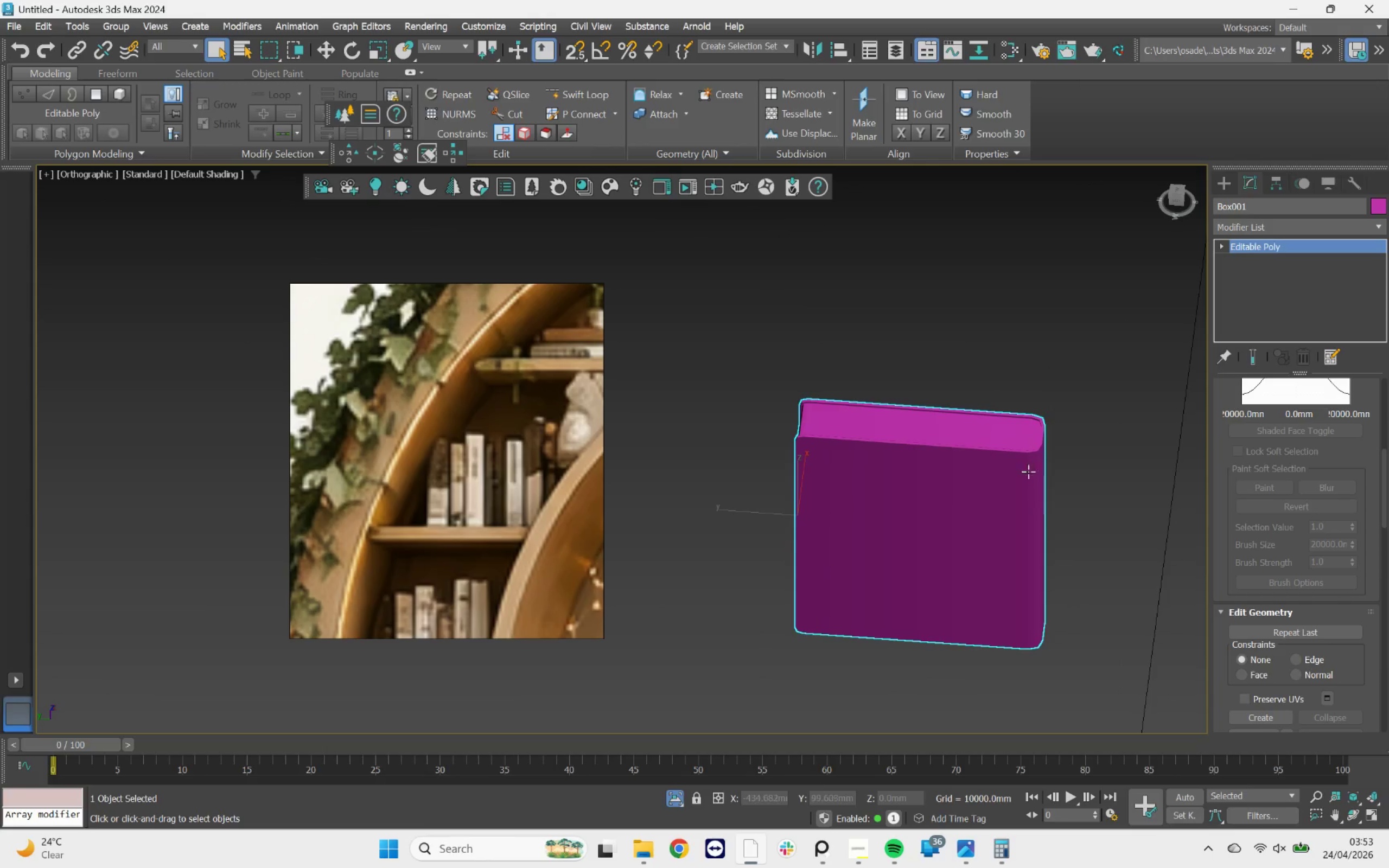 
key(F4)
 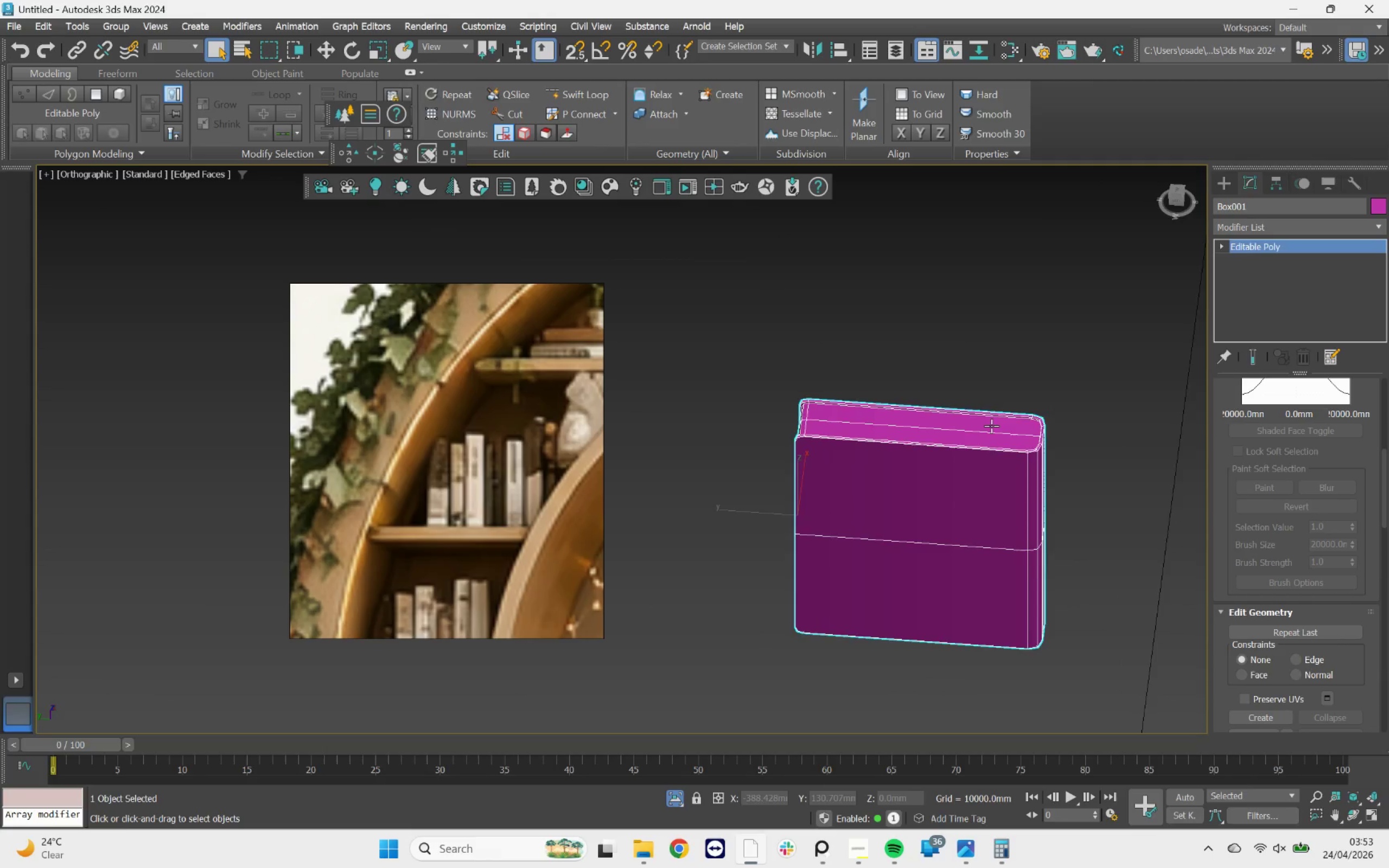 
scroll: coordinate [991, 426], scroll_direction: up, amount: 2.0
 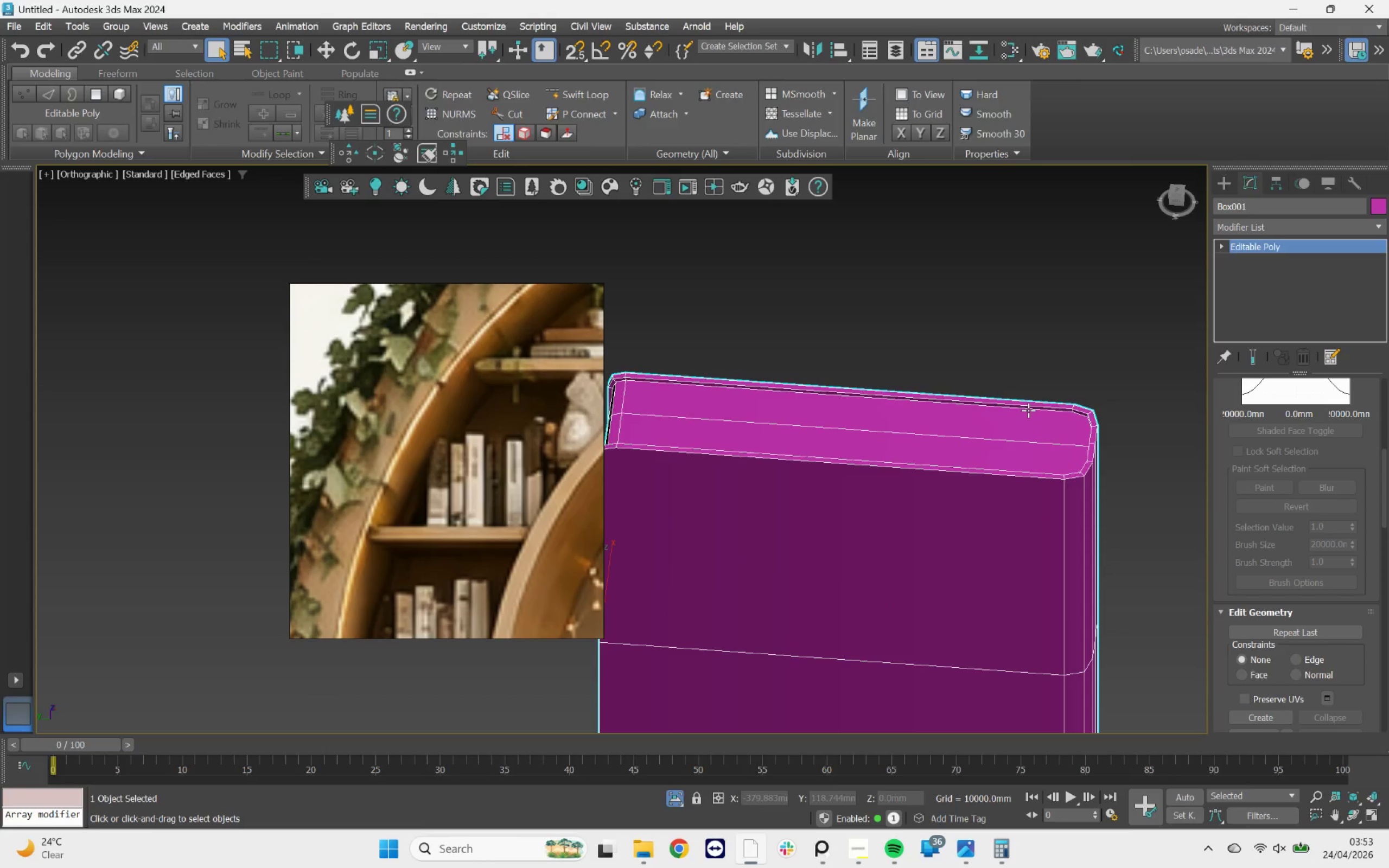 
double_click([1028, 410])
 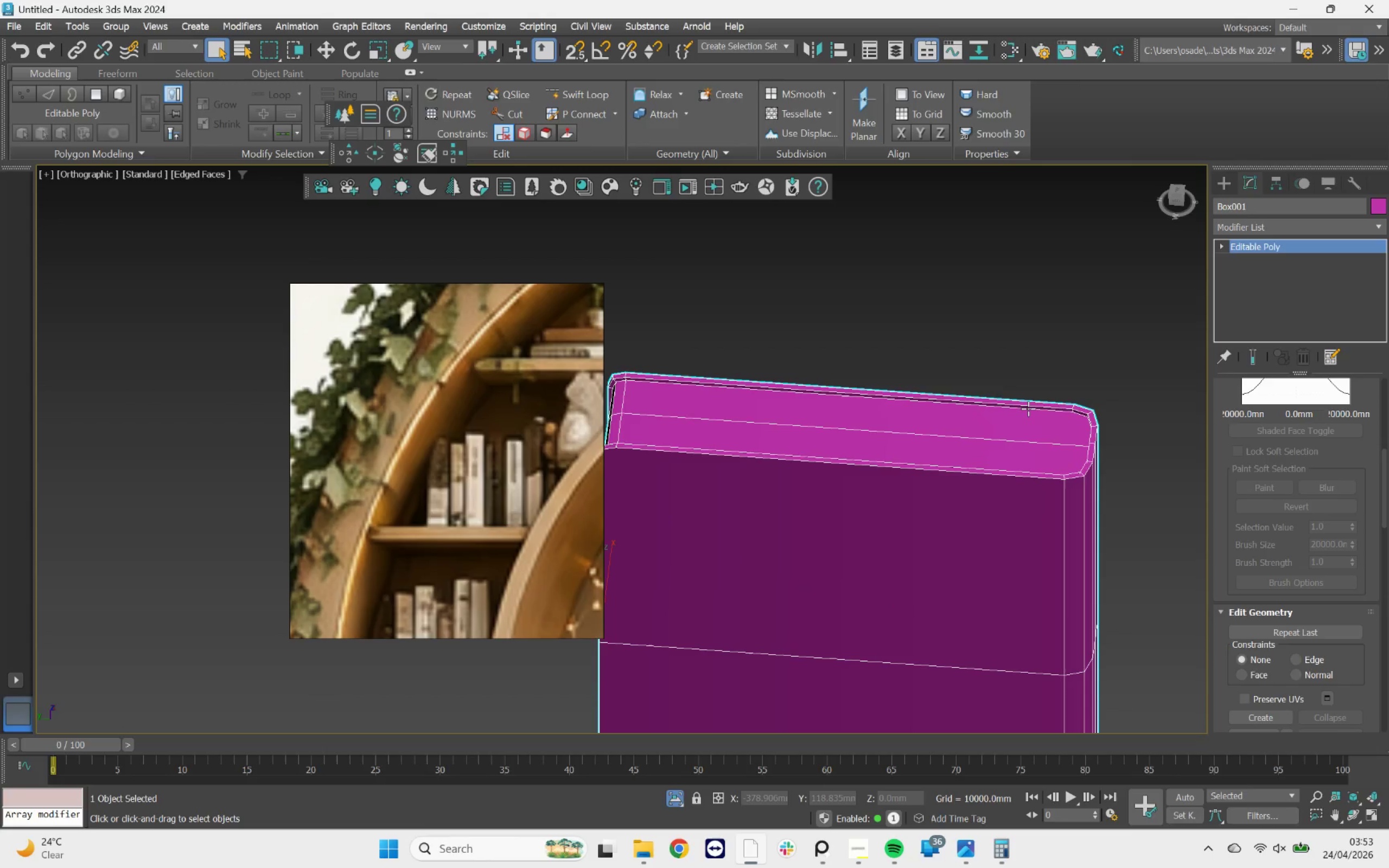 
key(2)
 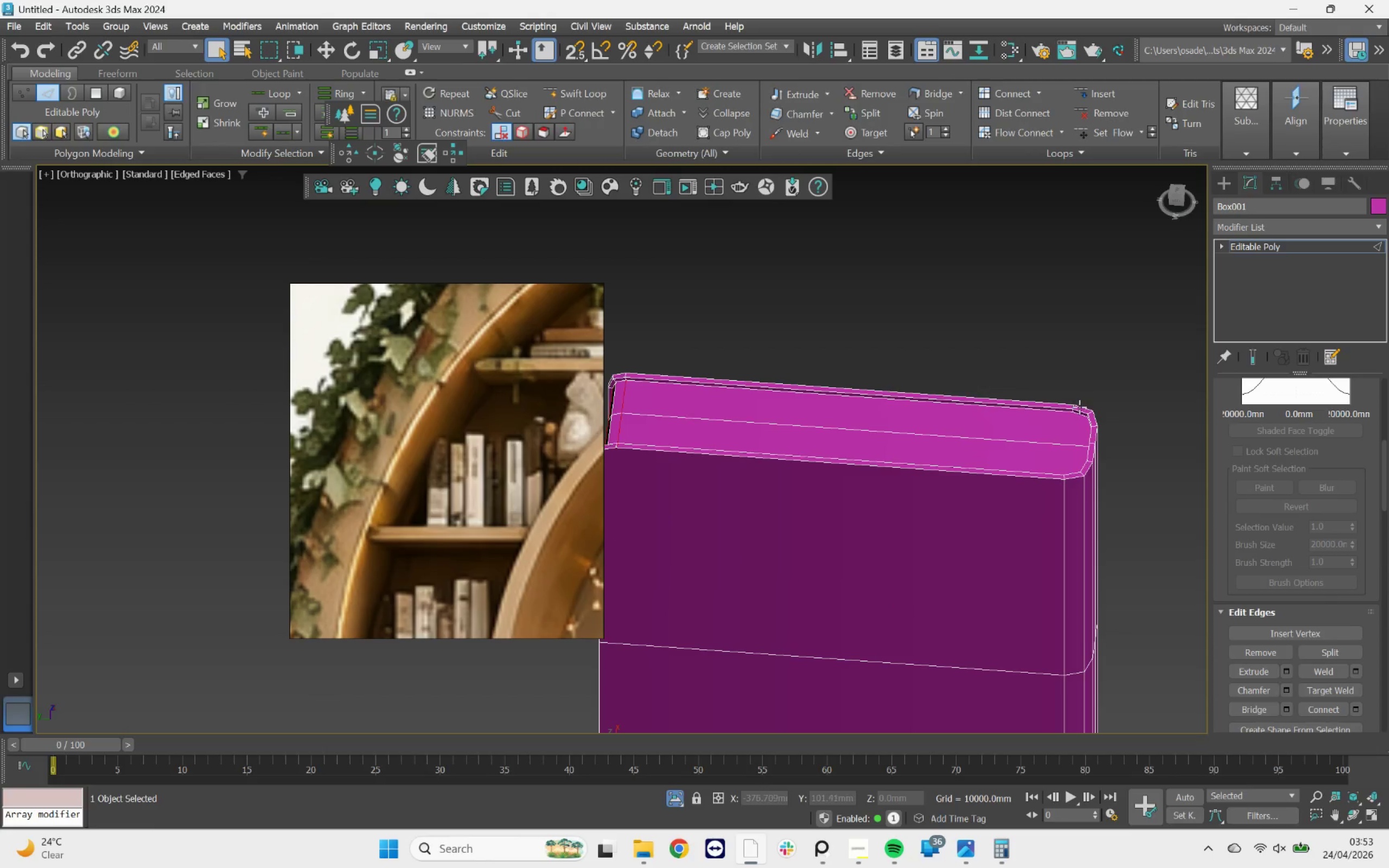 
scroll: coordinate [1079, 414], scroll_direction: up, amount: 3.0
 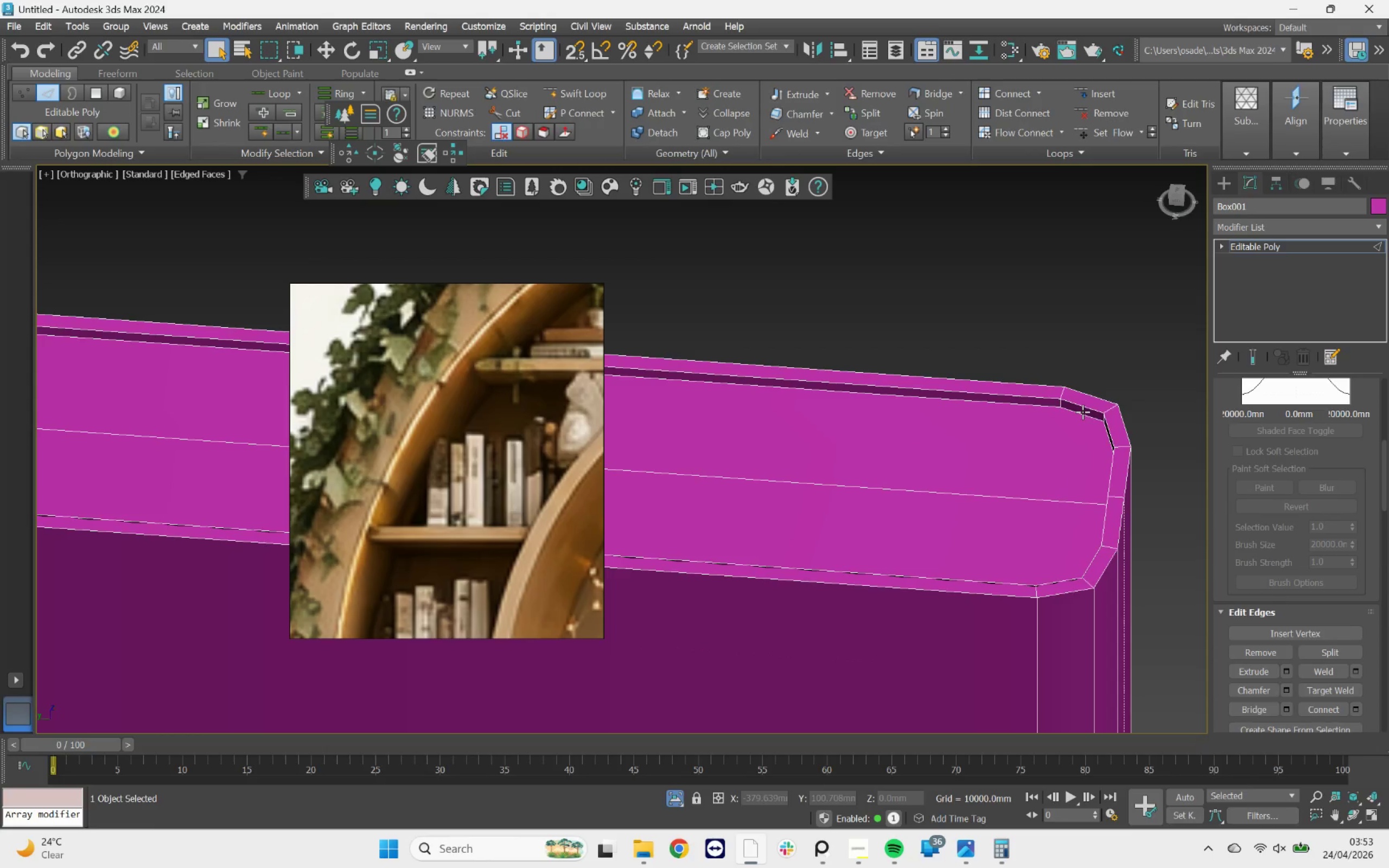 
double_click([1083, 411])
 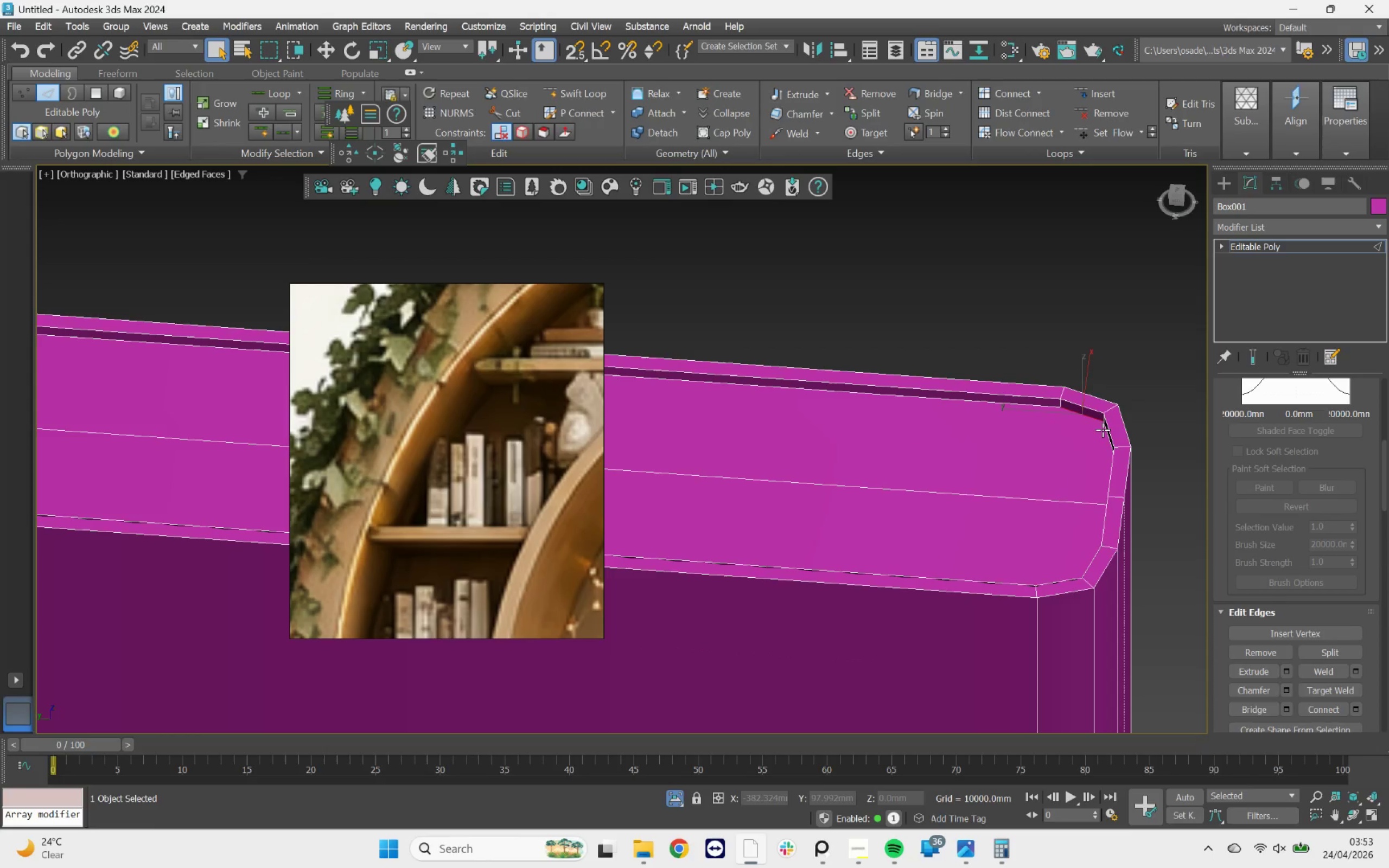 
hold_key(key=AltLeft, duration=0.69)
 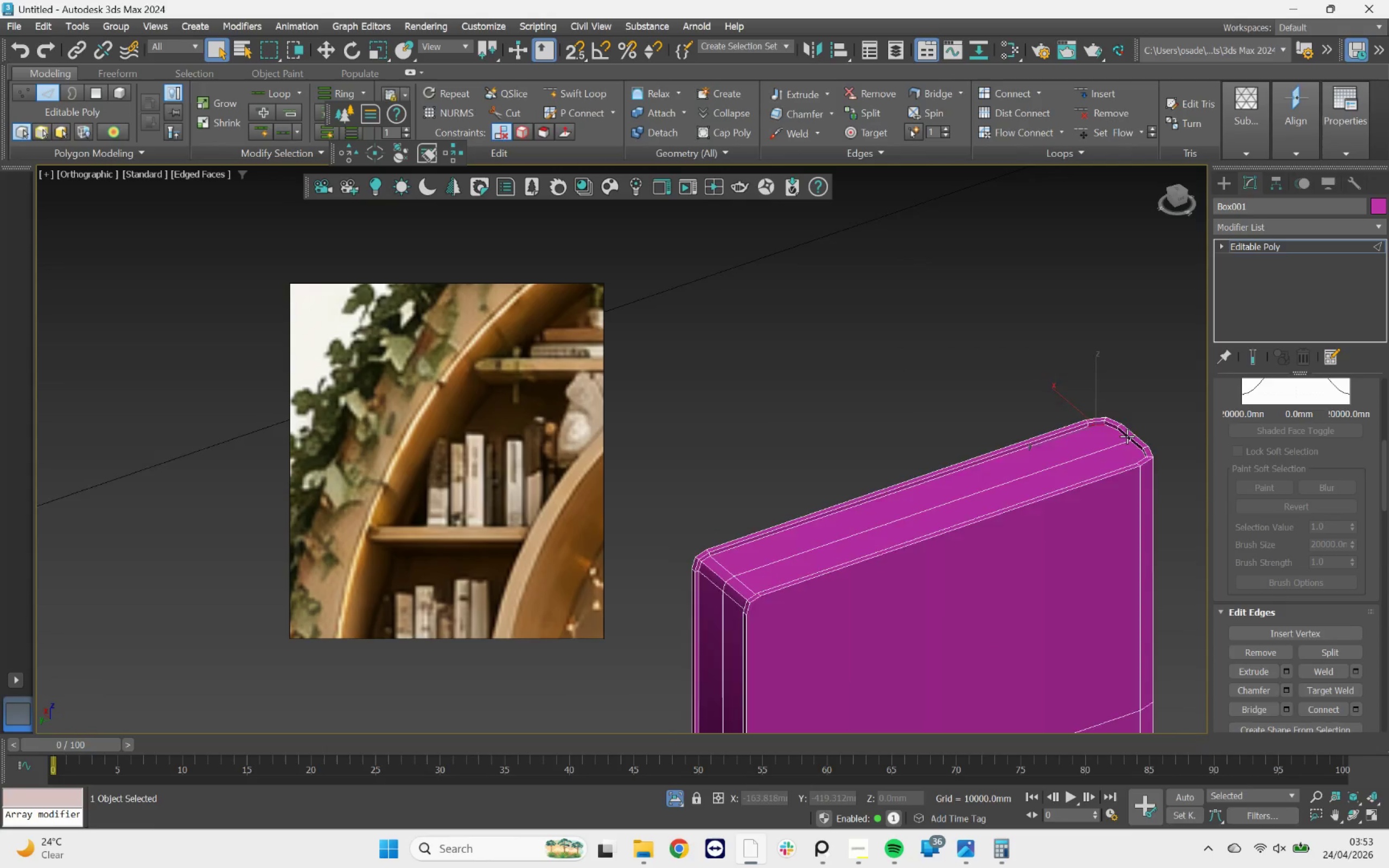 
scroll: coordinate [1104, 431], scroll_direction: down, amount: 3.0
 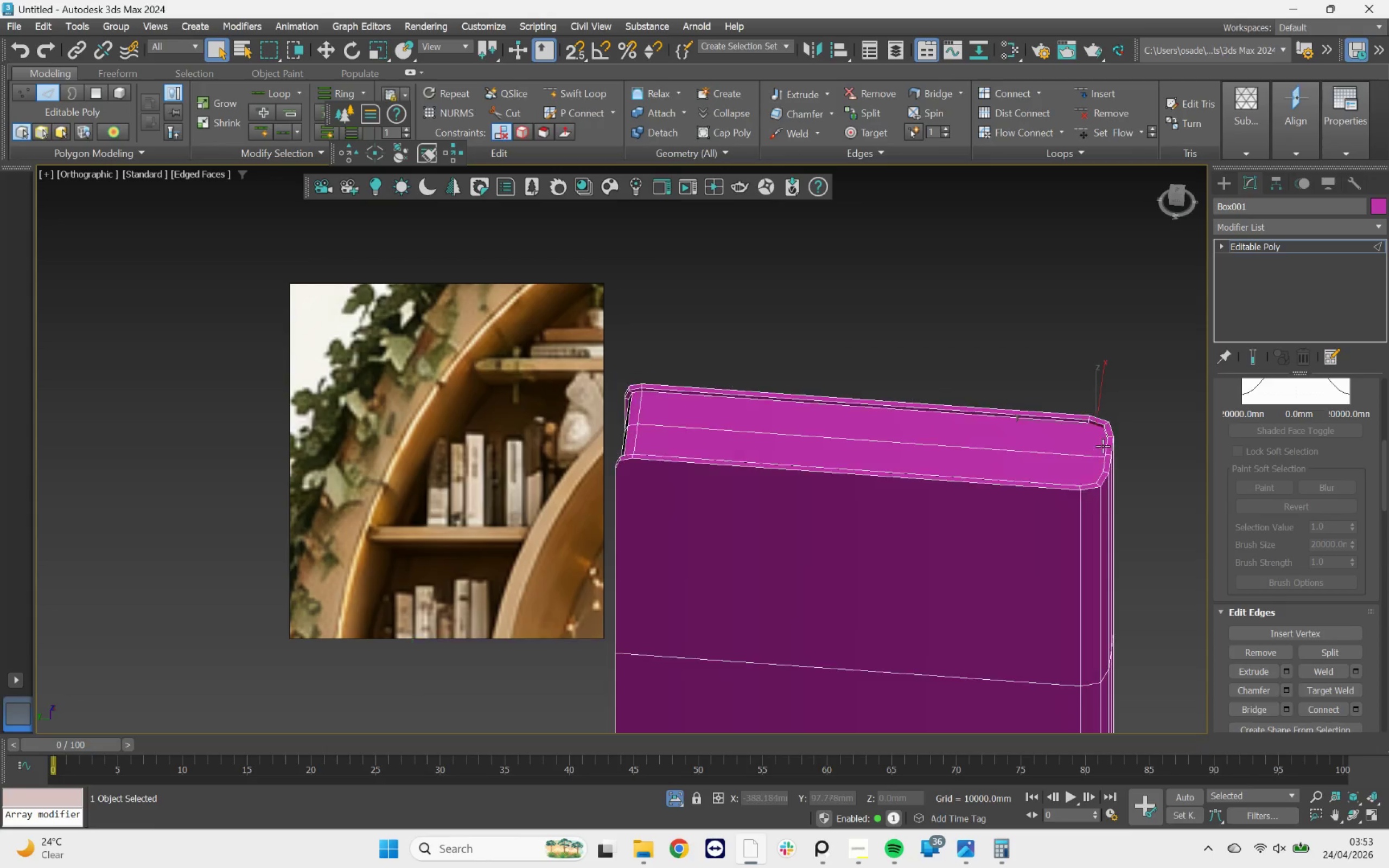 
scroll: coordinate [1126, 436], scroll_direction: up, amount: 2.0
 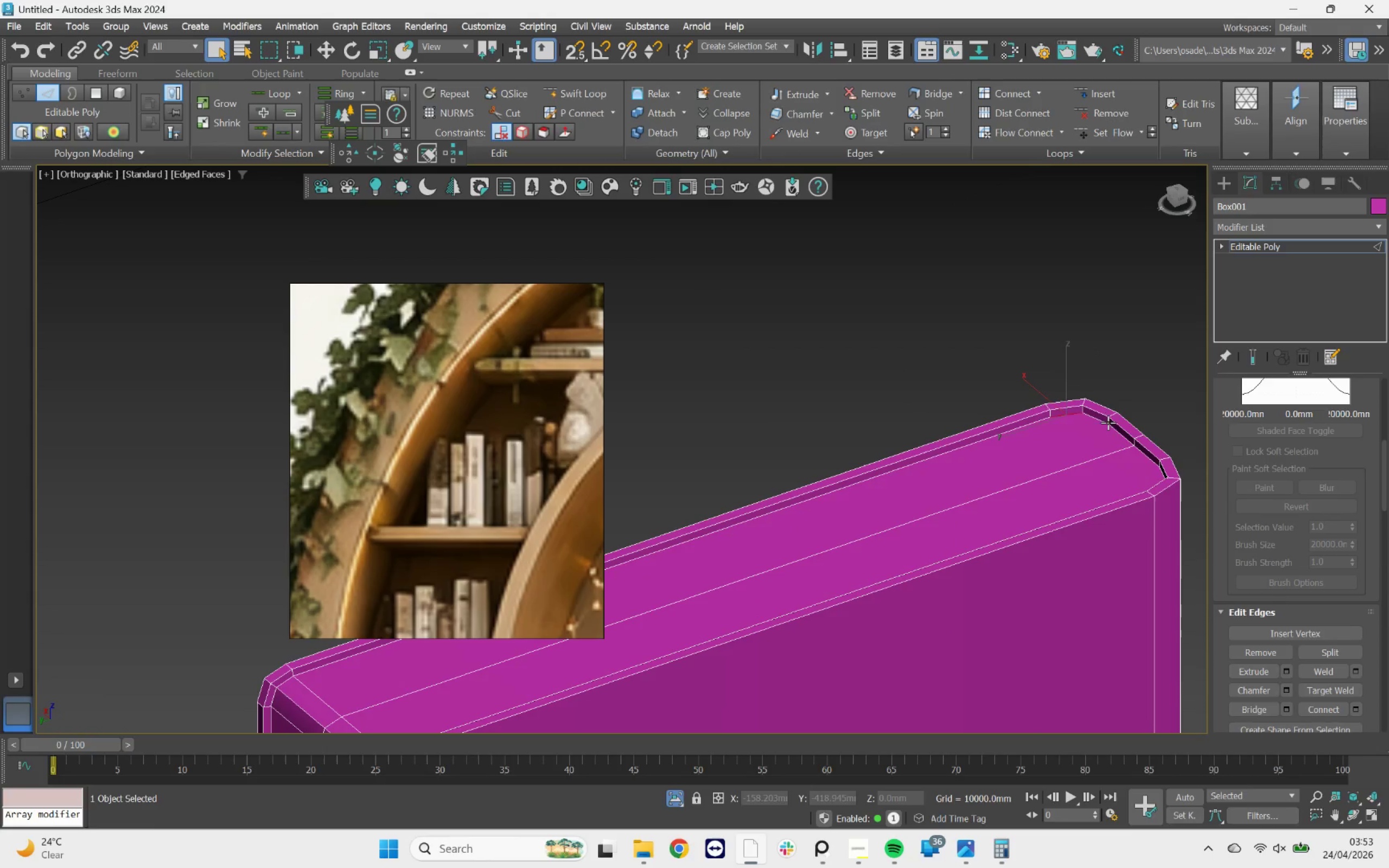 
hold_key(key=ControlLeft, duration=1.41)
left_click([1101, 419])
 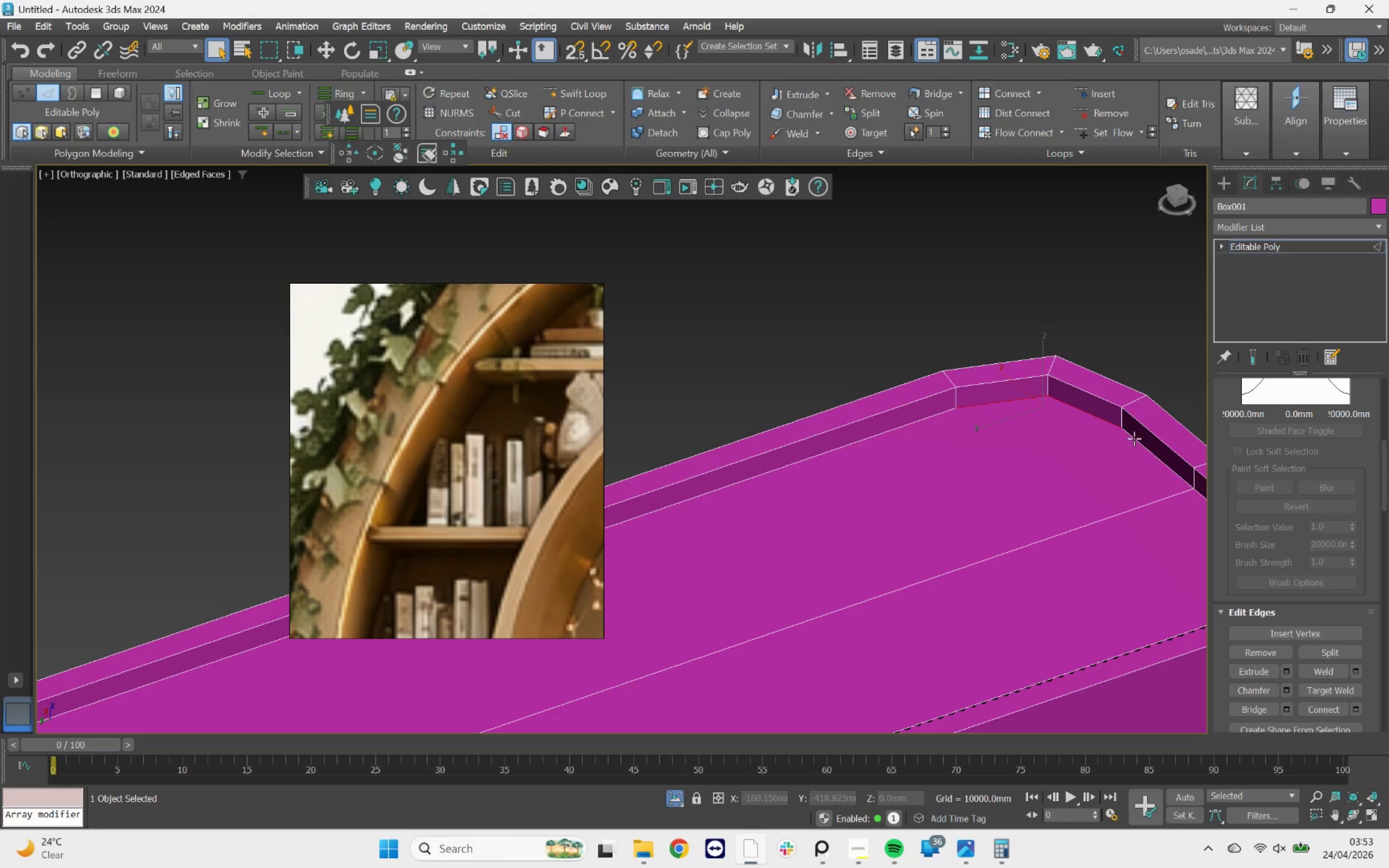 
scroll: coordinate [1101, 422], scroll_direction: up, amount: 3.0
 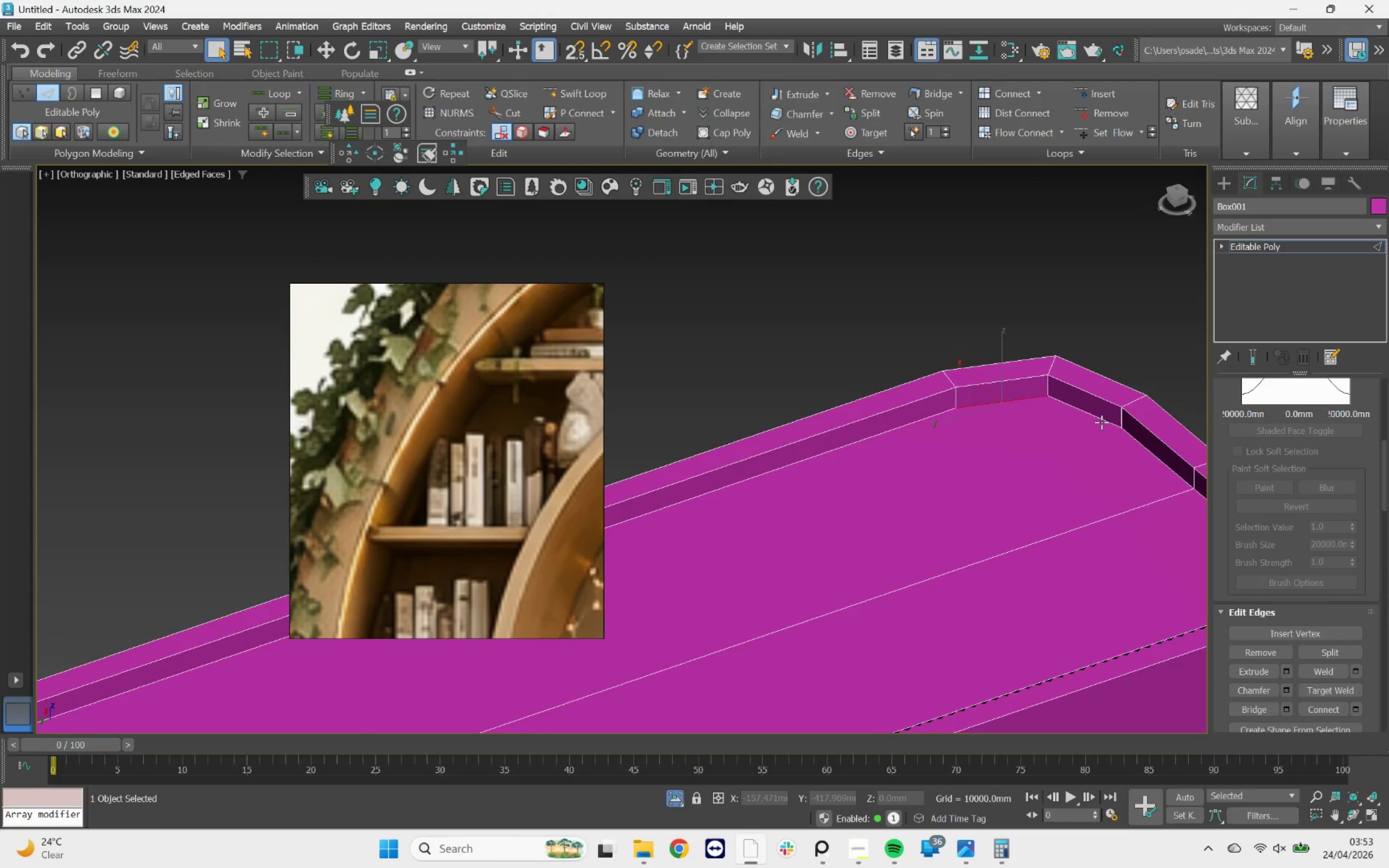 
double_click([1134, 438])
 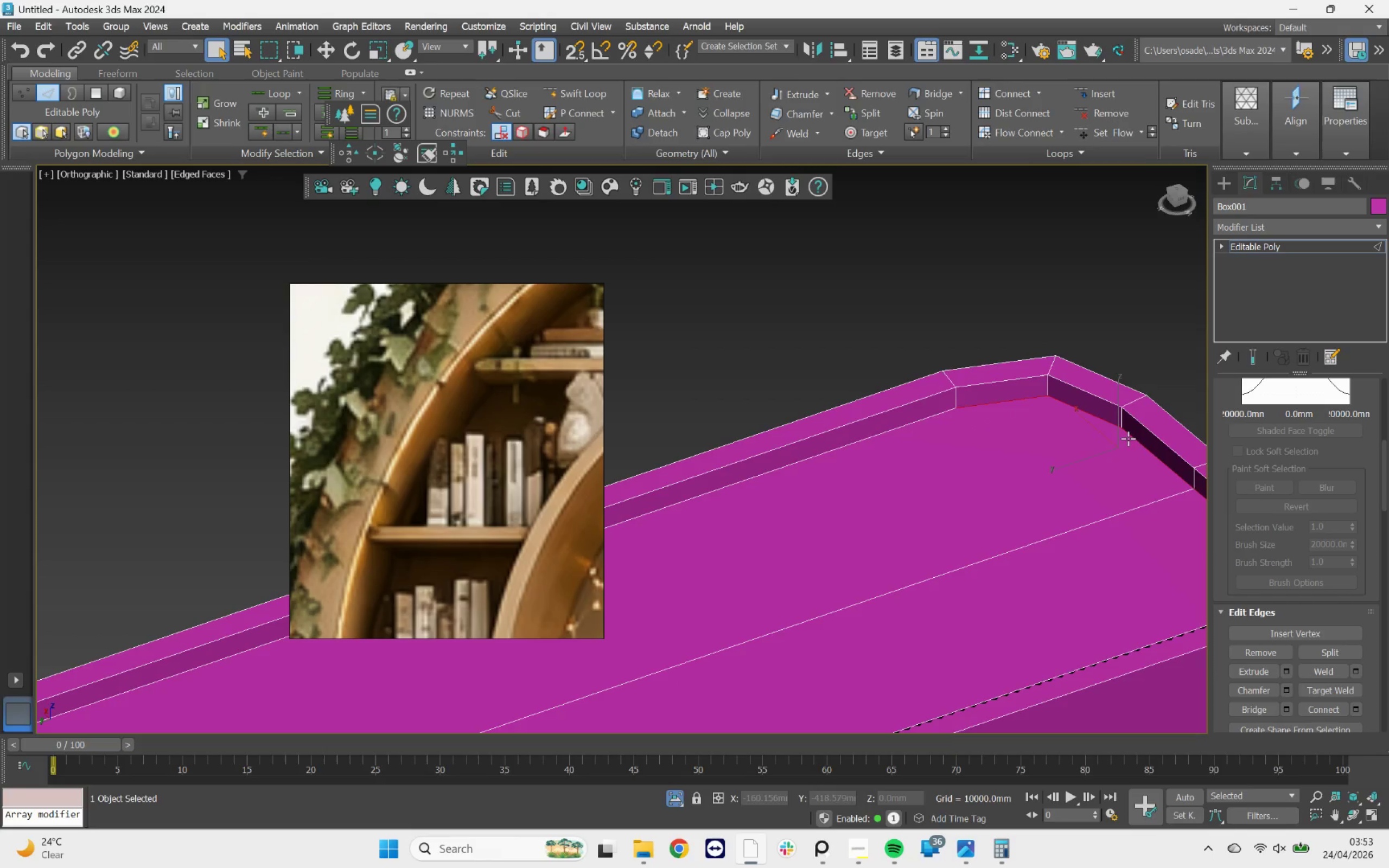 
scroll: coordinate [1095, 433], scroll_direction: down, amount: 4.0
 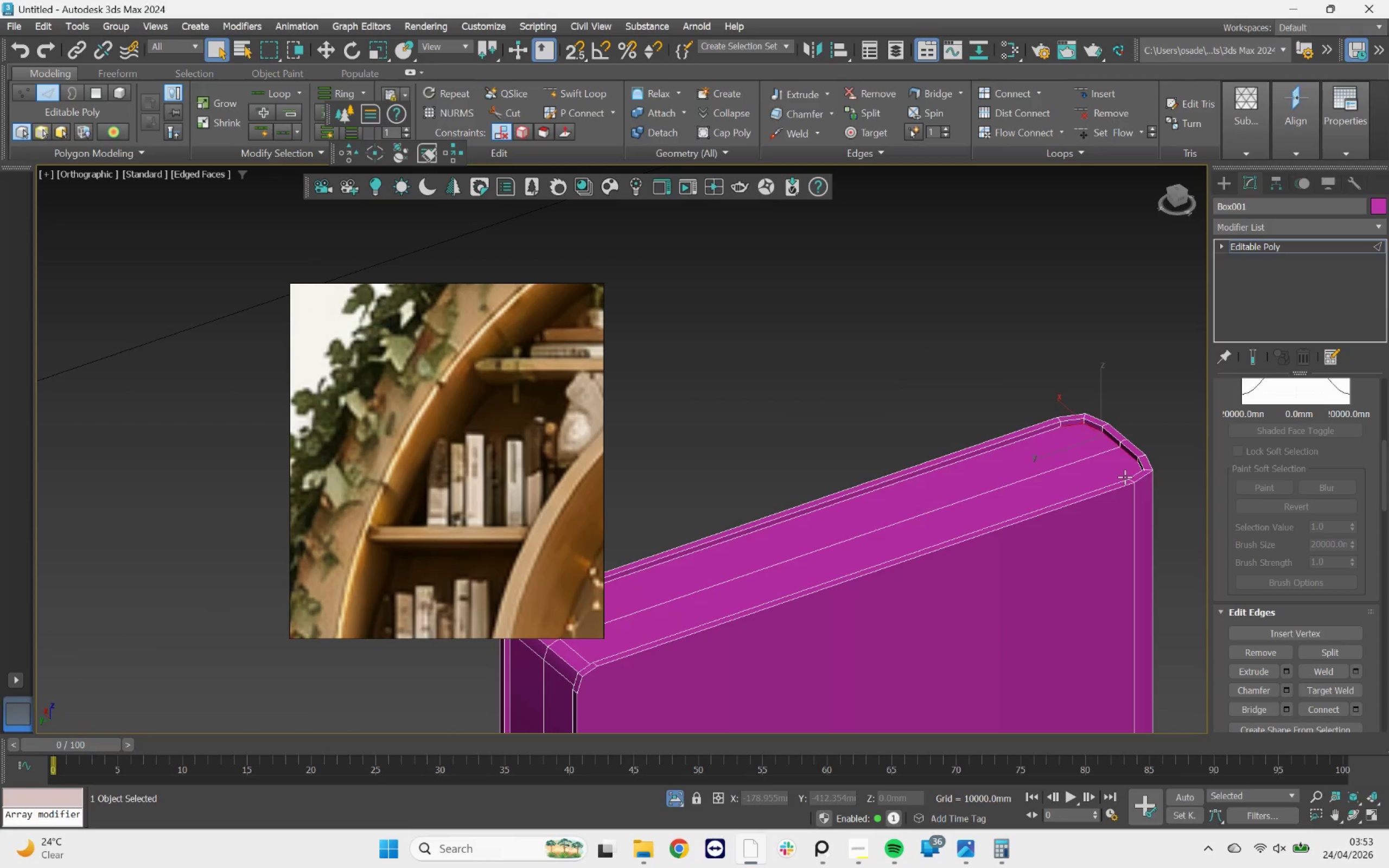 
hold_key(key=AltLeft, duration=0.4)
 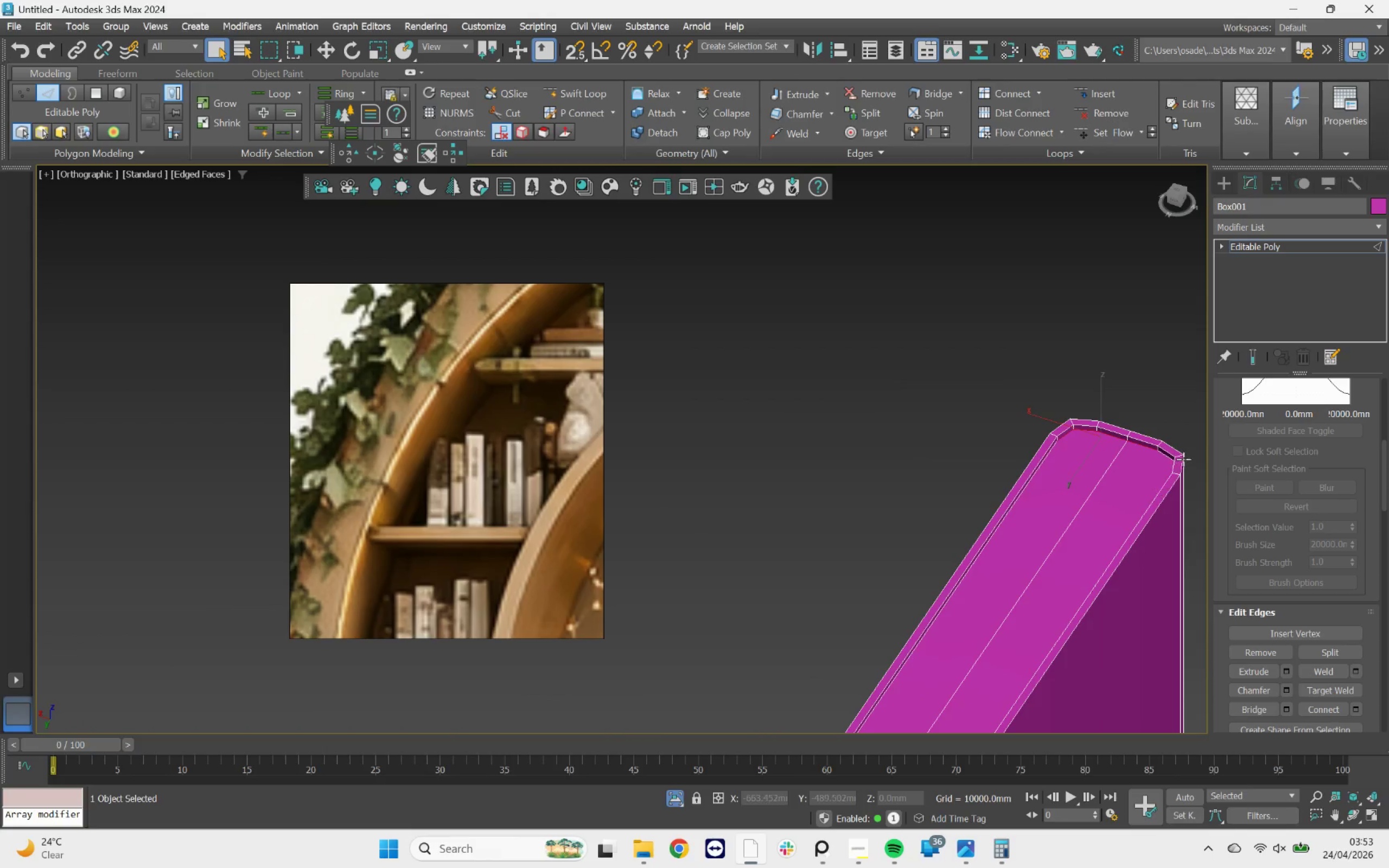 
scroll: coordinate [1183, 459], scroll_direction: up, amount: 2.0
 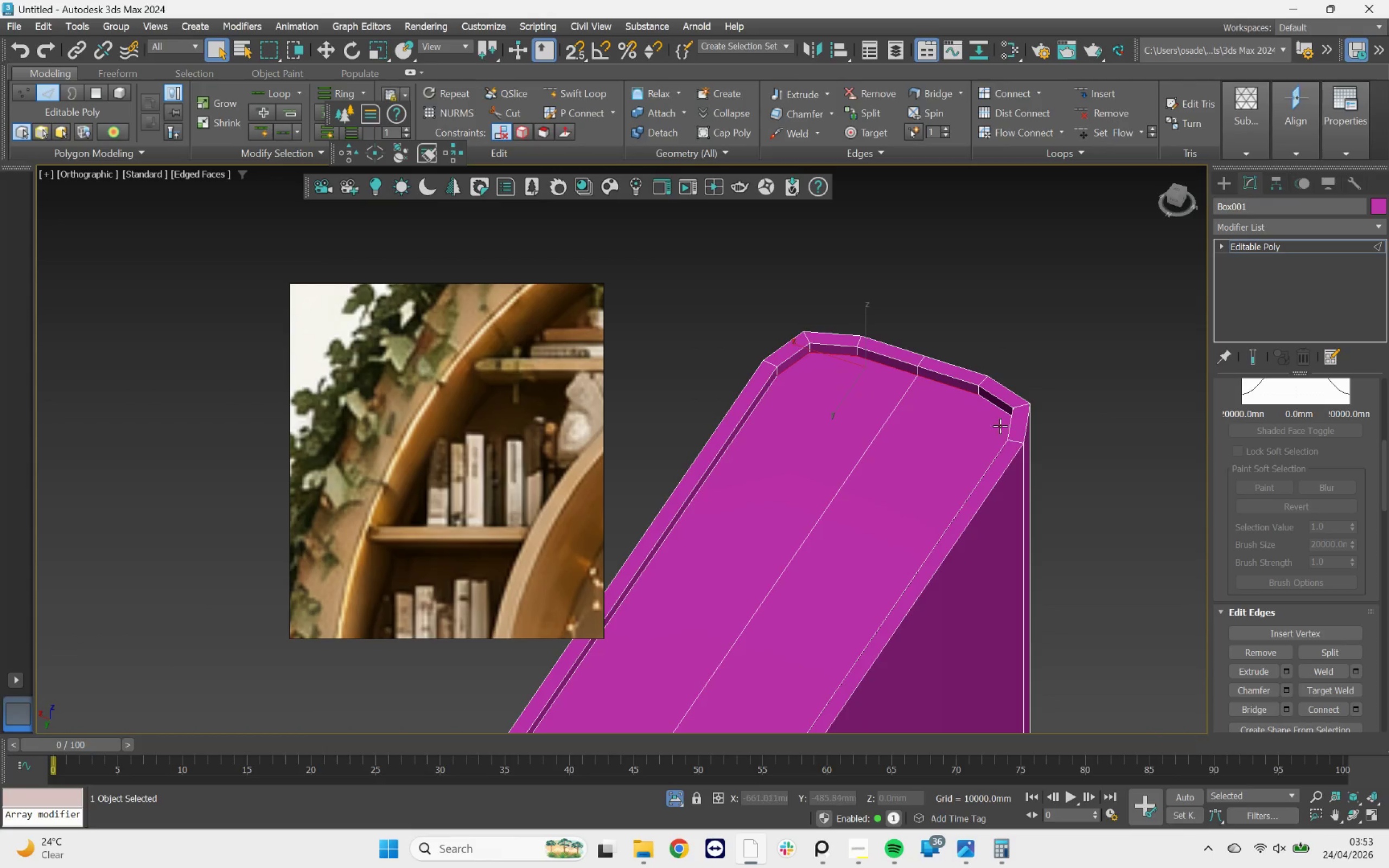 
hold_key(key=AltLeft, duration=0.78)
 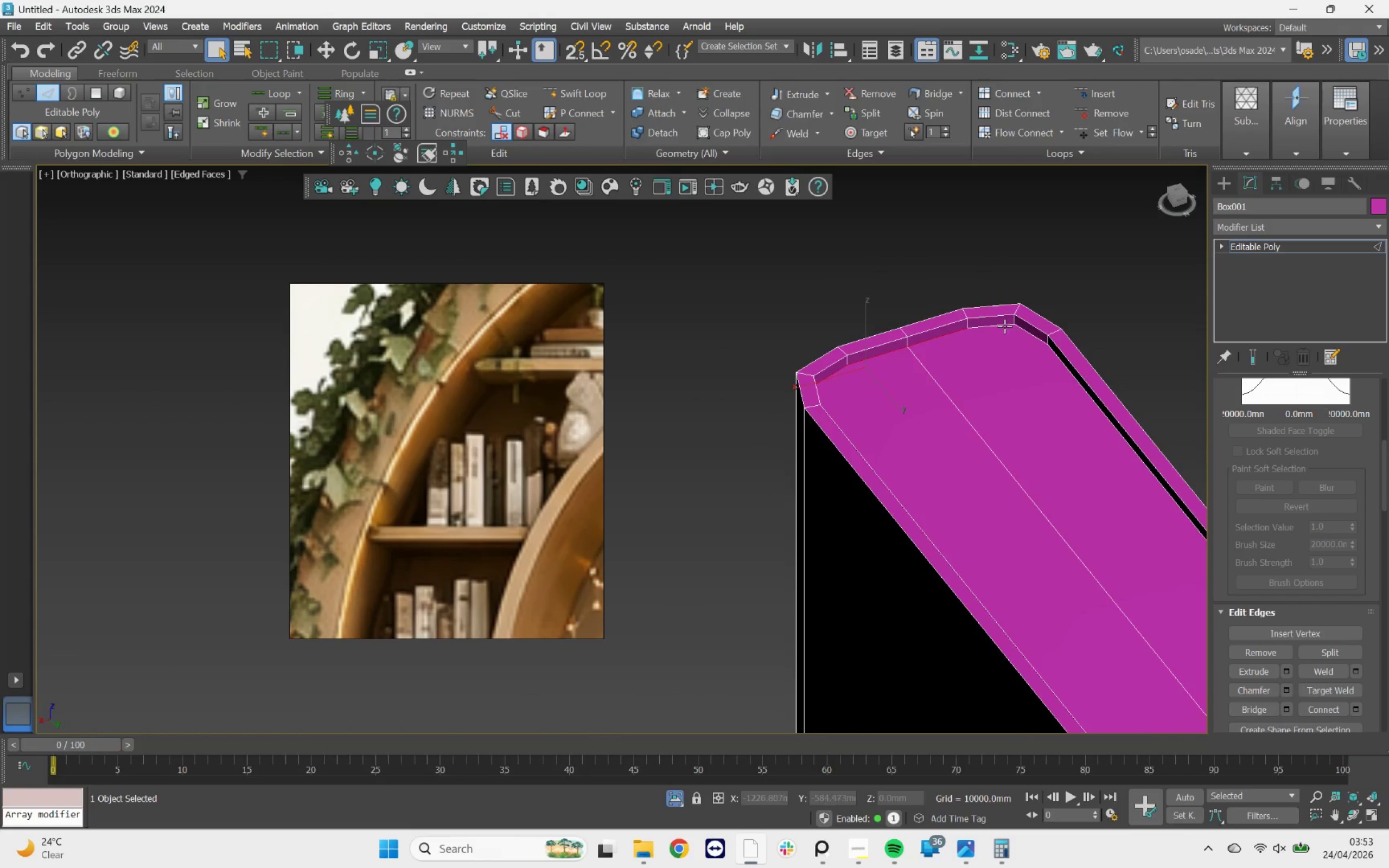 
hold_key(key=ControlLeft, duration=2.01)
left_click([1004, 326])
 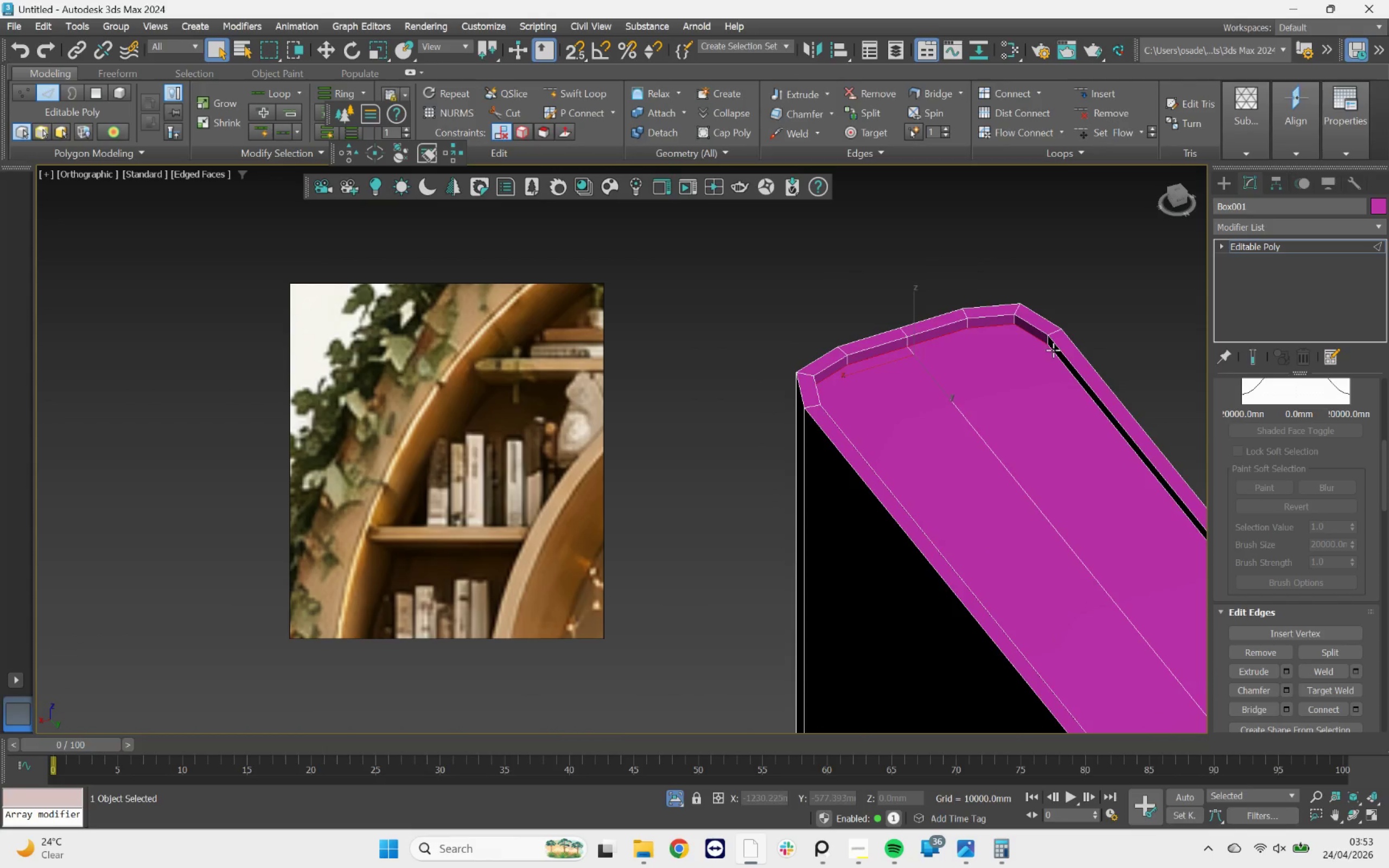 
double_click([1054, 350])
 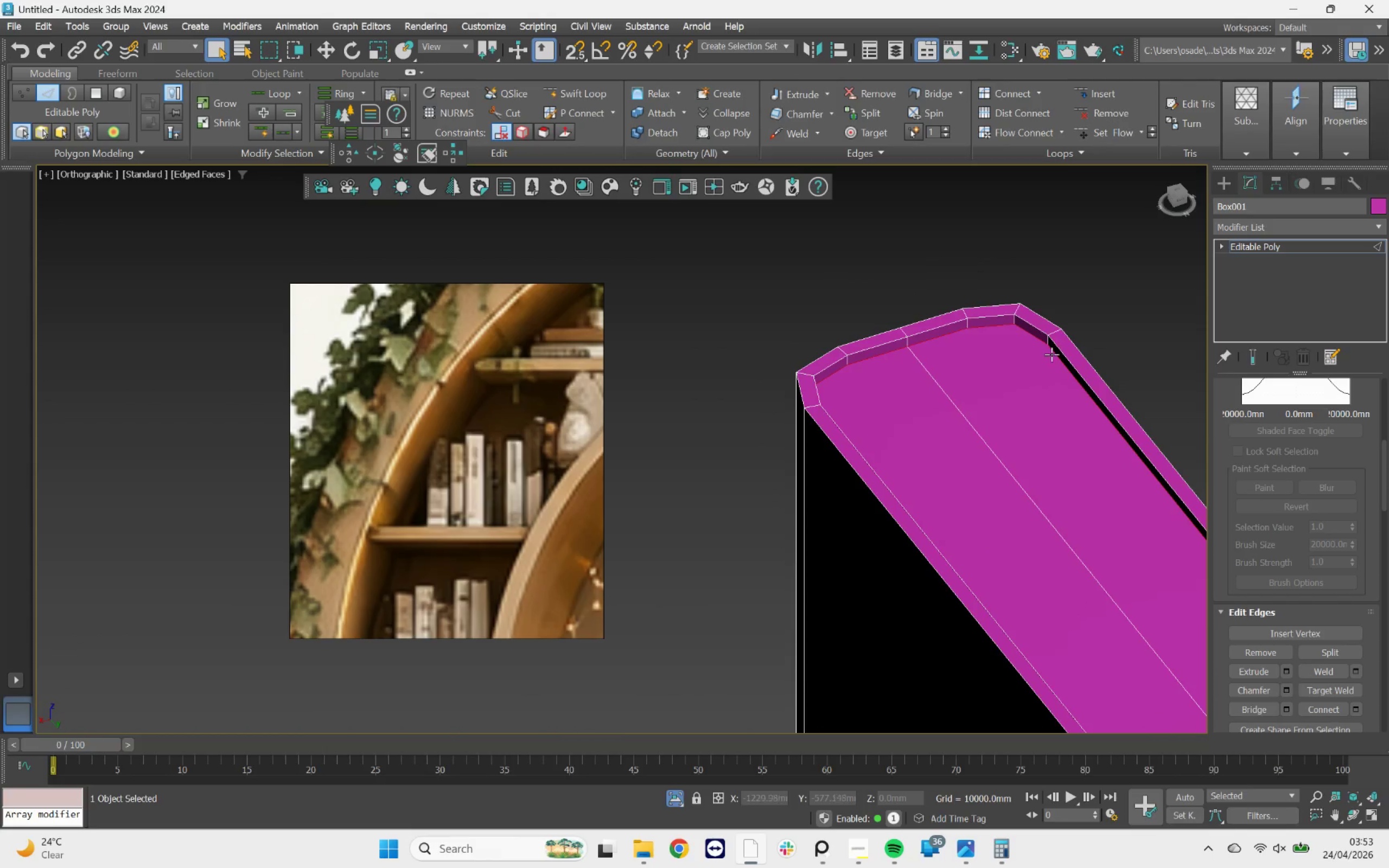 
hold_key(key=AltLeft, duration=0.67)
 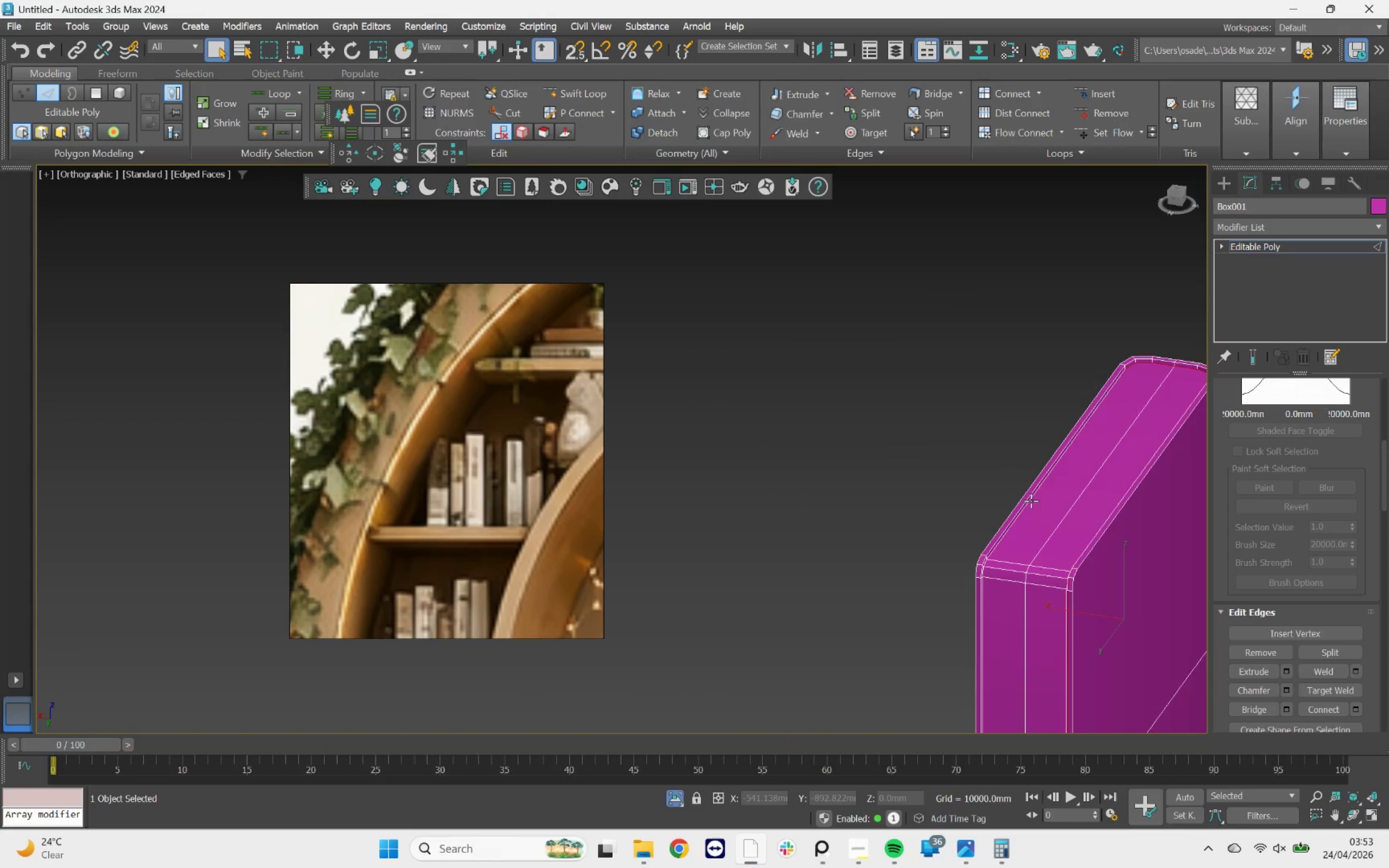 
scroll: coordinate [1039, 373], scroll_direction: down, amount: 4.0
 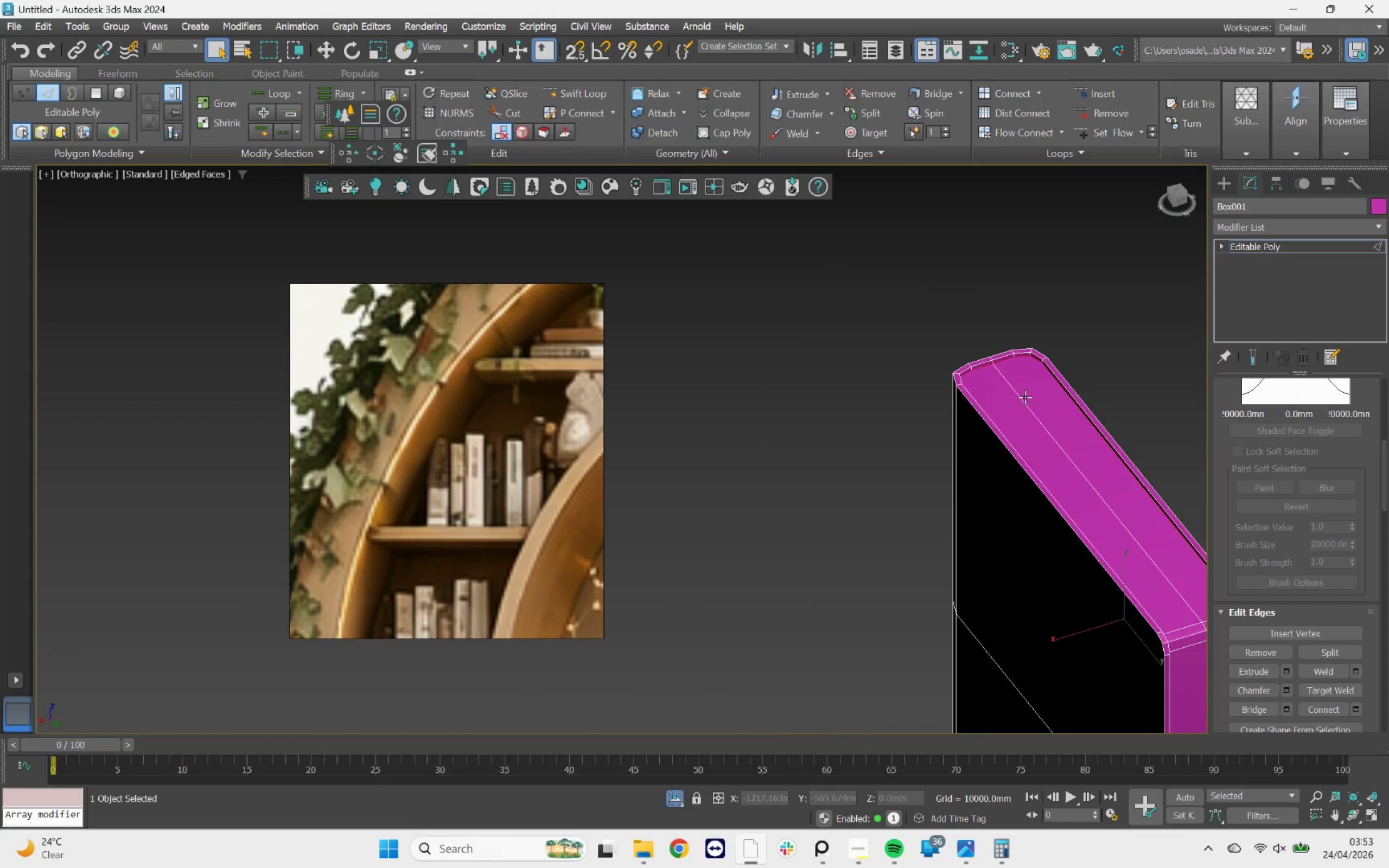 
hold_key(key=ControlLeft, duration=0.81)
 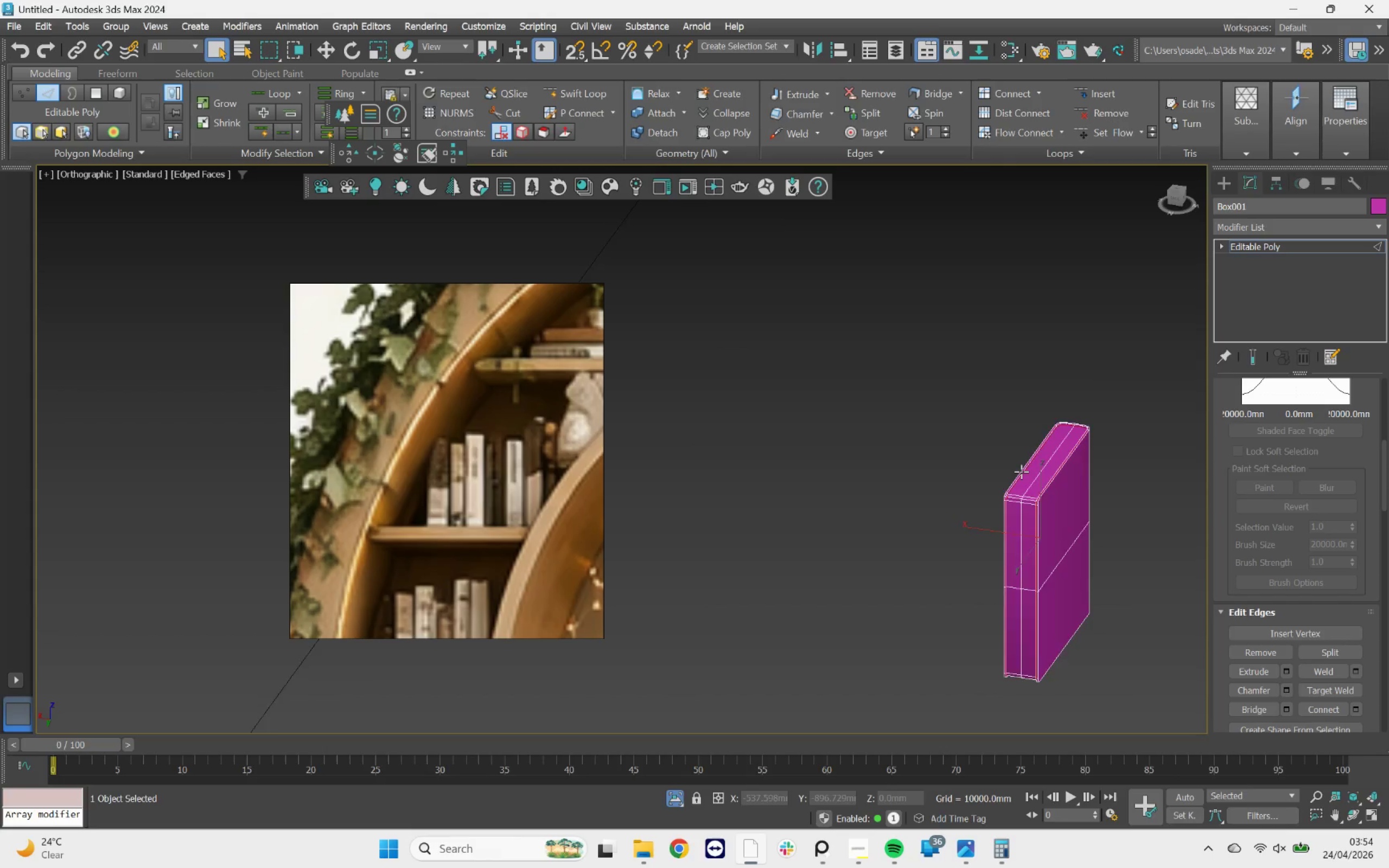 
scroll: coordinate [1025, 508], scroll_direction: up, amount: 3.0
 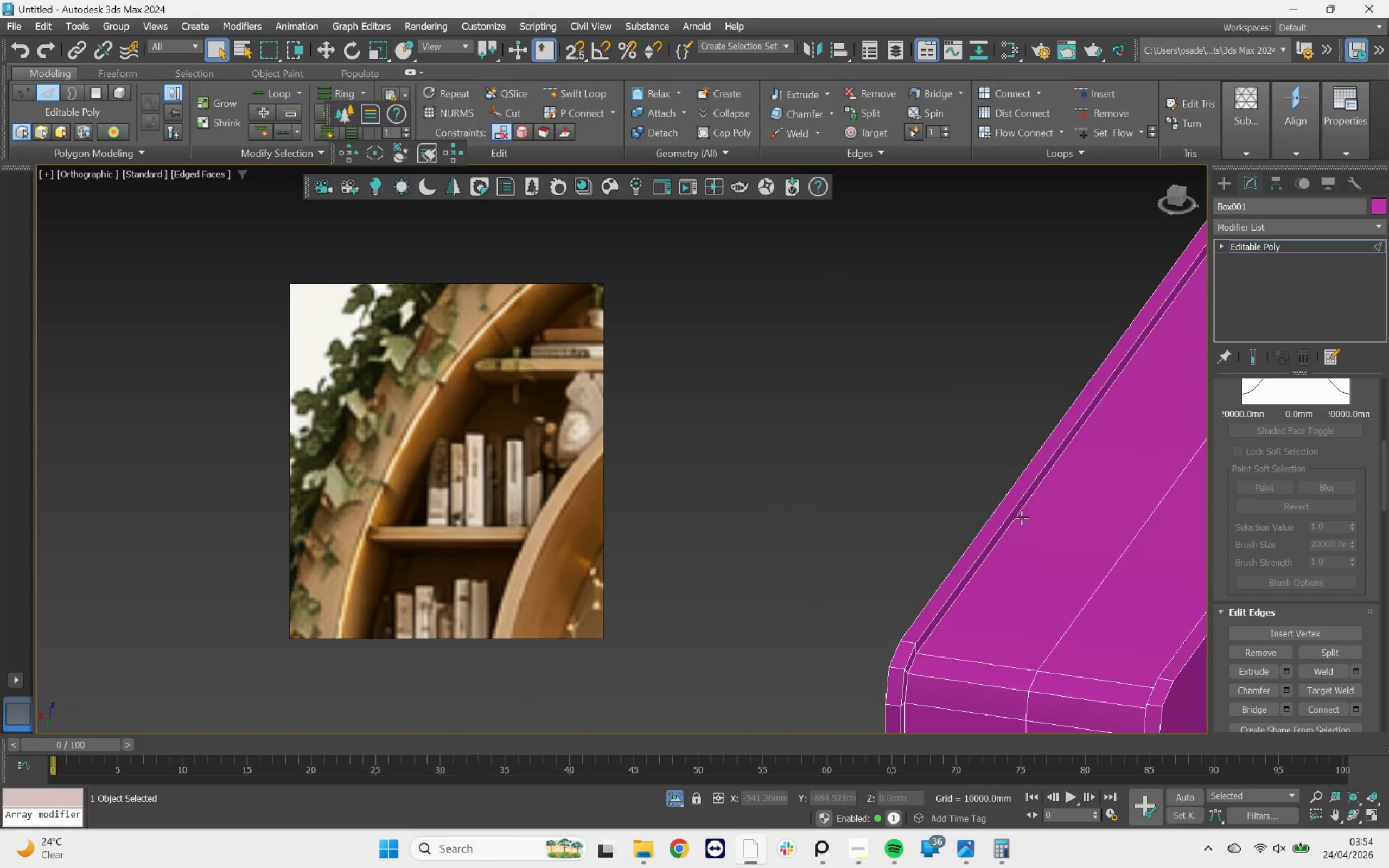 
double_click([1019, 515])
 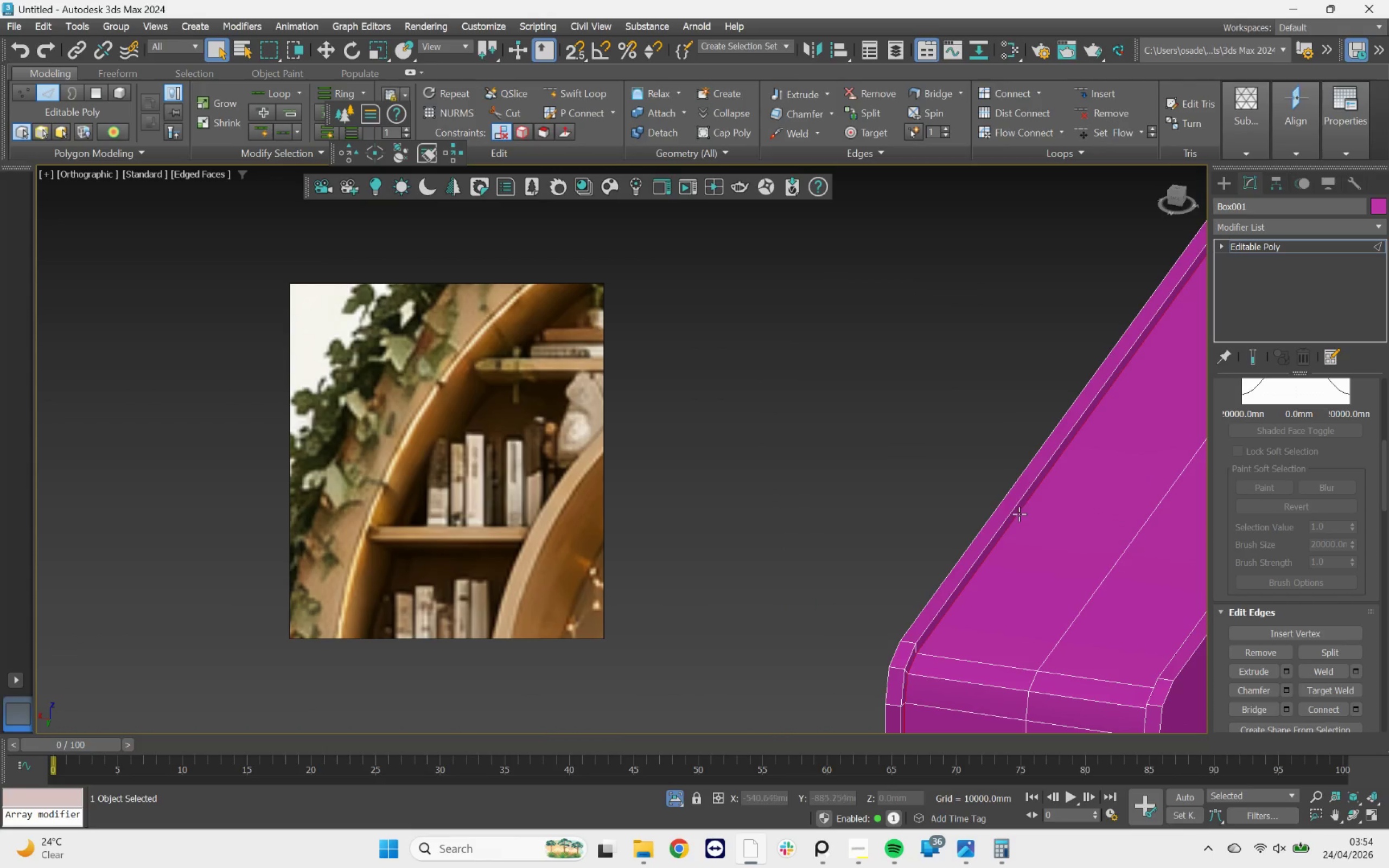 
scroll: coordinate [1021, 471], scroll_direction: down, amount: 8.0
 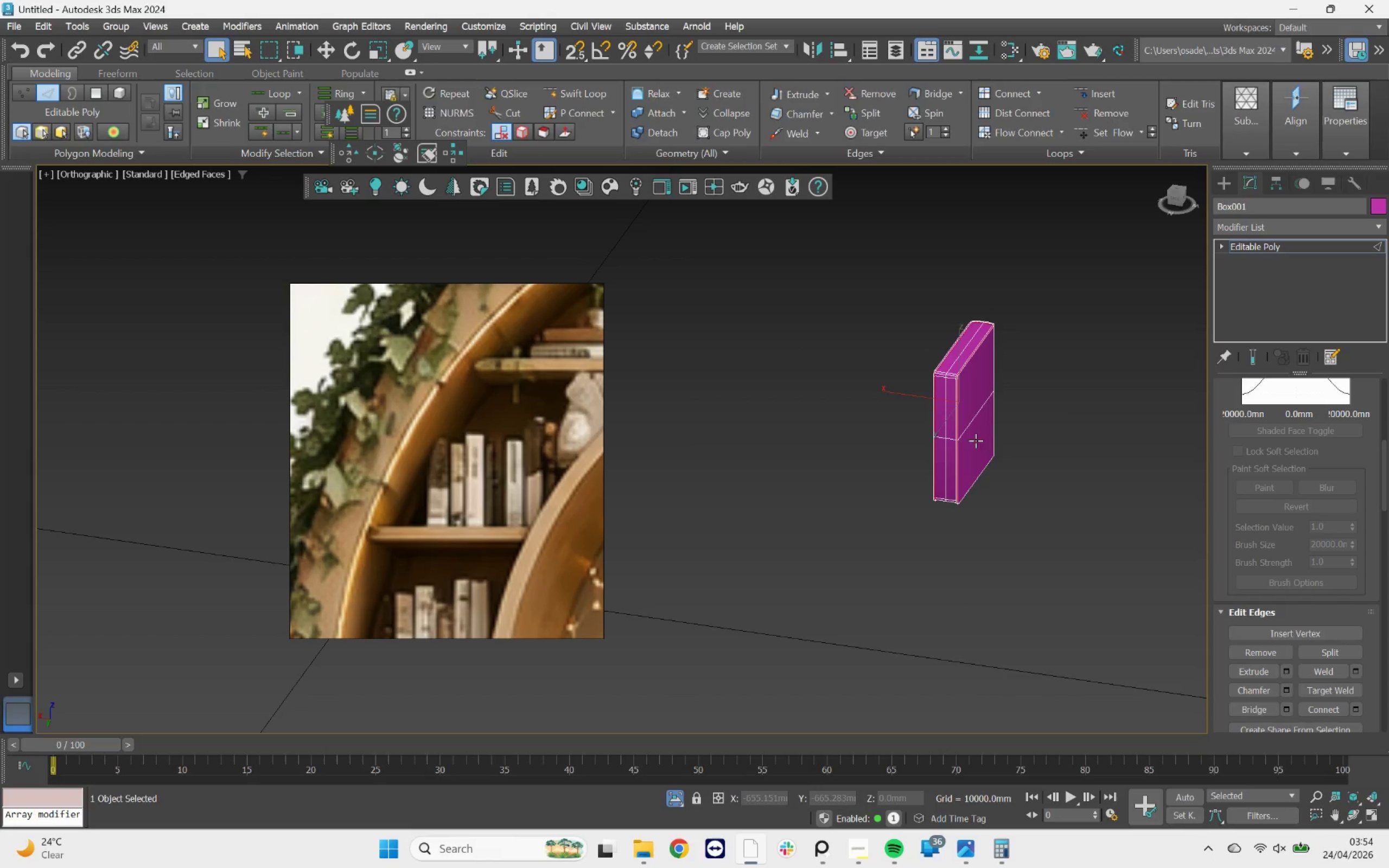 
hold_key(key=AltLeft, duration=0.58)
 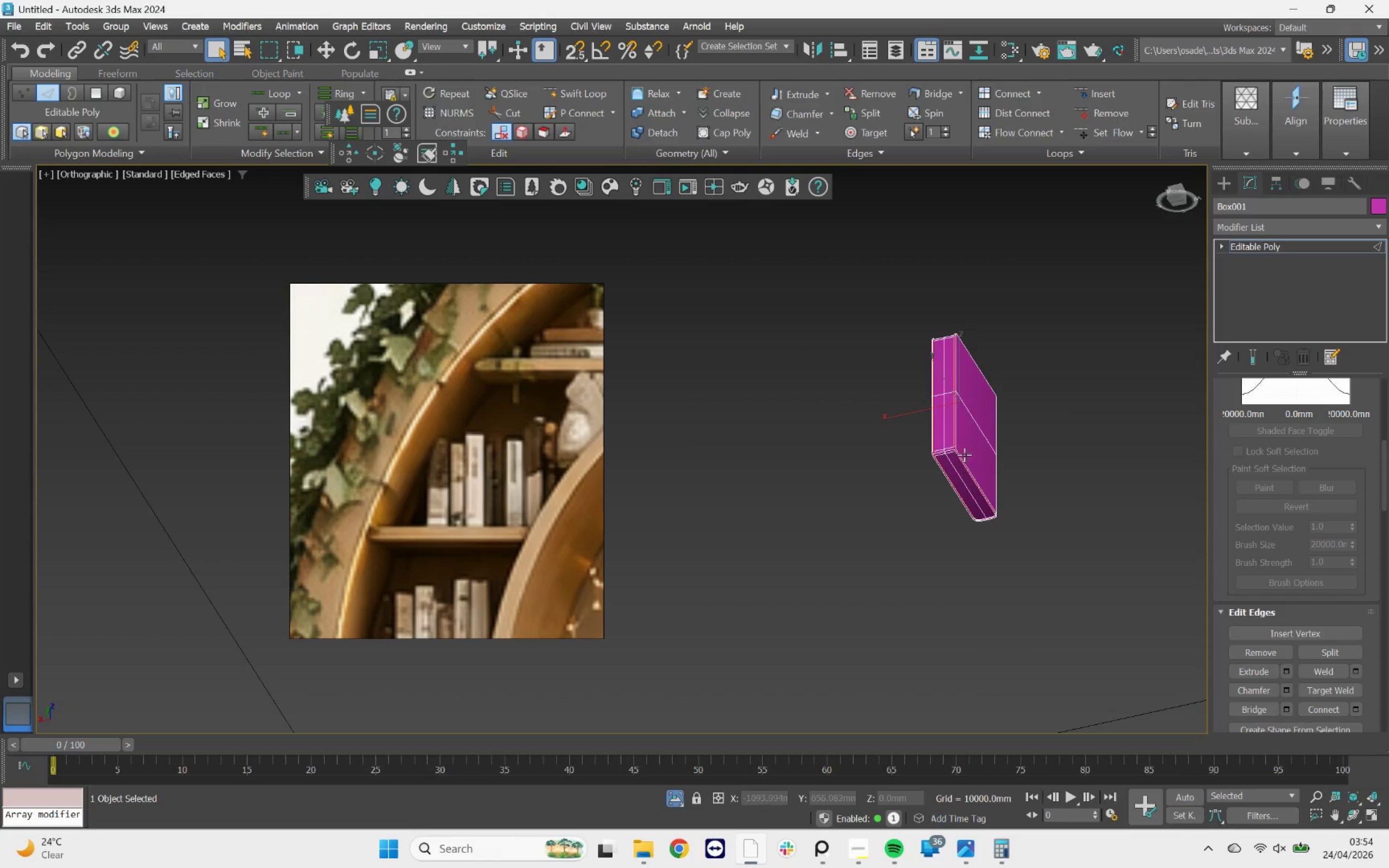 
hold_key(key=AltLeft, duration=0.86)
 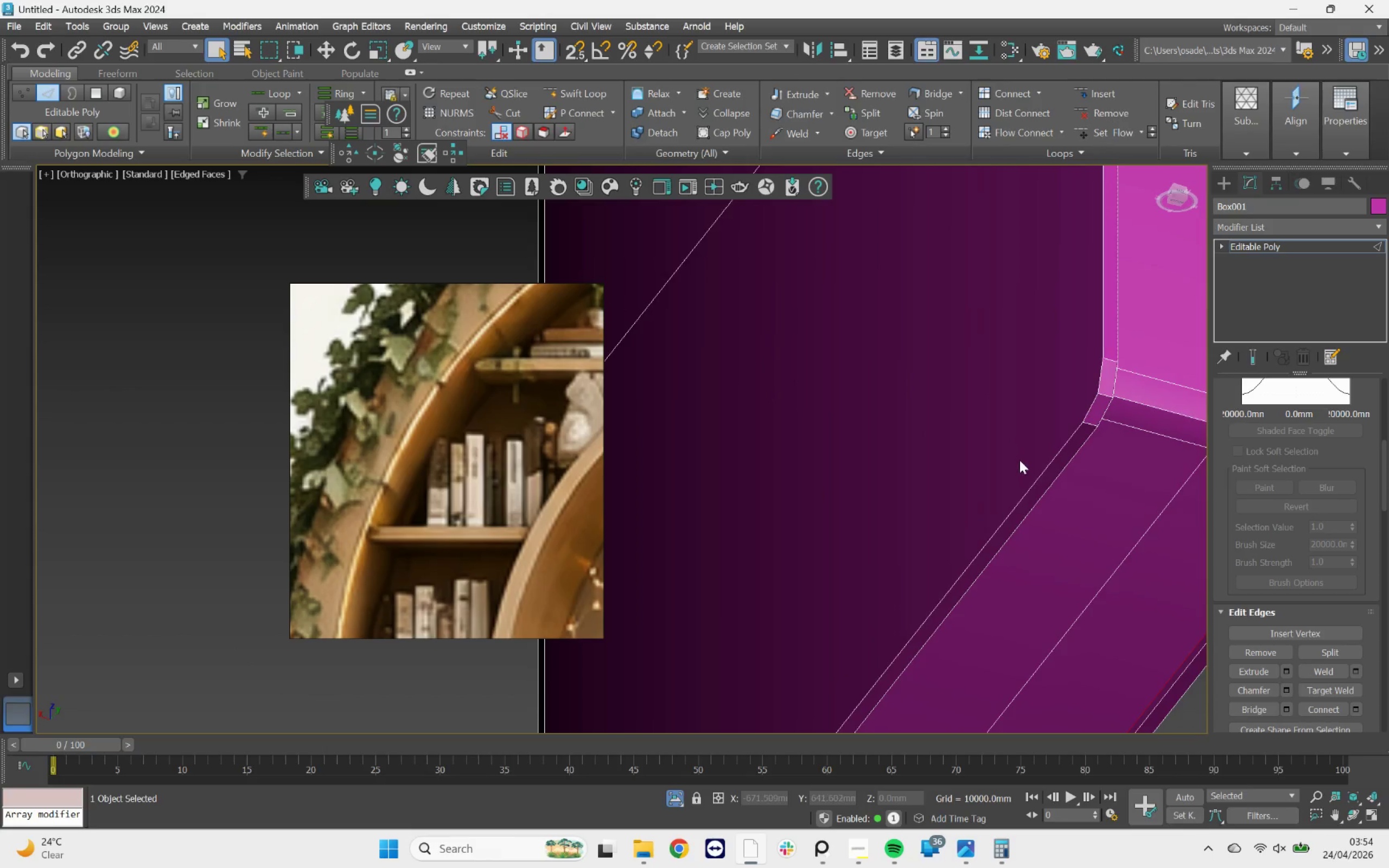 
scroll: coordinate [929, 455], scroll_direction: up, amount: 7.0
 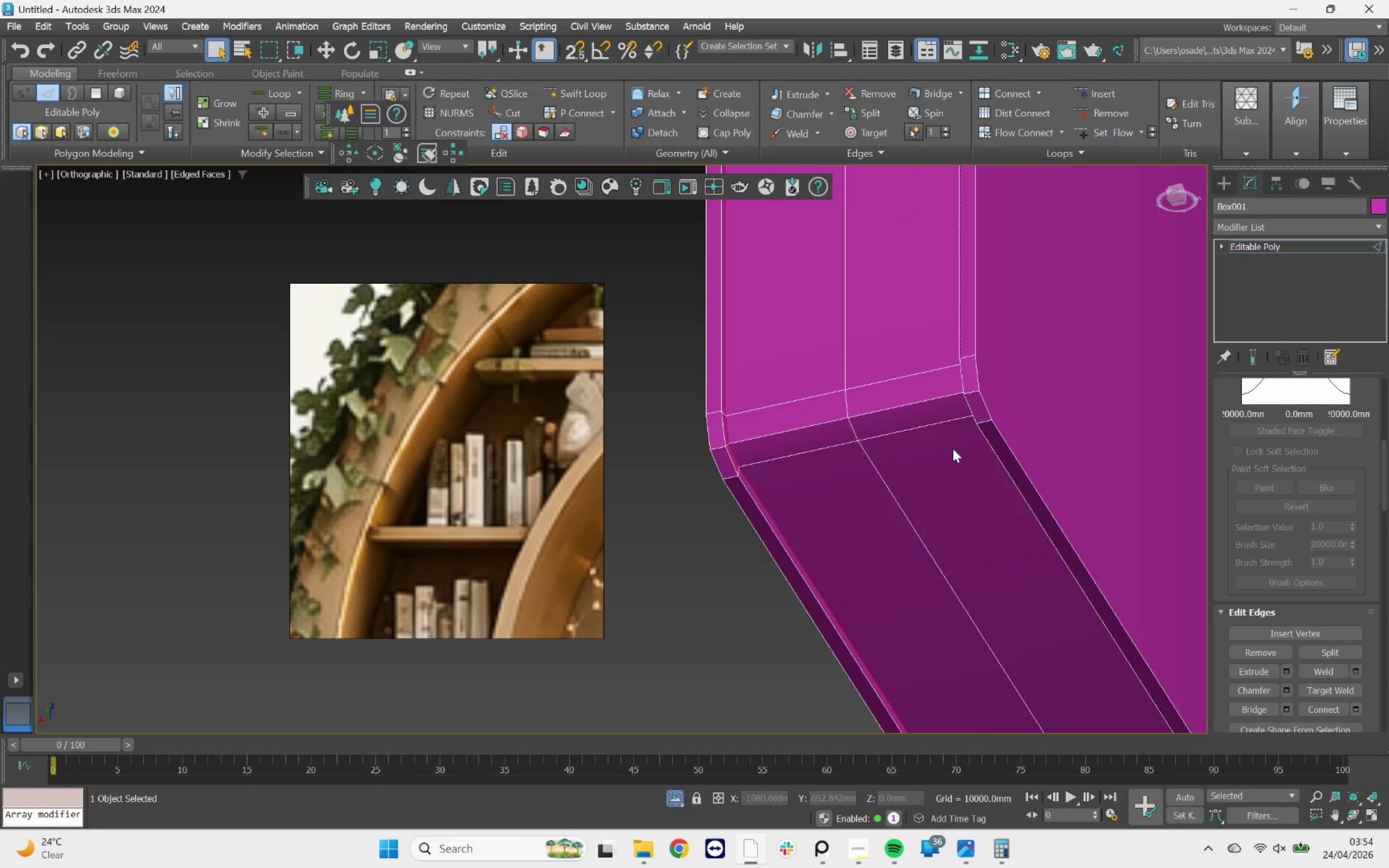 
scroll: coordinate [1020, 461], scroll_direction: down, amount: 3.0
 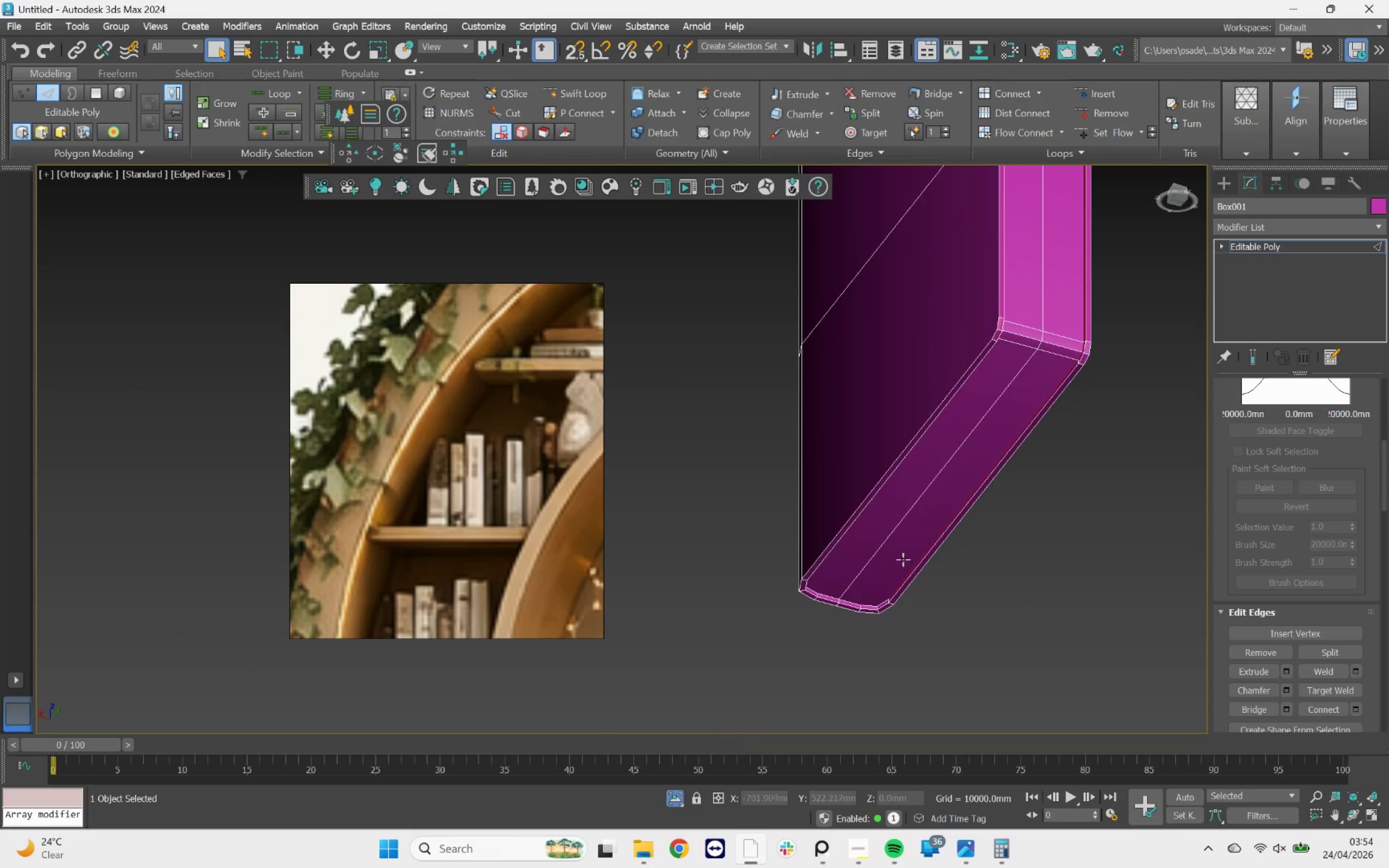 
scroll: coordinate [866, 609], scroll_direction: up, amount: 4.0
 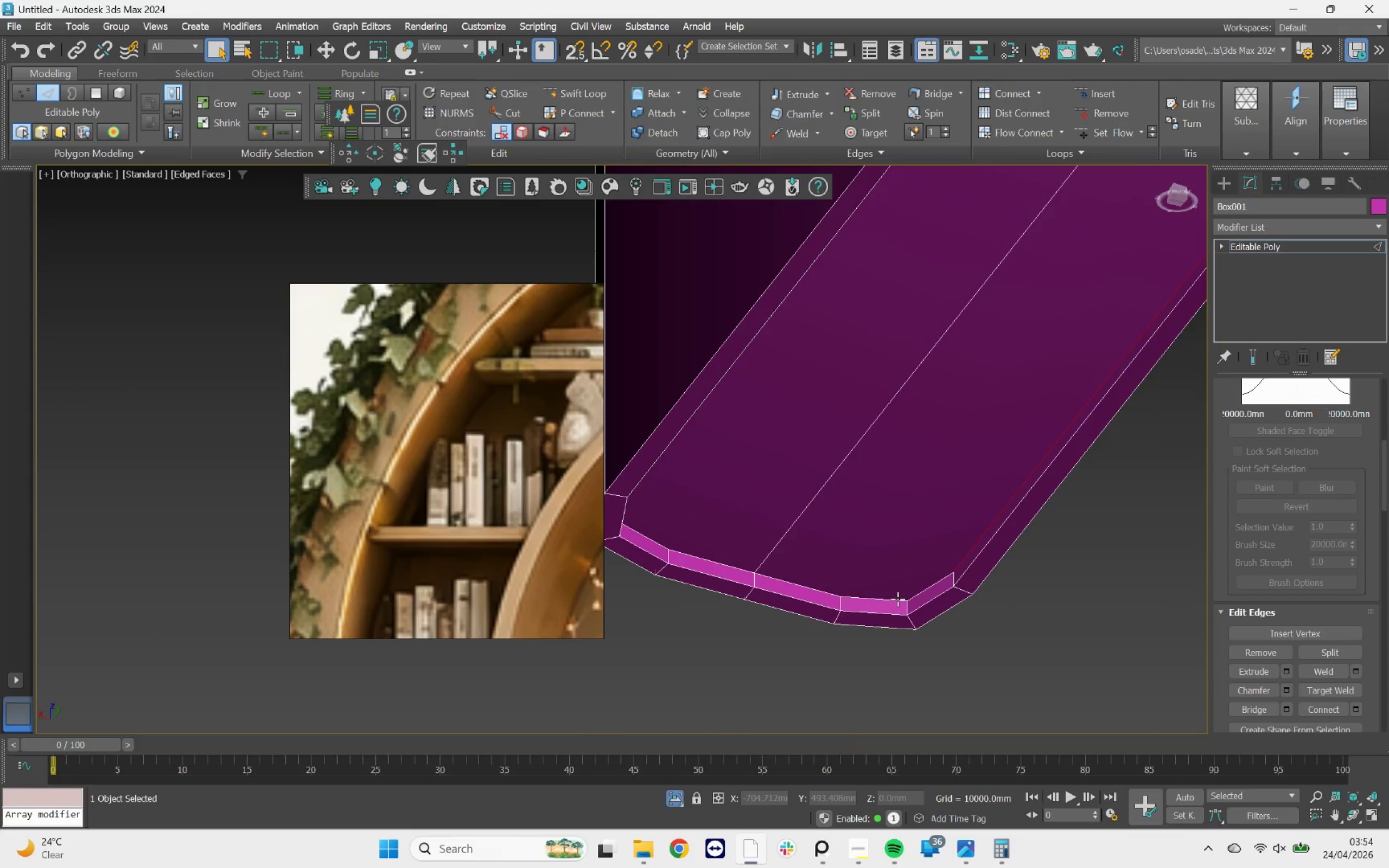 
hold_key(key=ControlLeft, duration=3.45)
double_click([900, 601])
 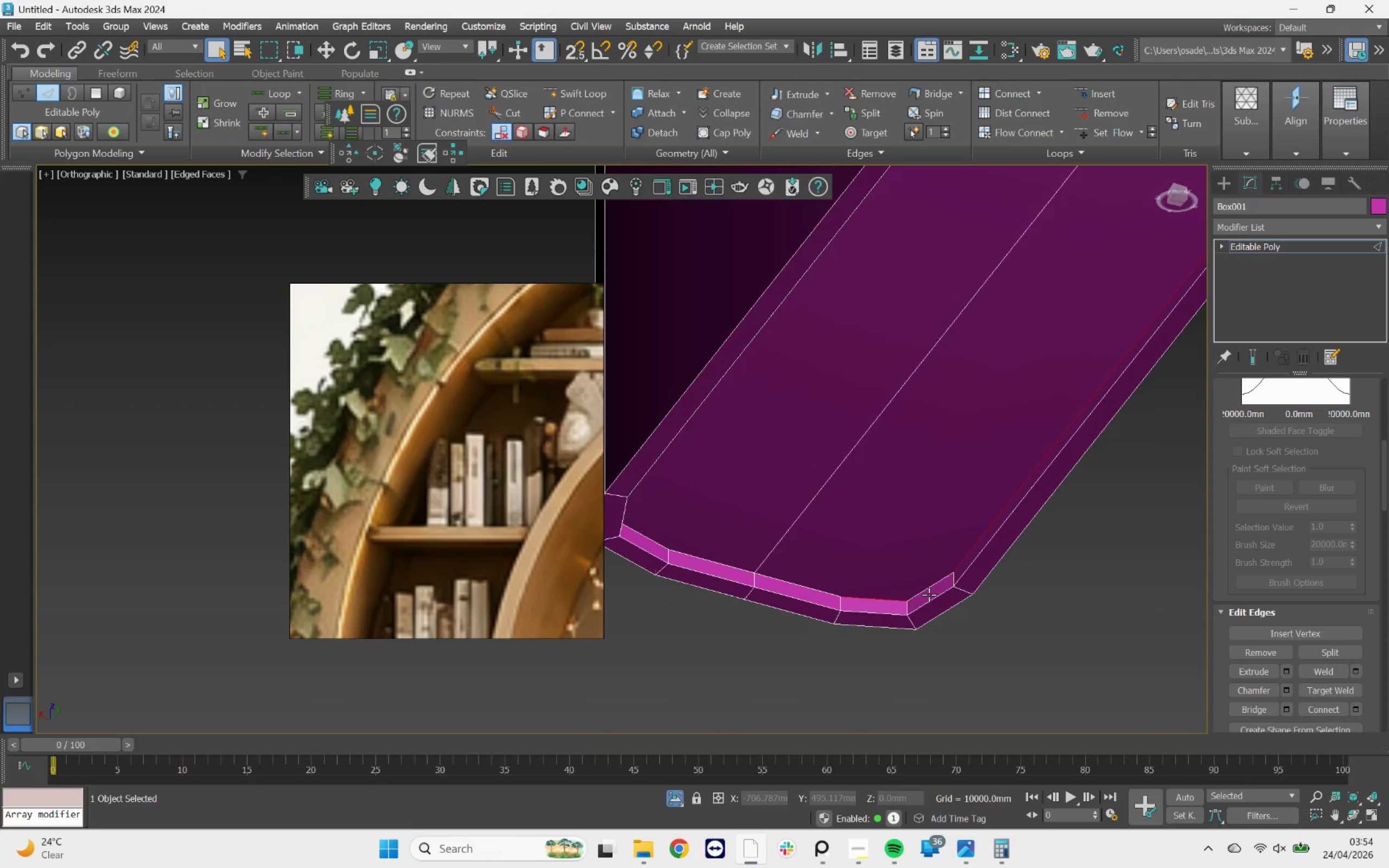 
left_click([929, 591])
 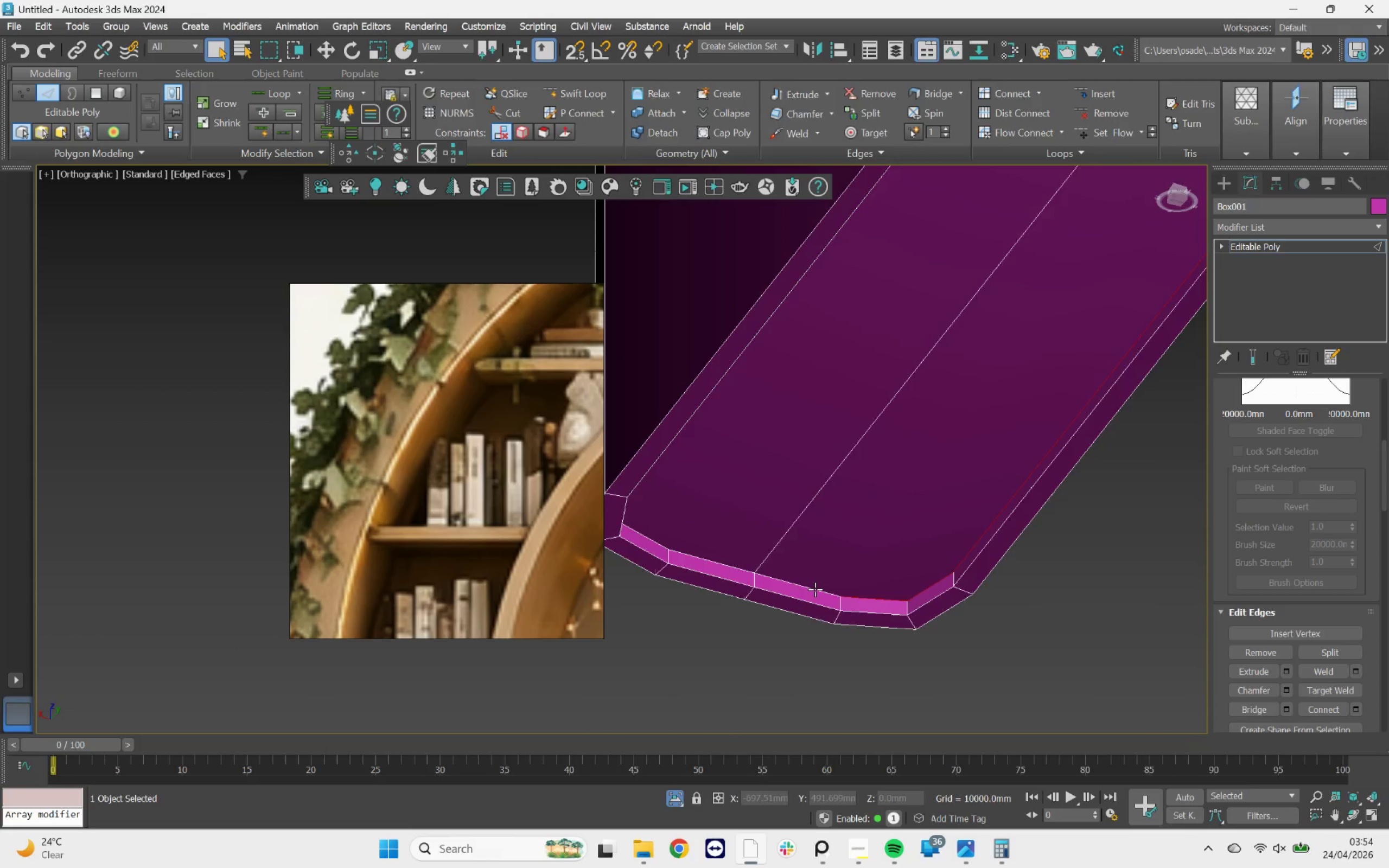 
double_click([815, 589])
 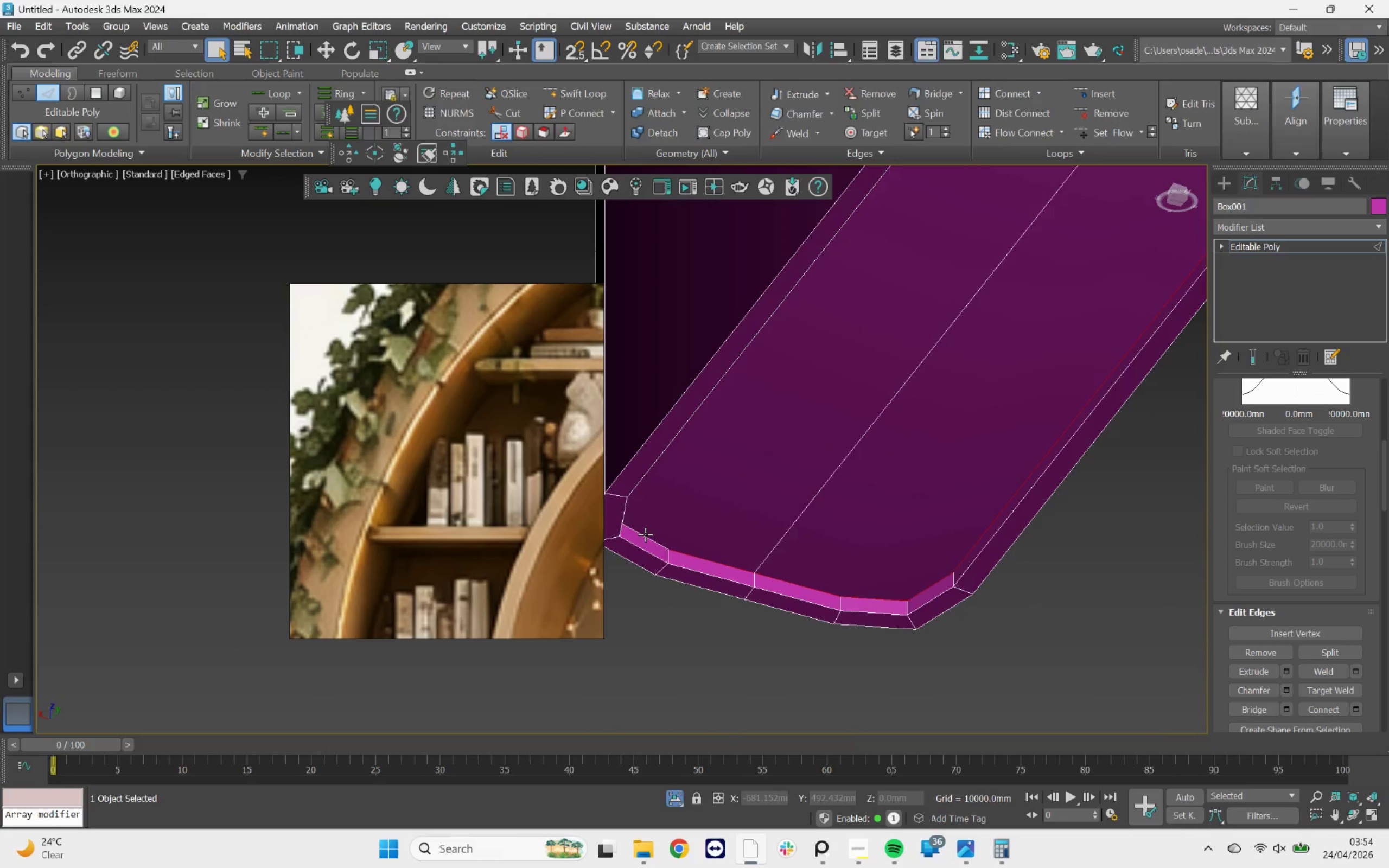 
left_click([648, 533])
 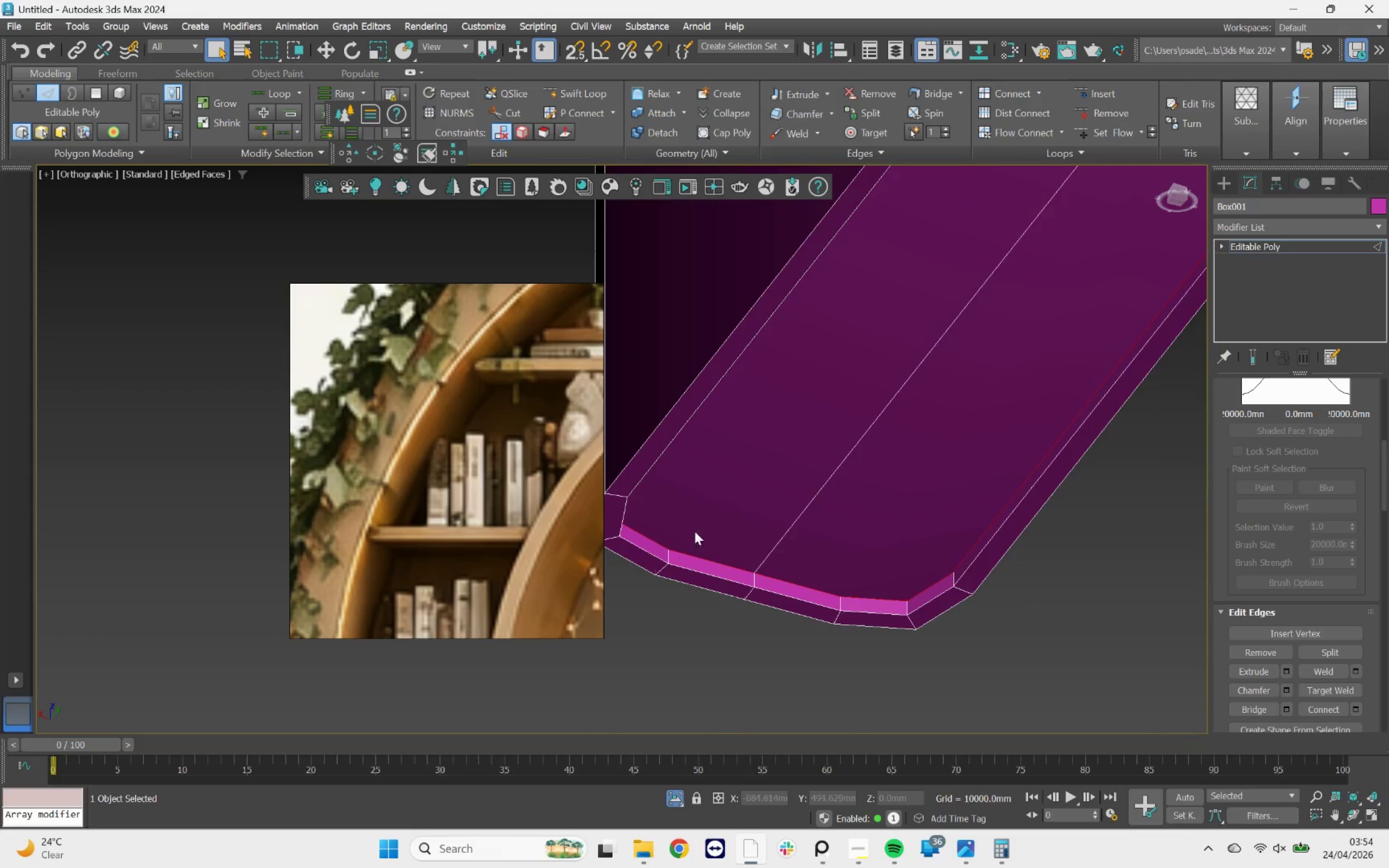 
hold_key(key=AltLeft, duration=0.65)
 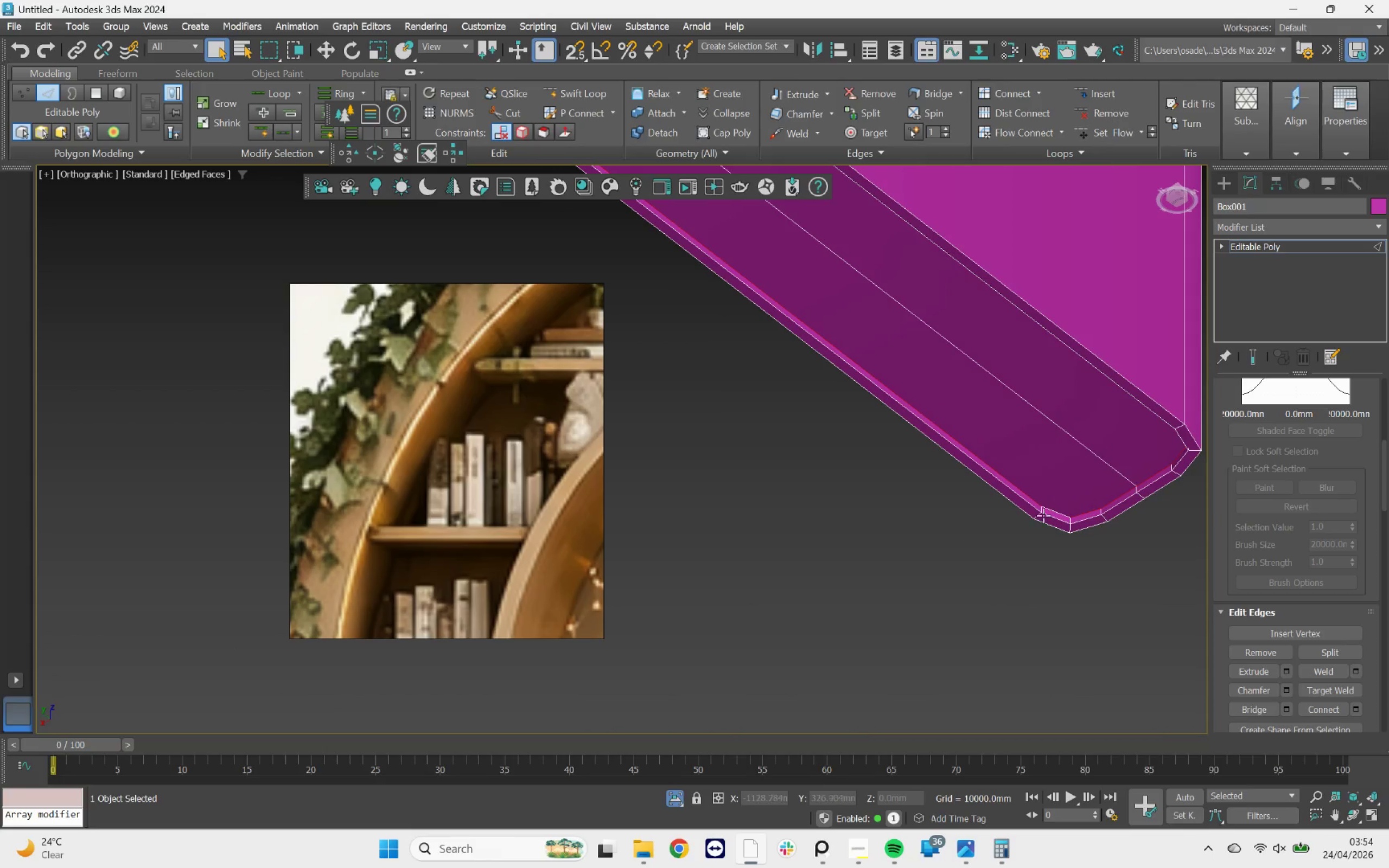 
scroll: coordinate [697, 531], scroll_direction: down, amount: 2.0
 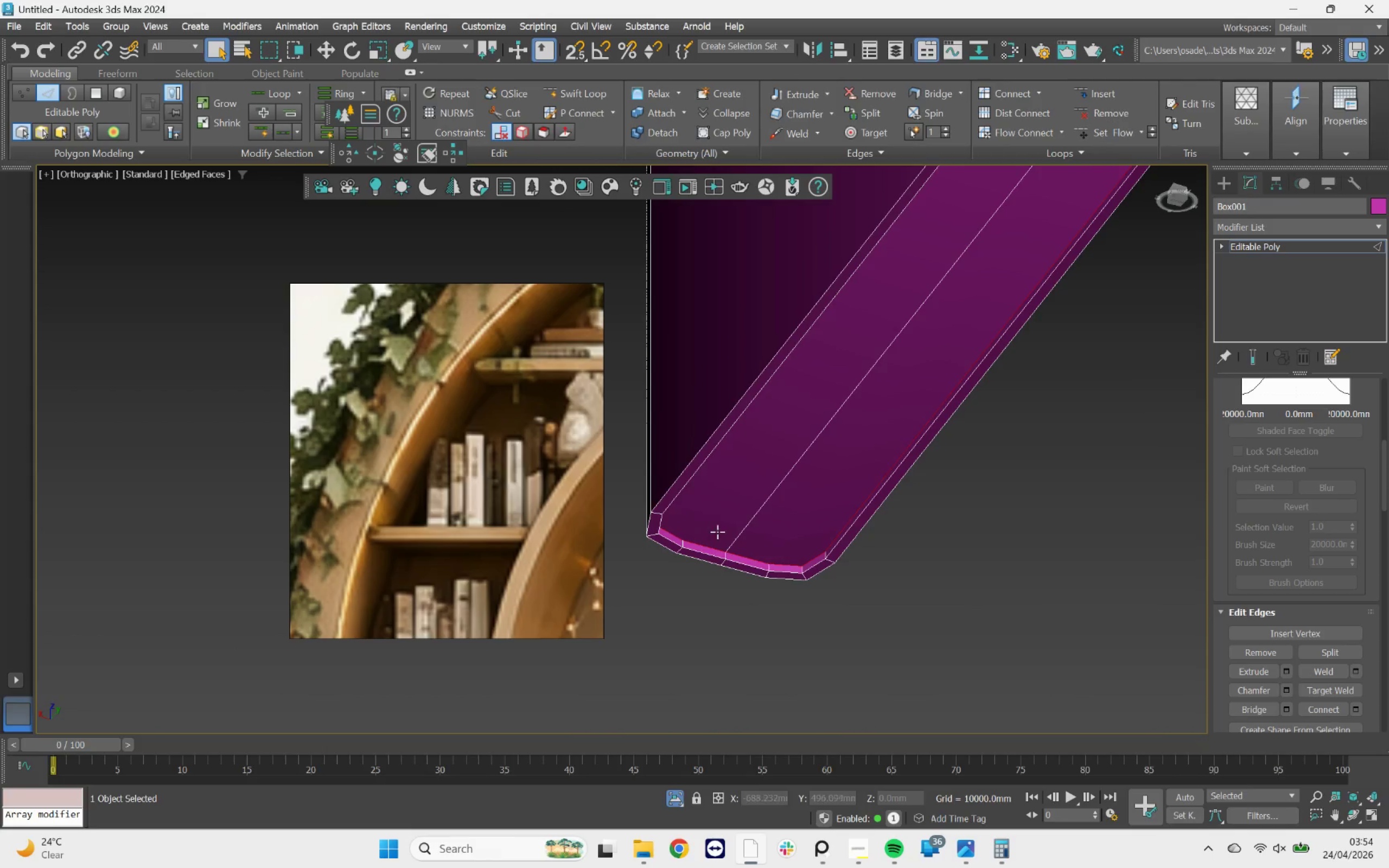 
hold_key(key=ControlLeft, duration=0.83)
 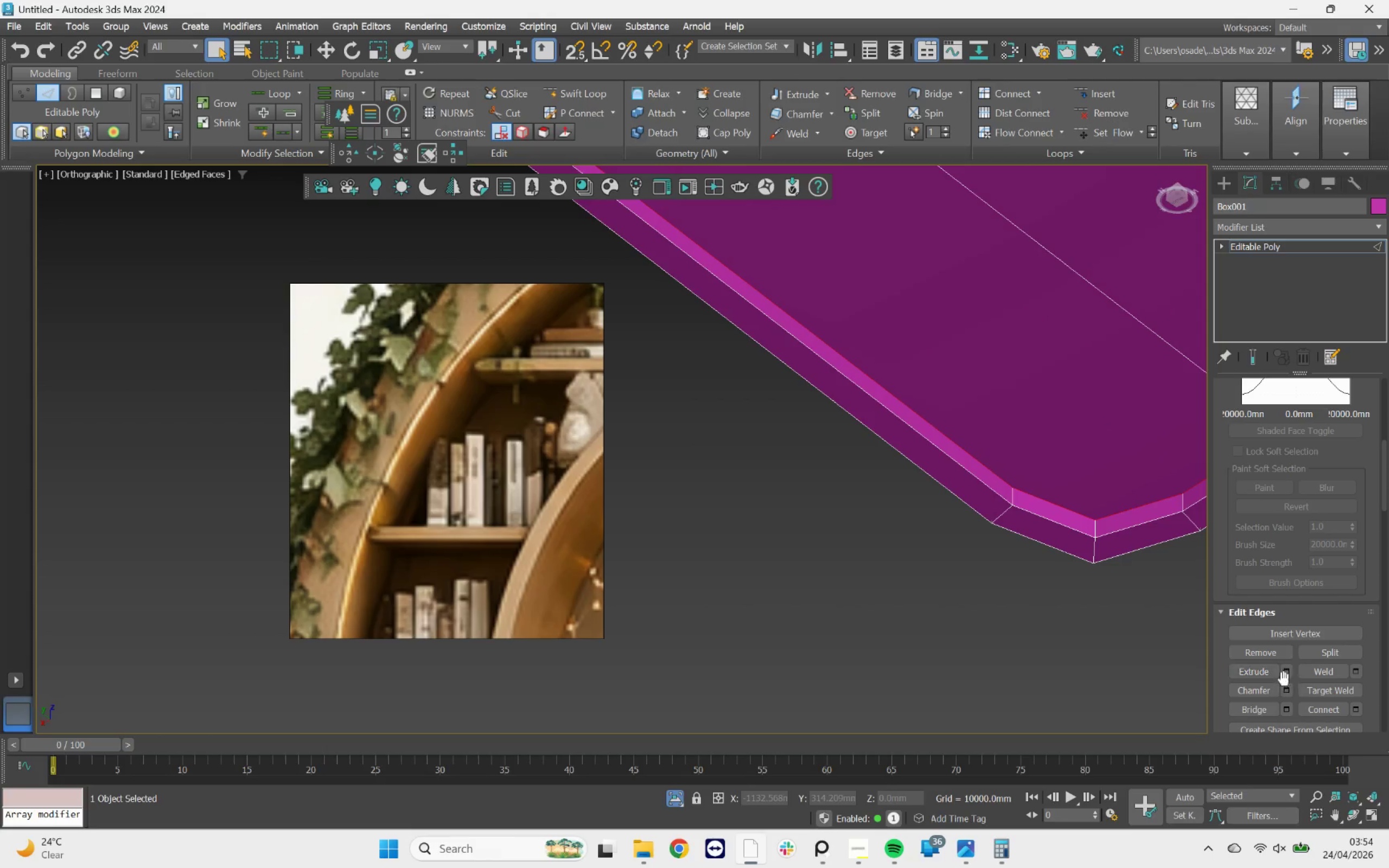 
scroll: coordinate [1057, 516], scroll_direction: up, amount: 3.0
 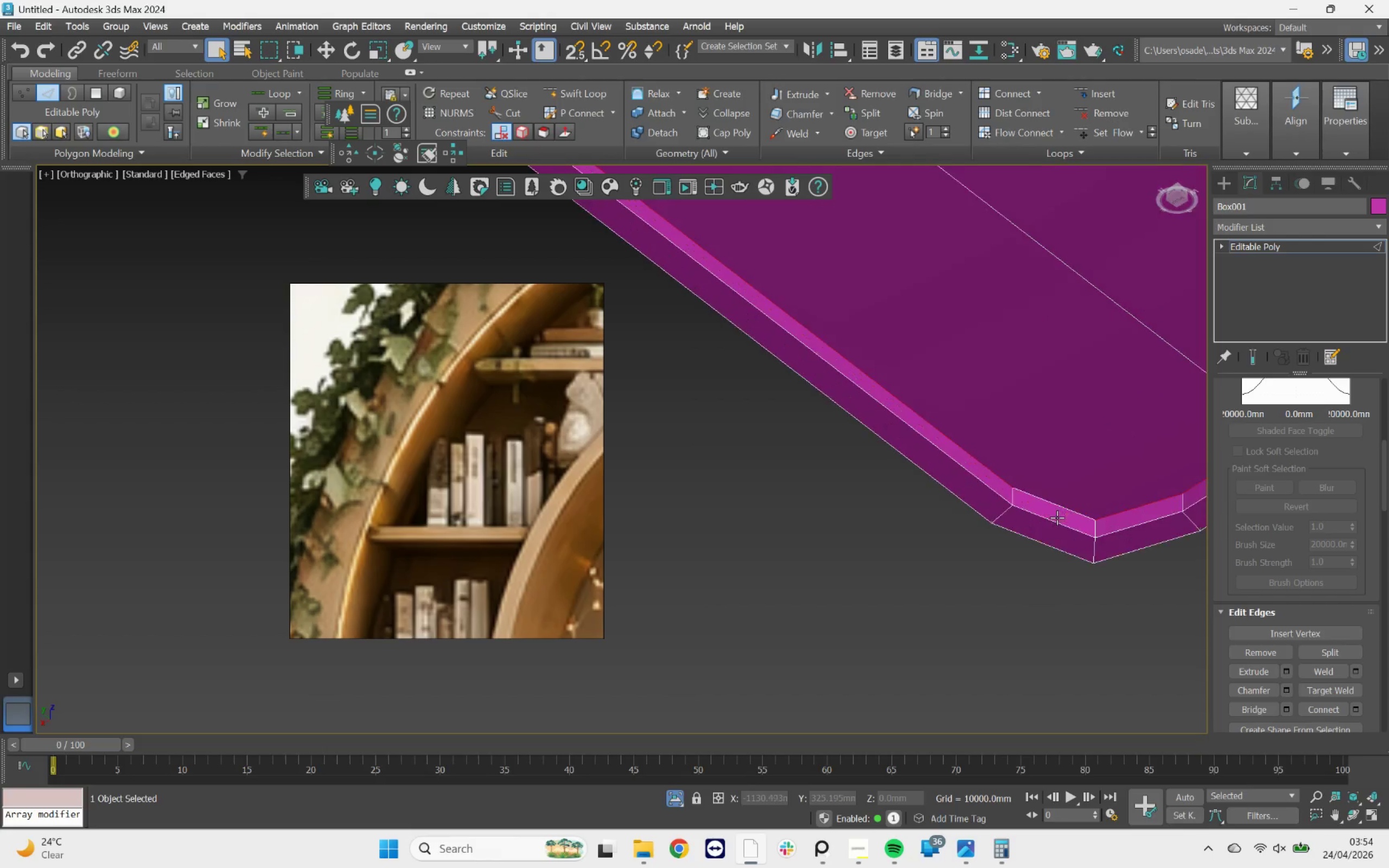 
left_click([1057, 506])
 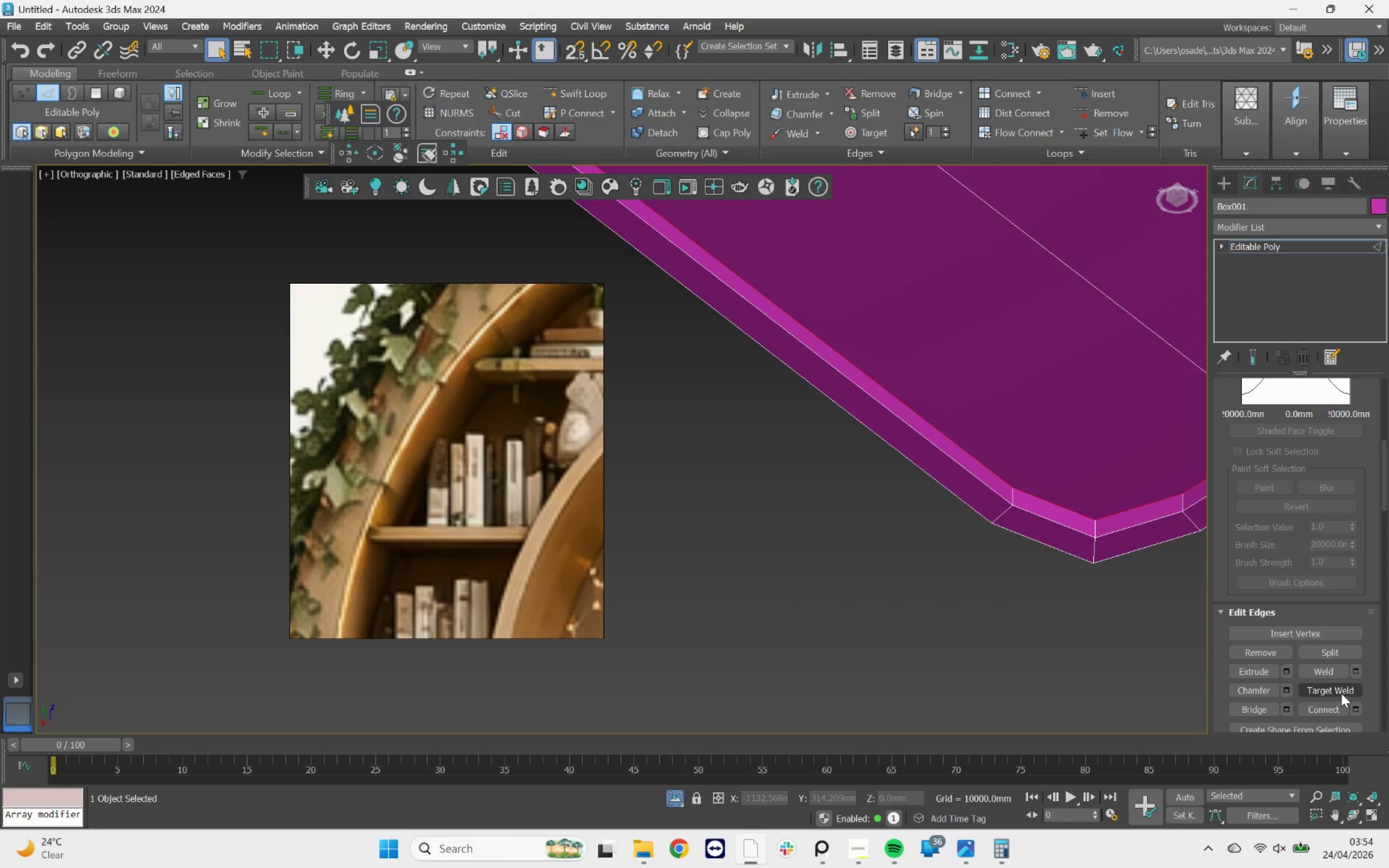 
scroll: coordinate [1298, 690], scroll_direction: down, amount: 1.0
 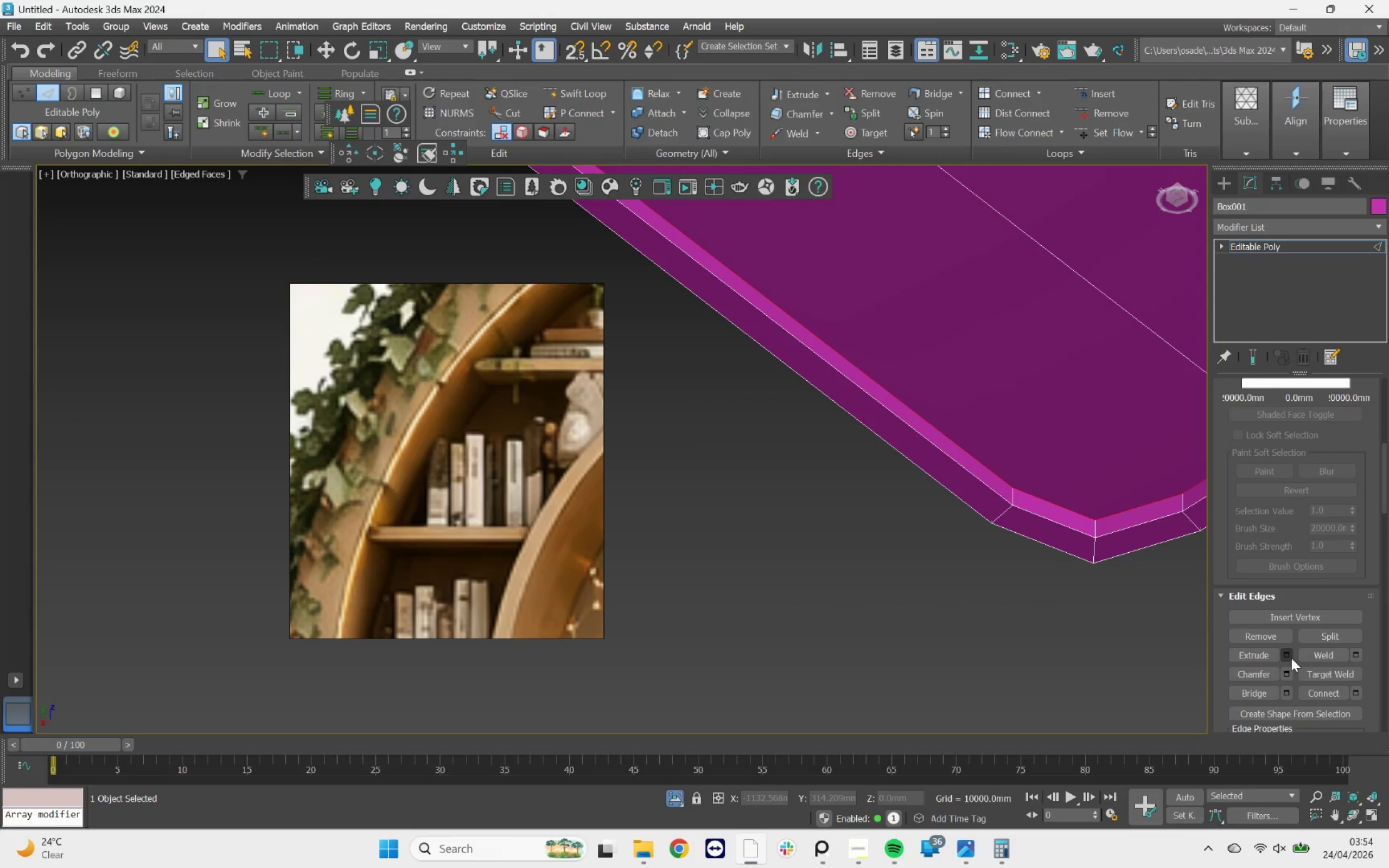 
left_click([1289, 658])
 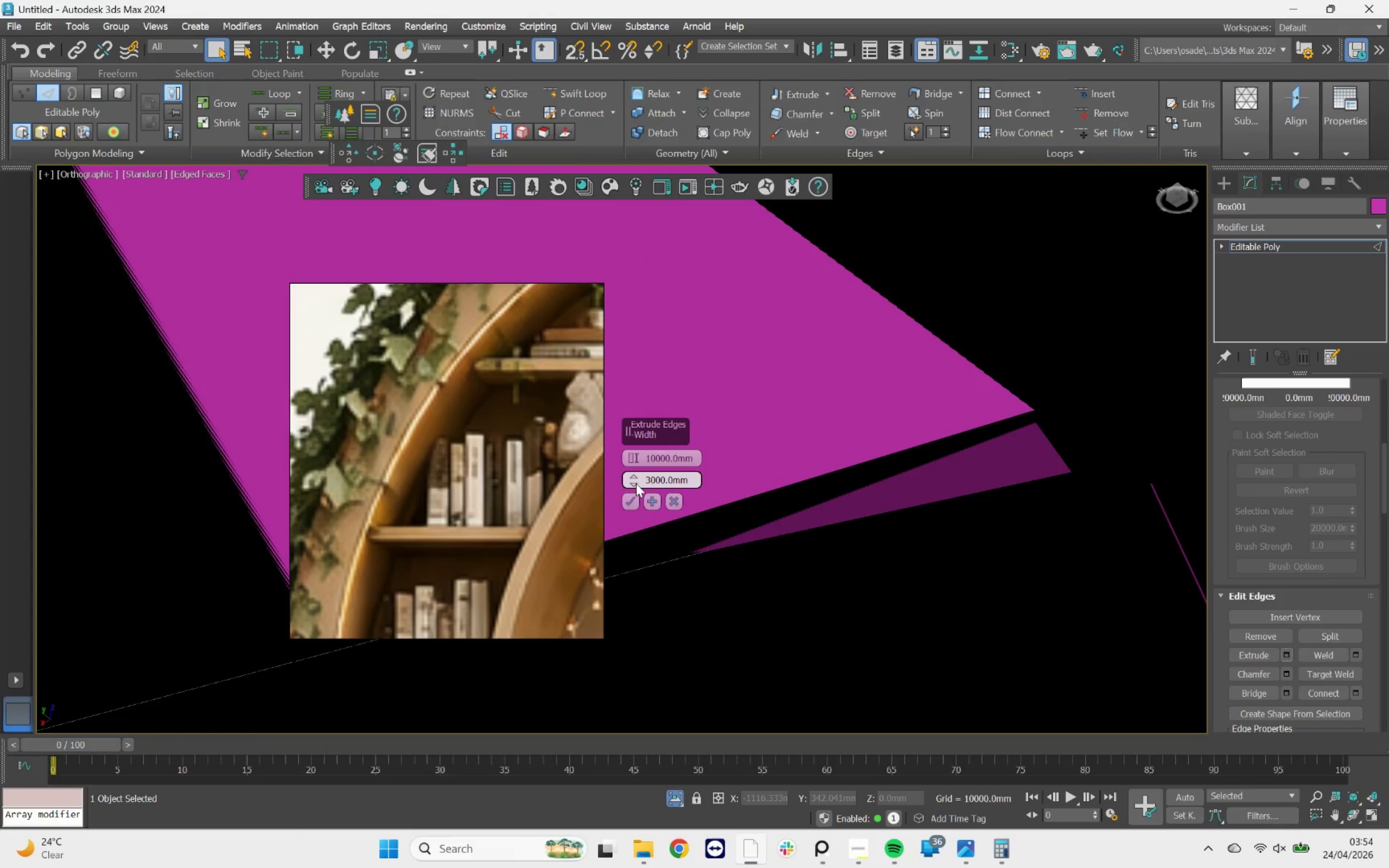 
right_click([634, 482])
 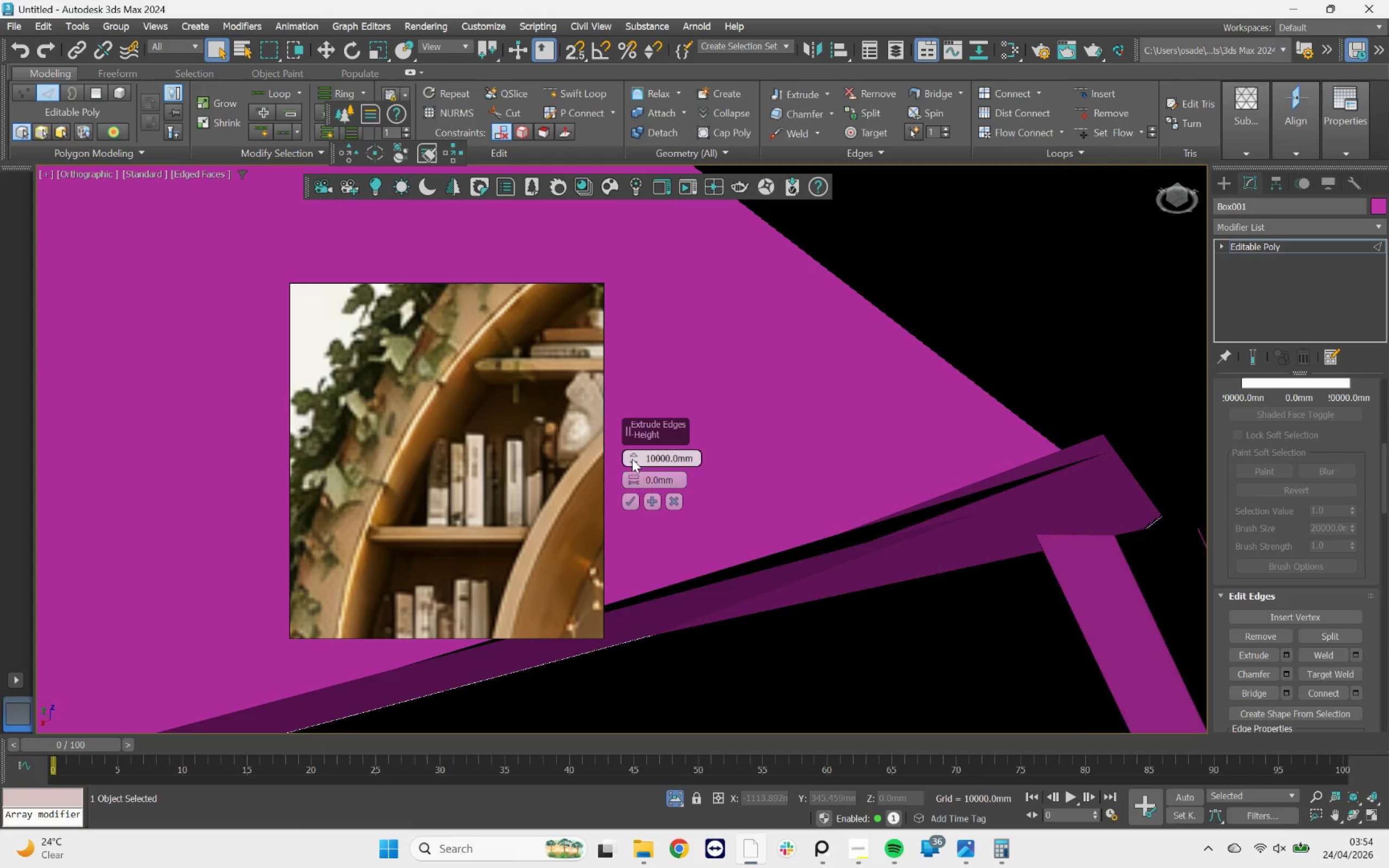 
right_click([632, 458])
 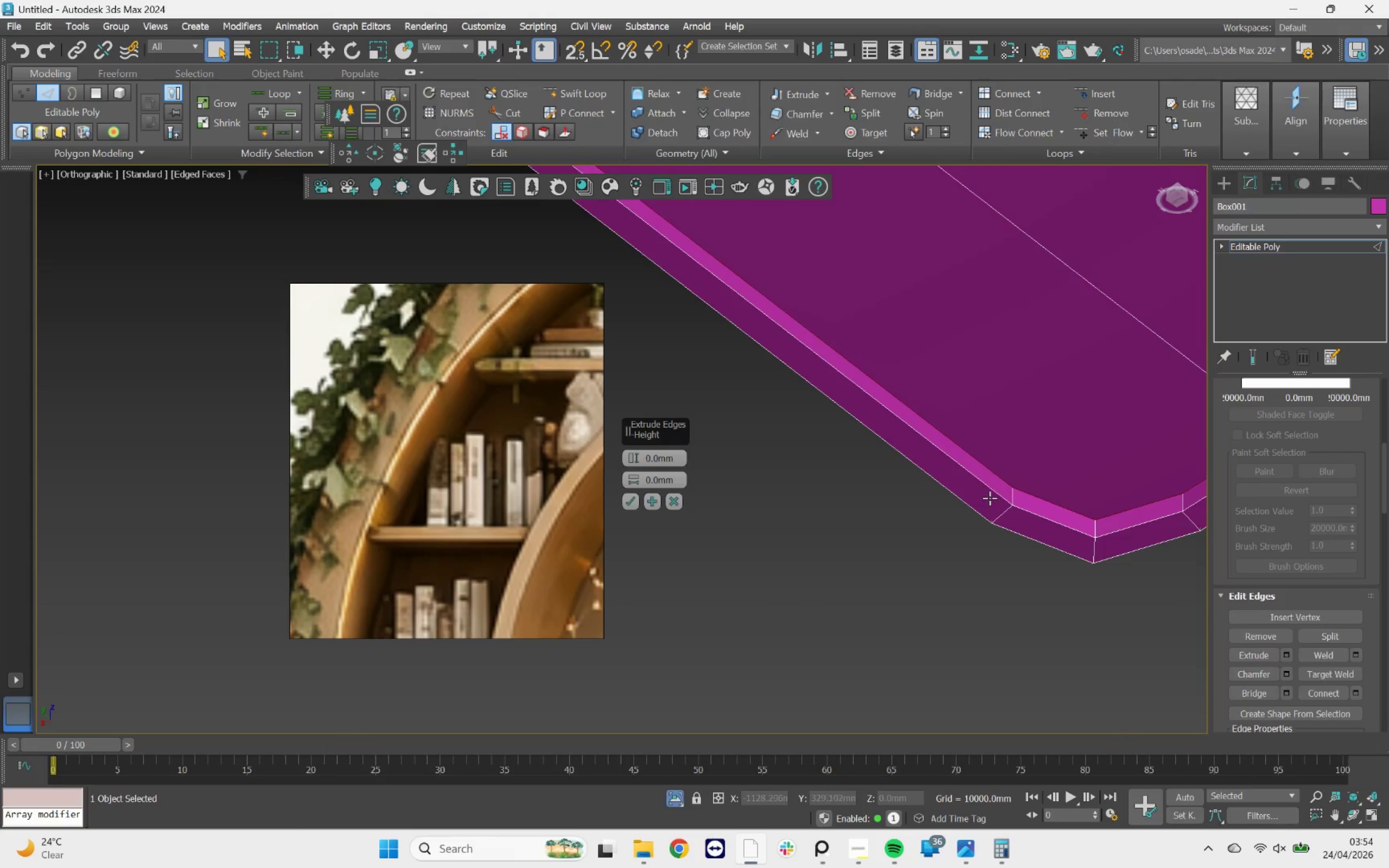 
scroll: coordinate [992, 492], scroll_direction: up, amount: 2.0
 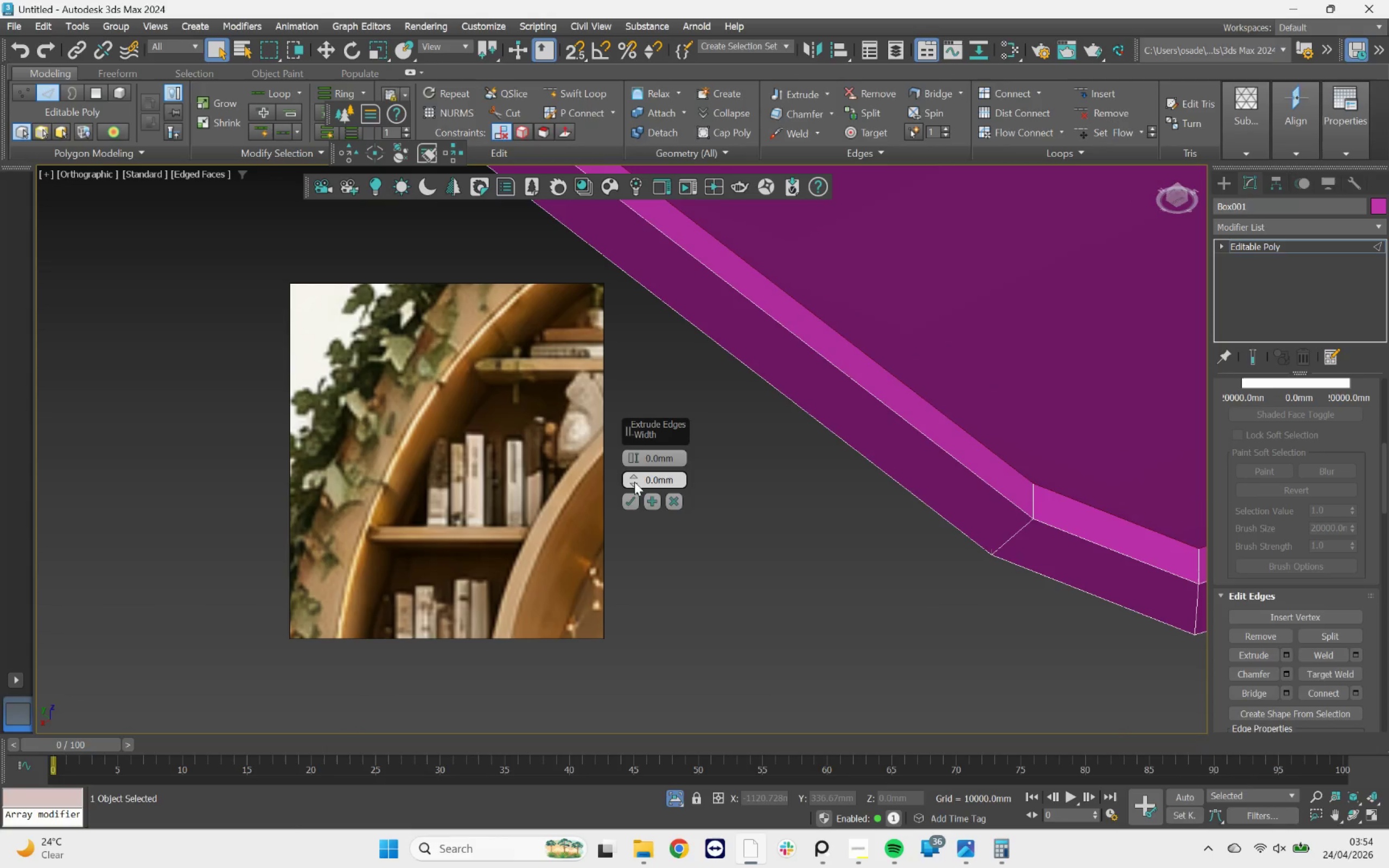 
left_click_drag(start_coordinate=[633, 477], to_coordinate=[635, 474])
 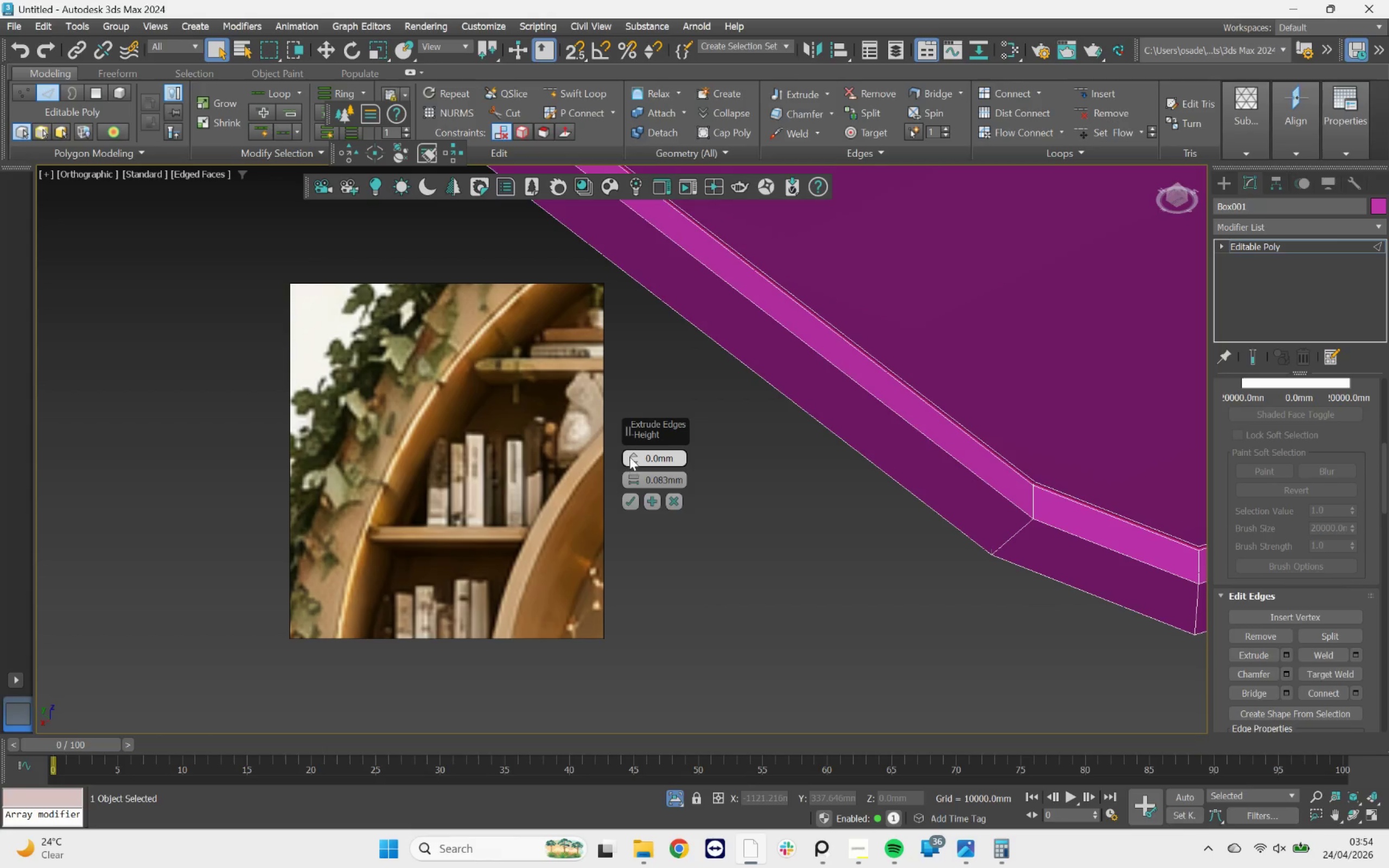 
left_click_drag(start_coordinate=[629, 456], to_coordinate=[648, 458])
 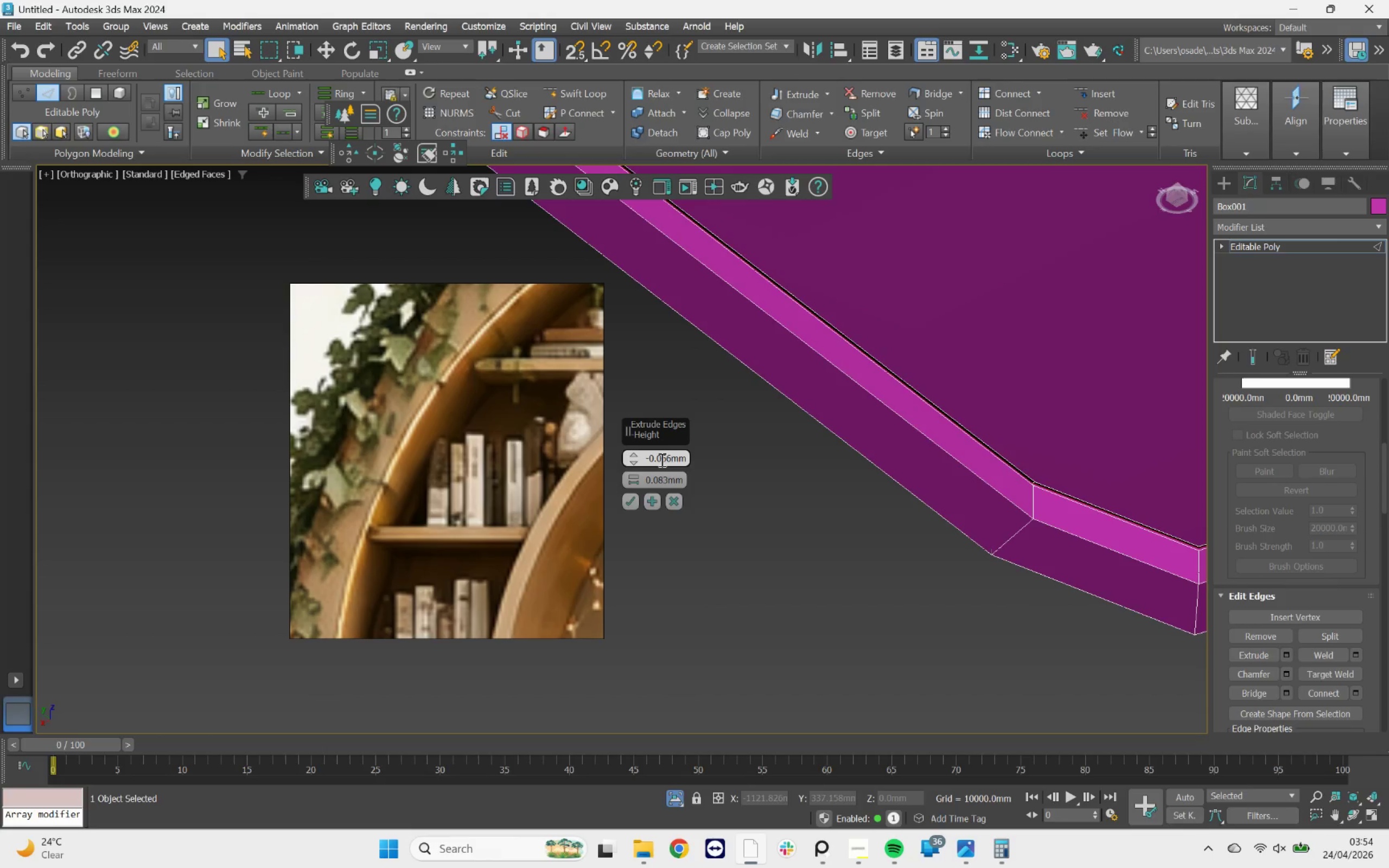 
left_click_drag(start_coordinate=[659, 458], to_coordinate=[708, 462])
 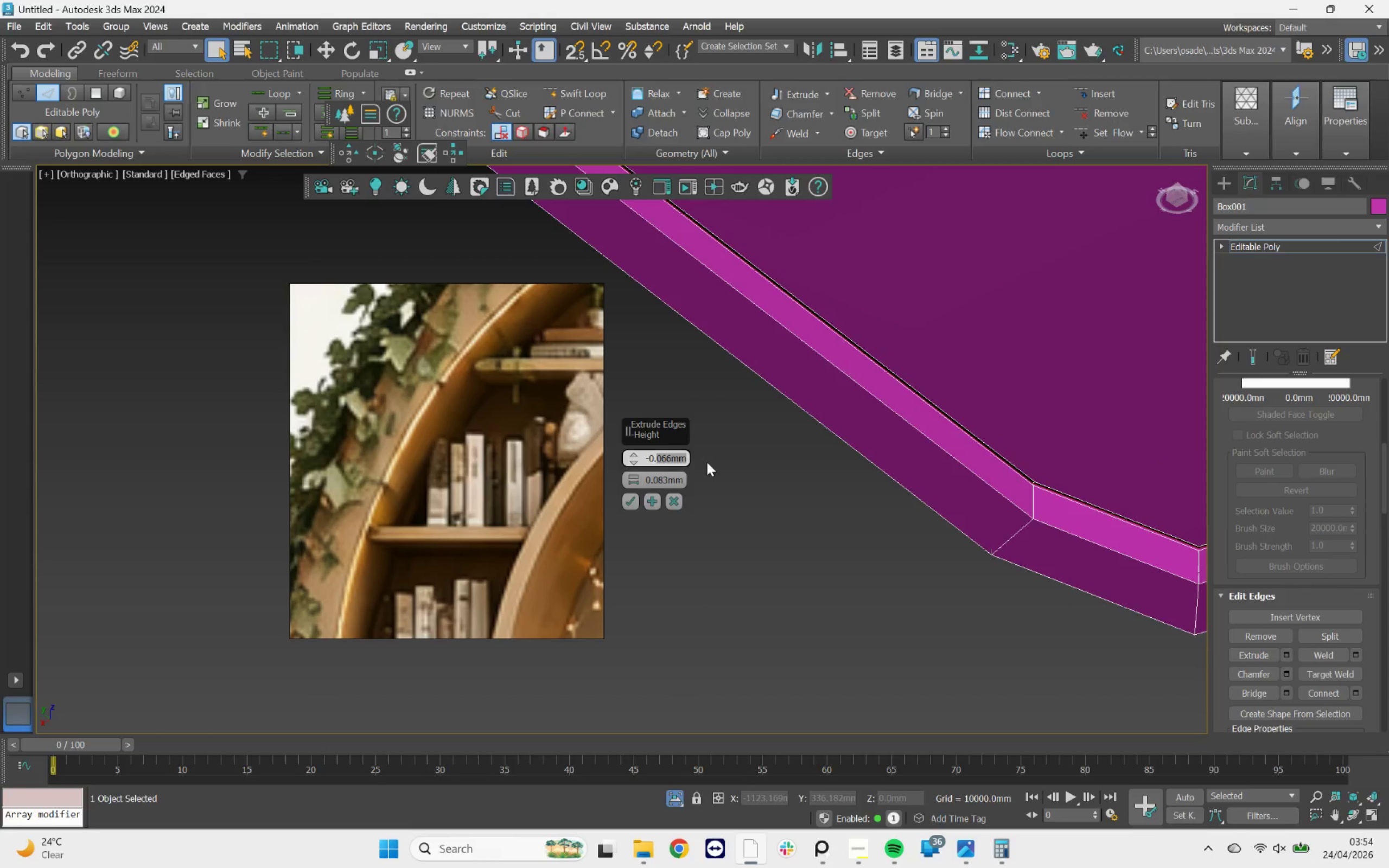 
key(1)
 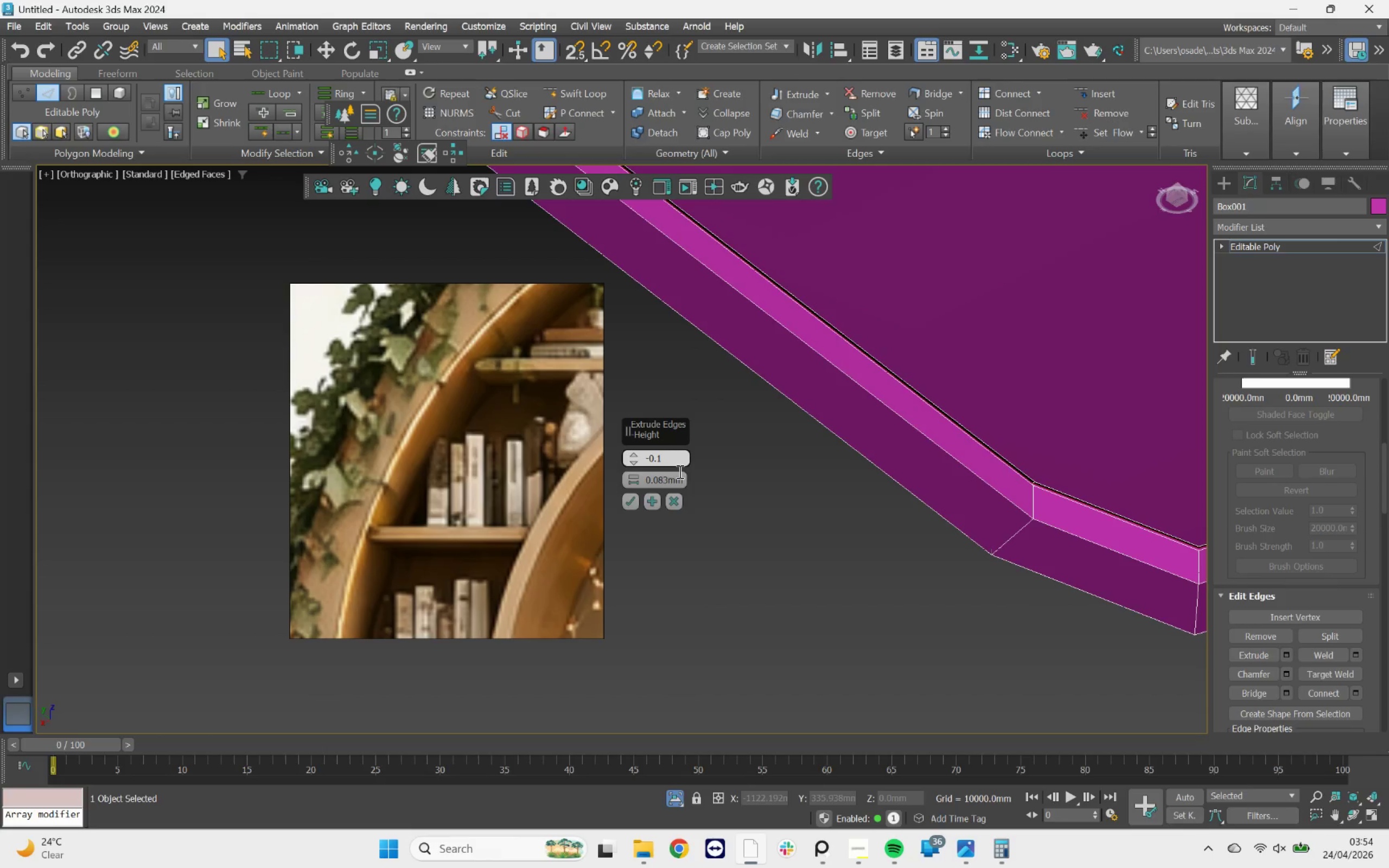 
left_click([674, 476])
 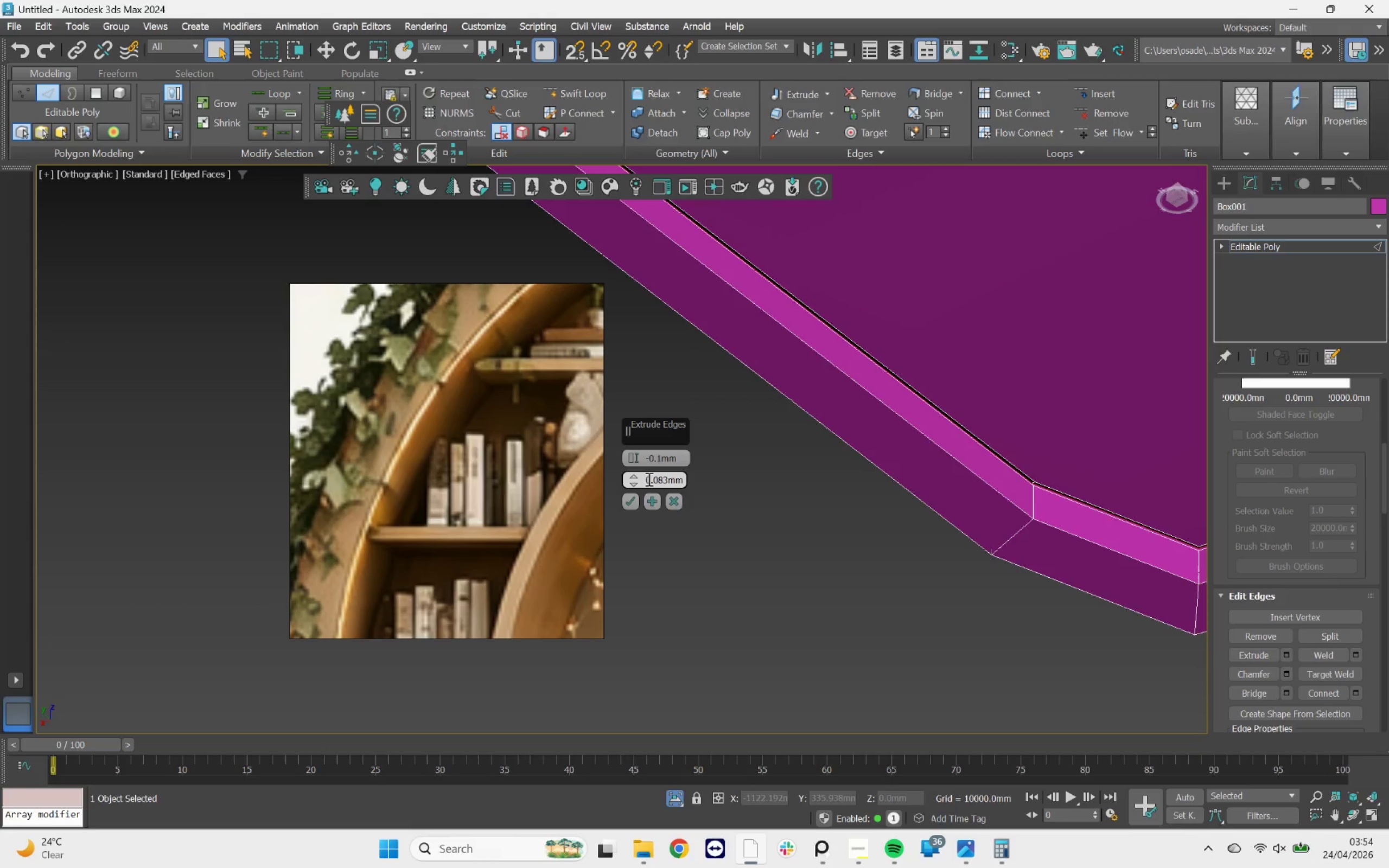 
left_click_drag(start_coordinate=[655, 481], to_coordinate=[695, 481])
 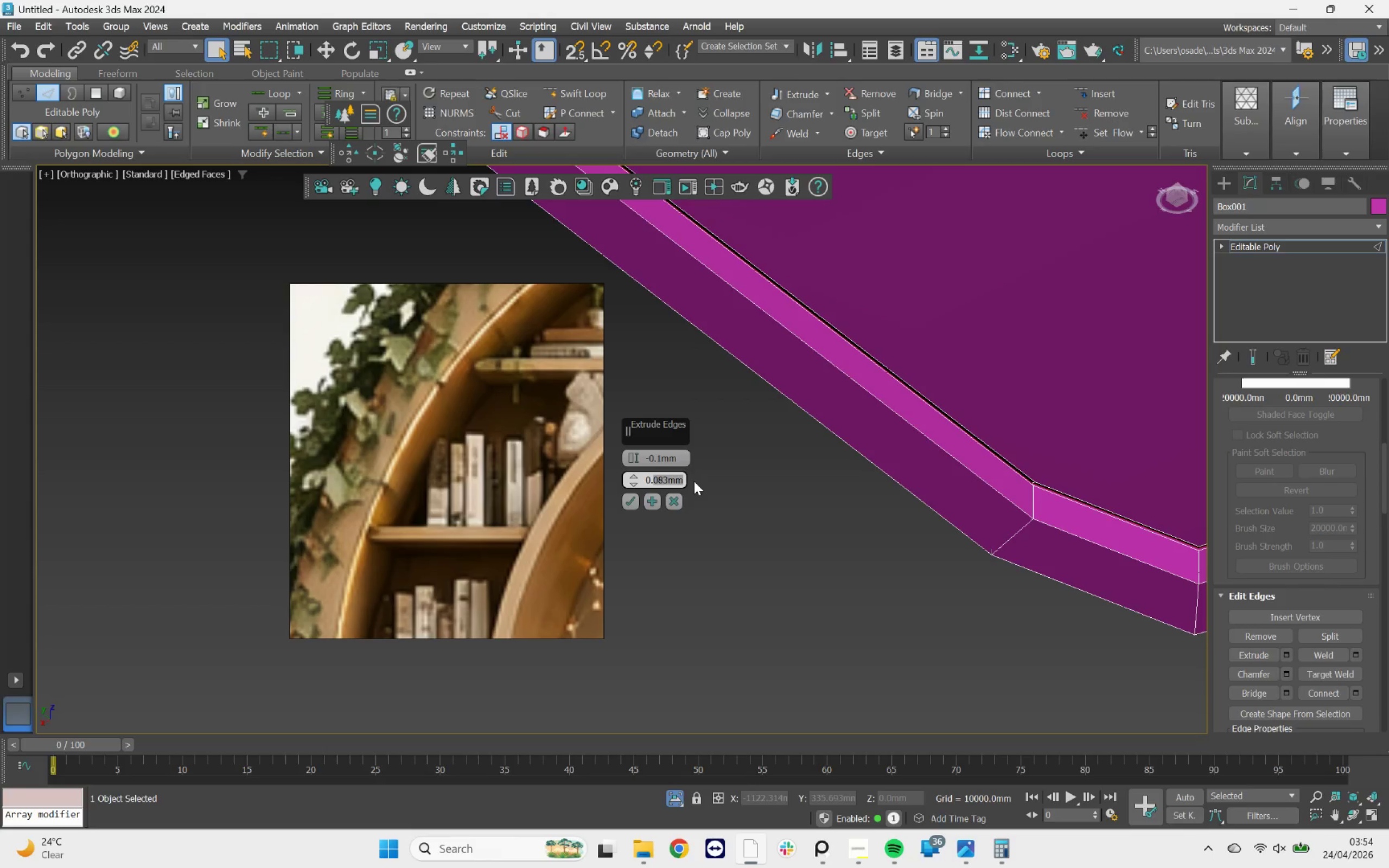 
key(1)
 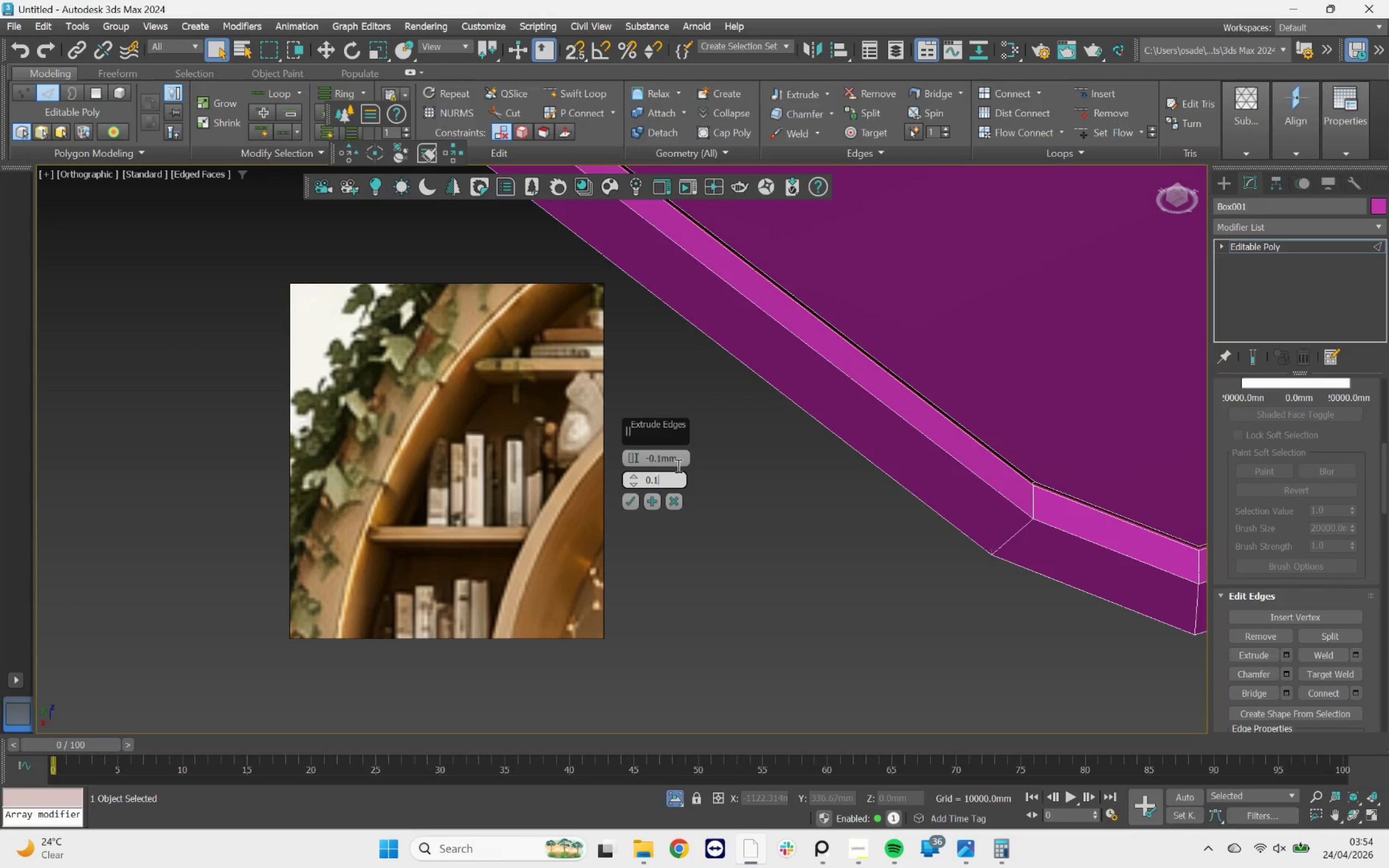 
left_click([676, 464])
 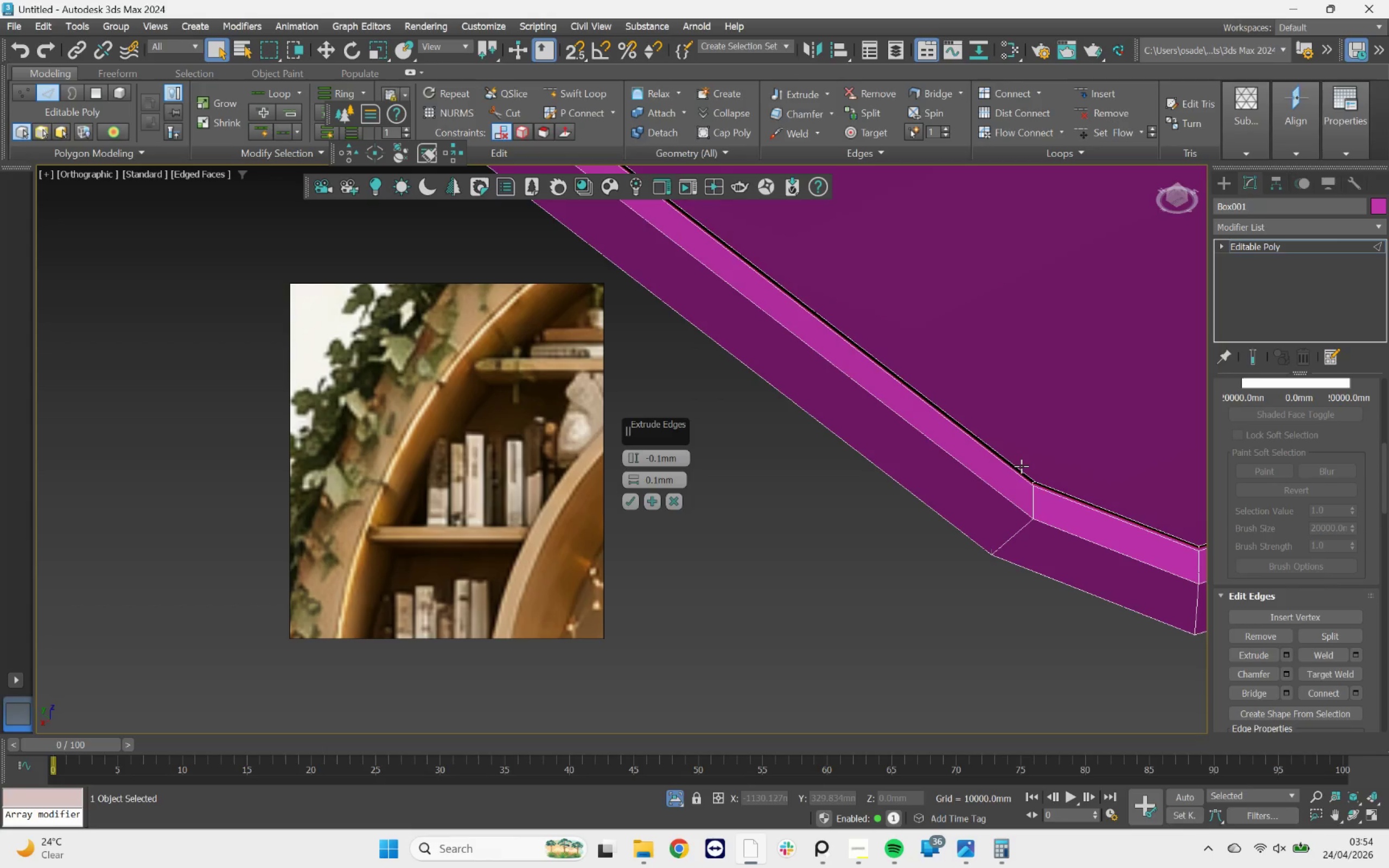 
scroll: coordinate [856, 457], scroll_direction: down, amount: 11.0
 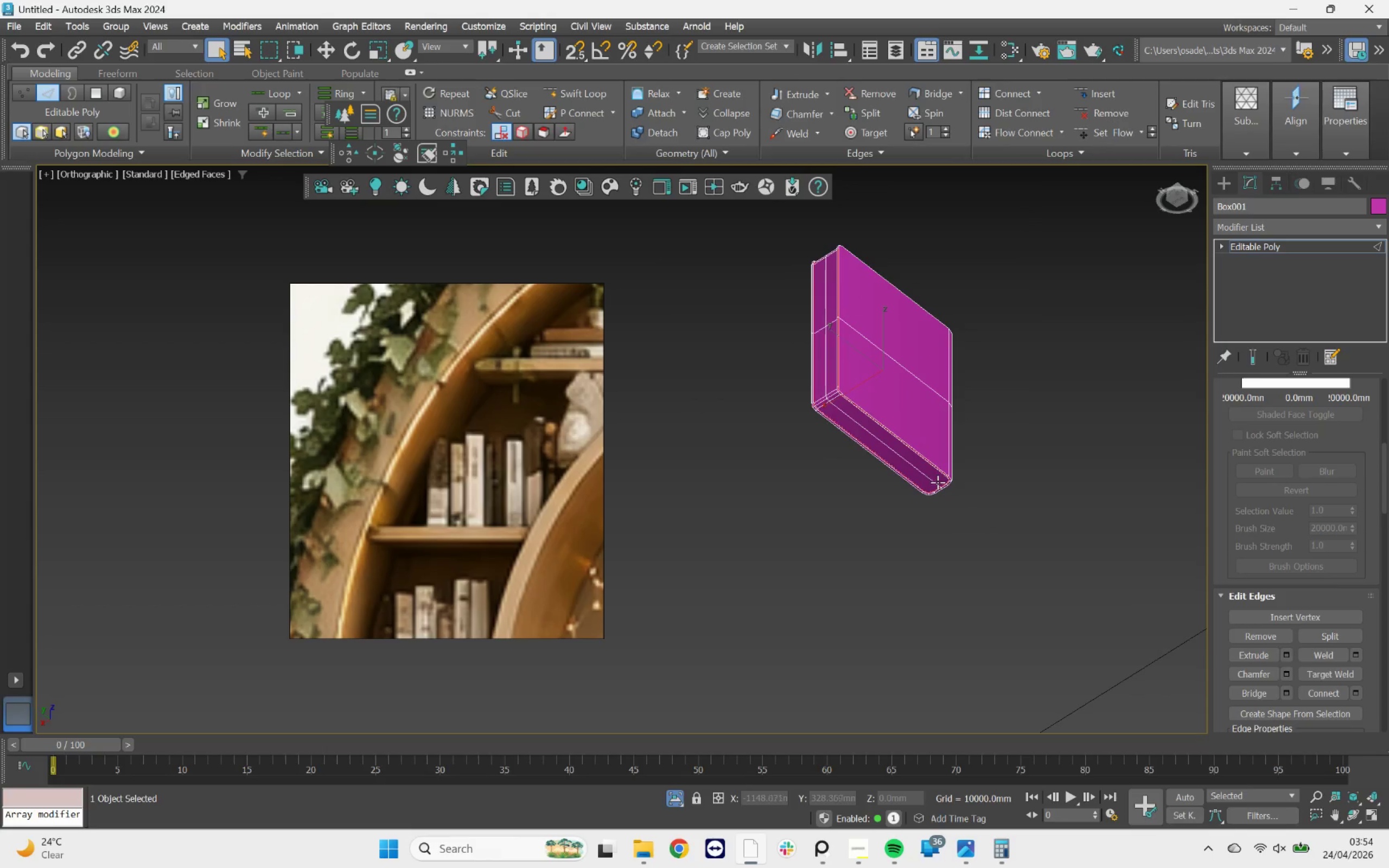 
hold_key(key=AltLeft, duration=1.64)
 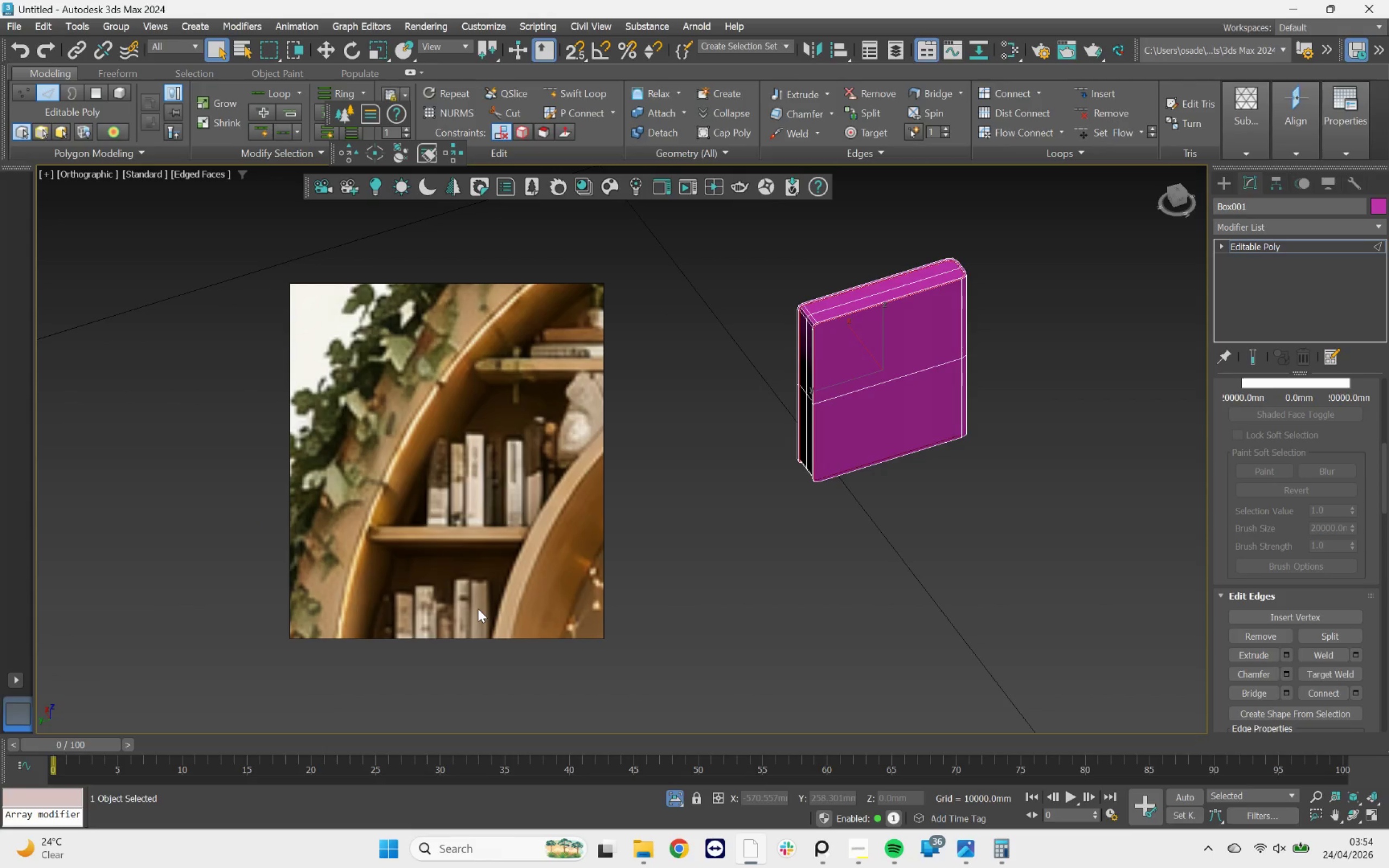 
wait(8.62)
 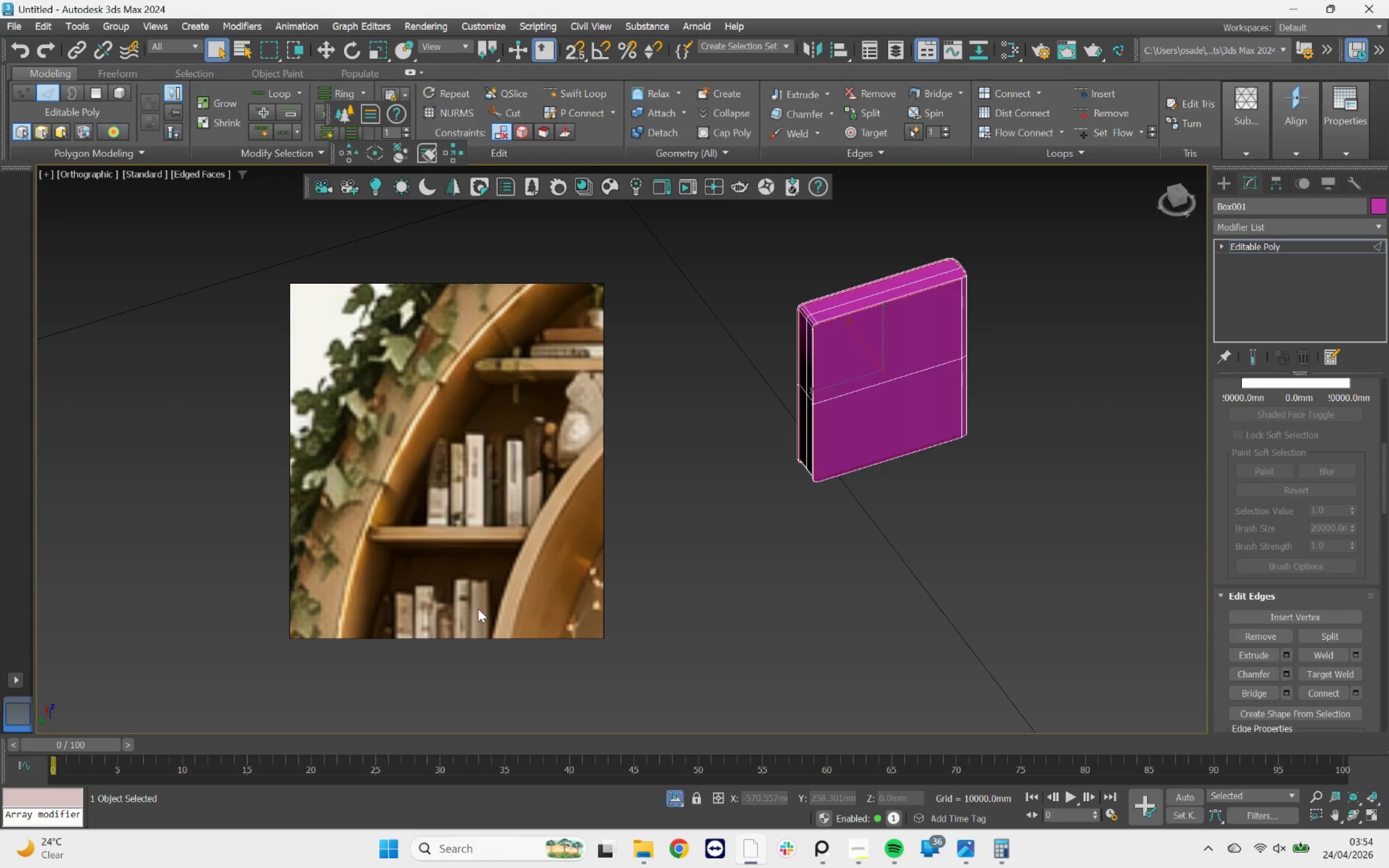 
scroll: coordinate [926, 288], scroll_direction: up, amount: 1.0
 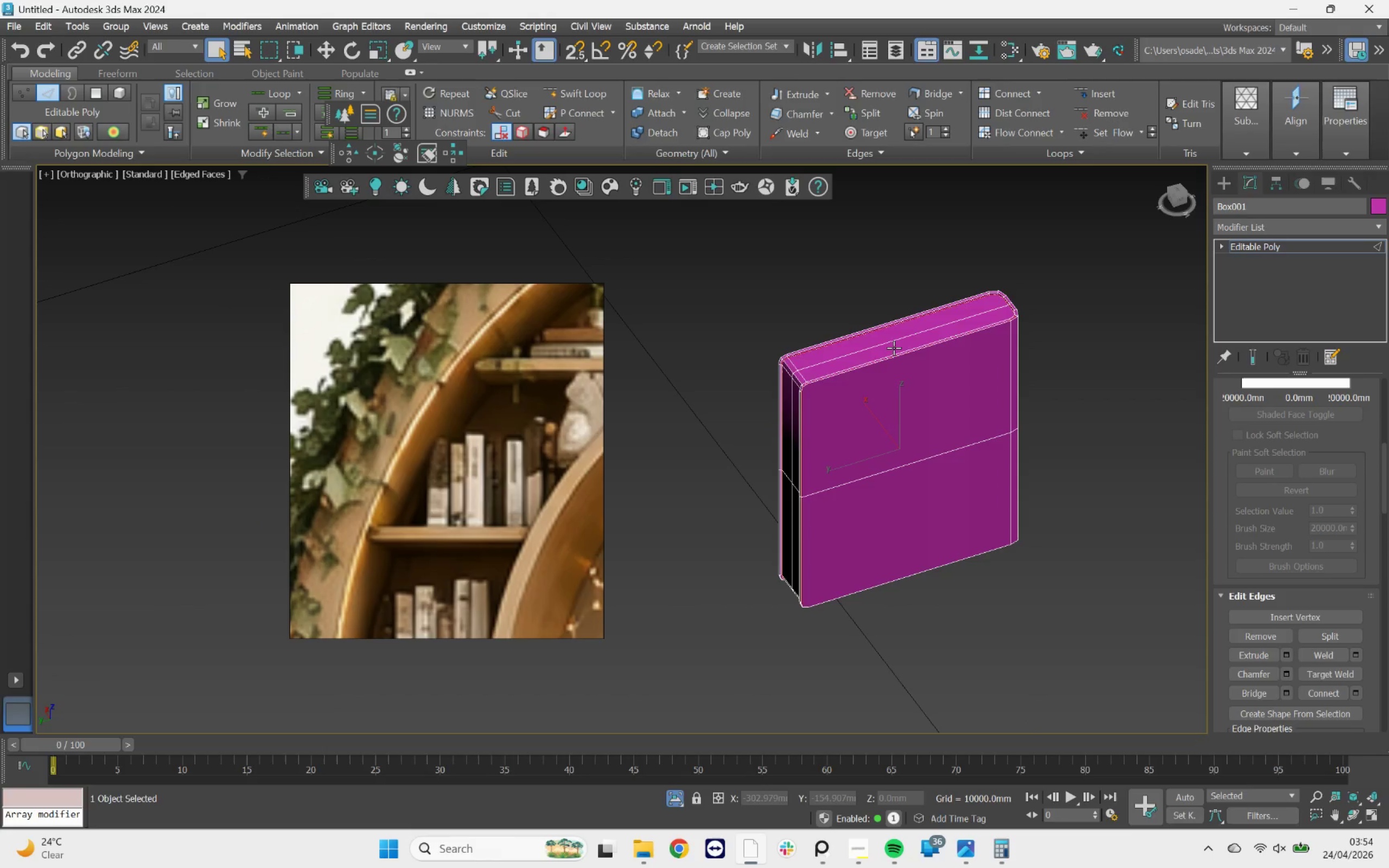 
key(2)
 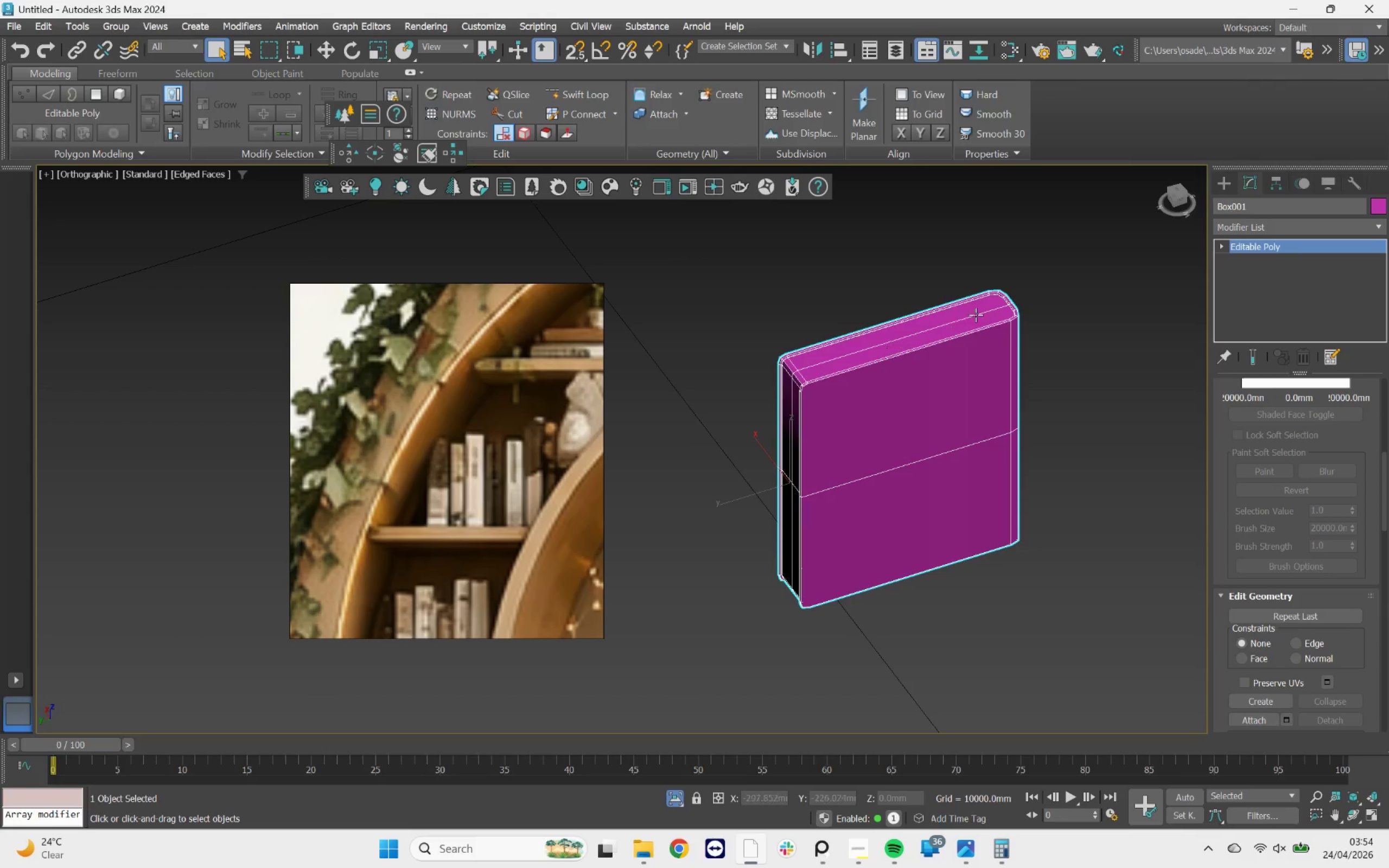 
scroll: coordinate [1015, 291], scroll_direction: up, amount: 3.0
 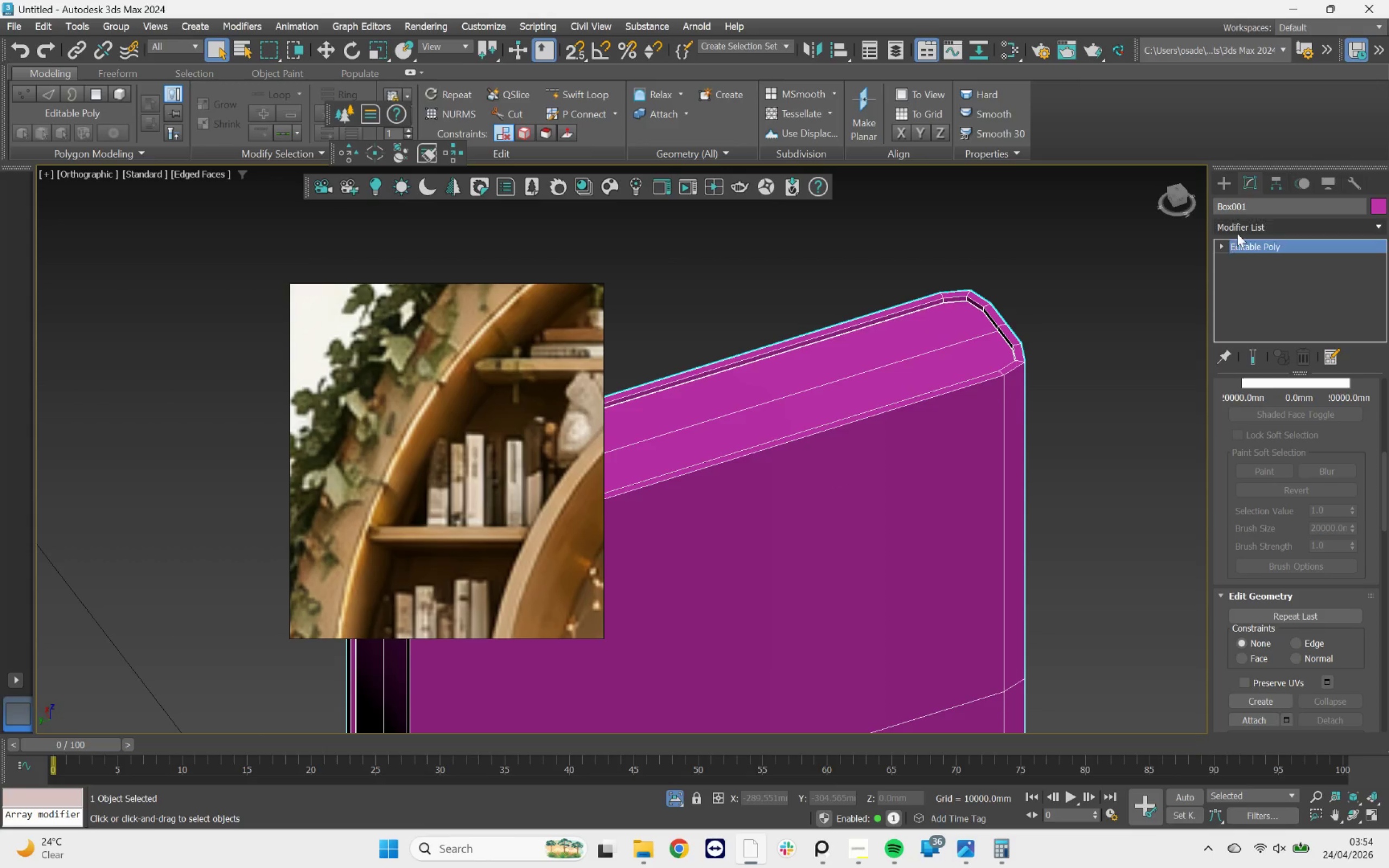 
left_click([1237, 233])
 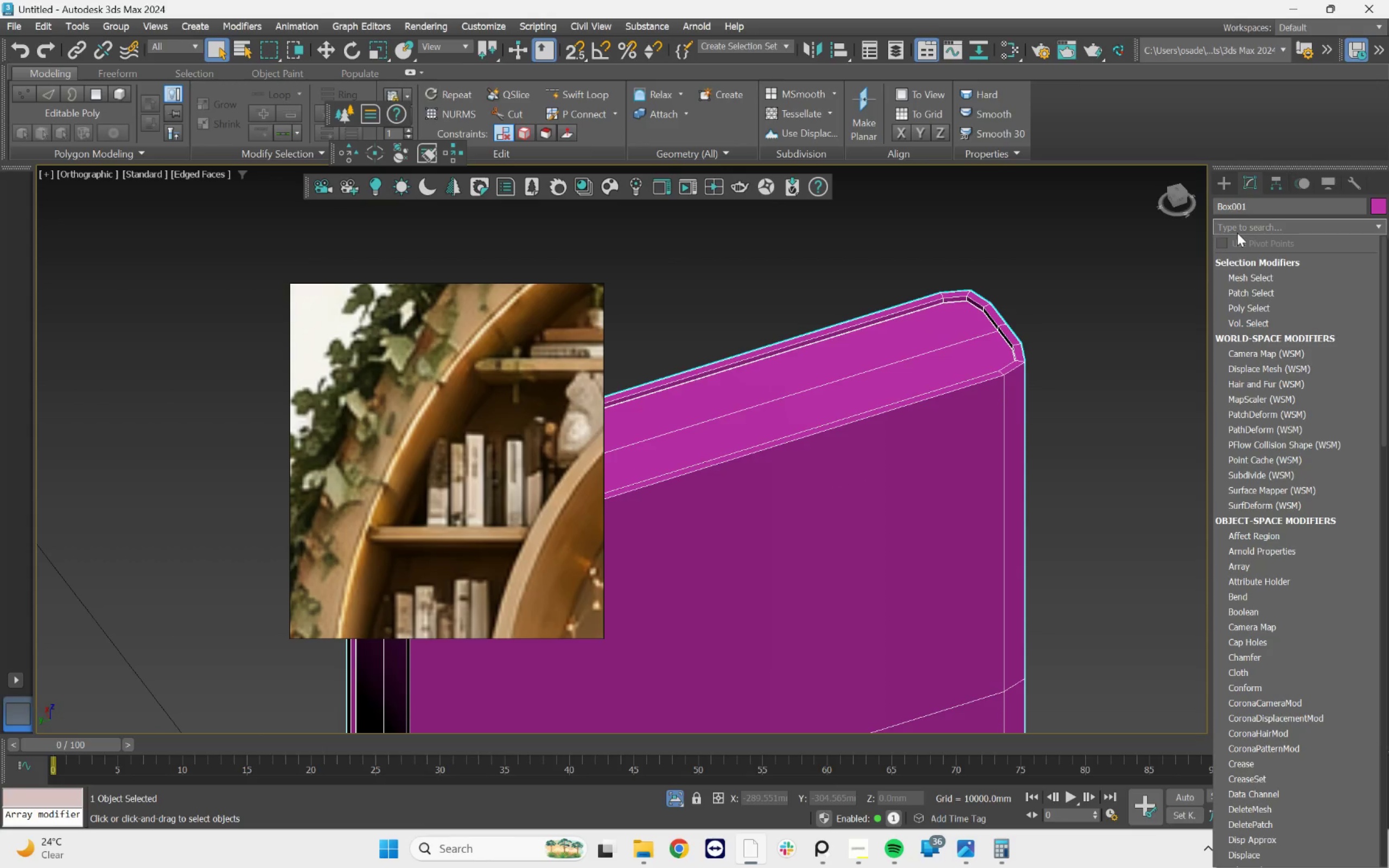 
key(T)
 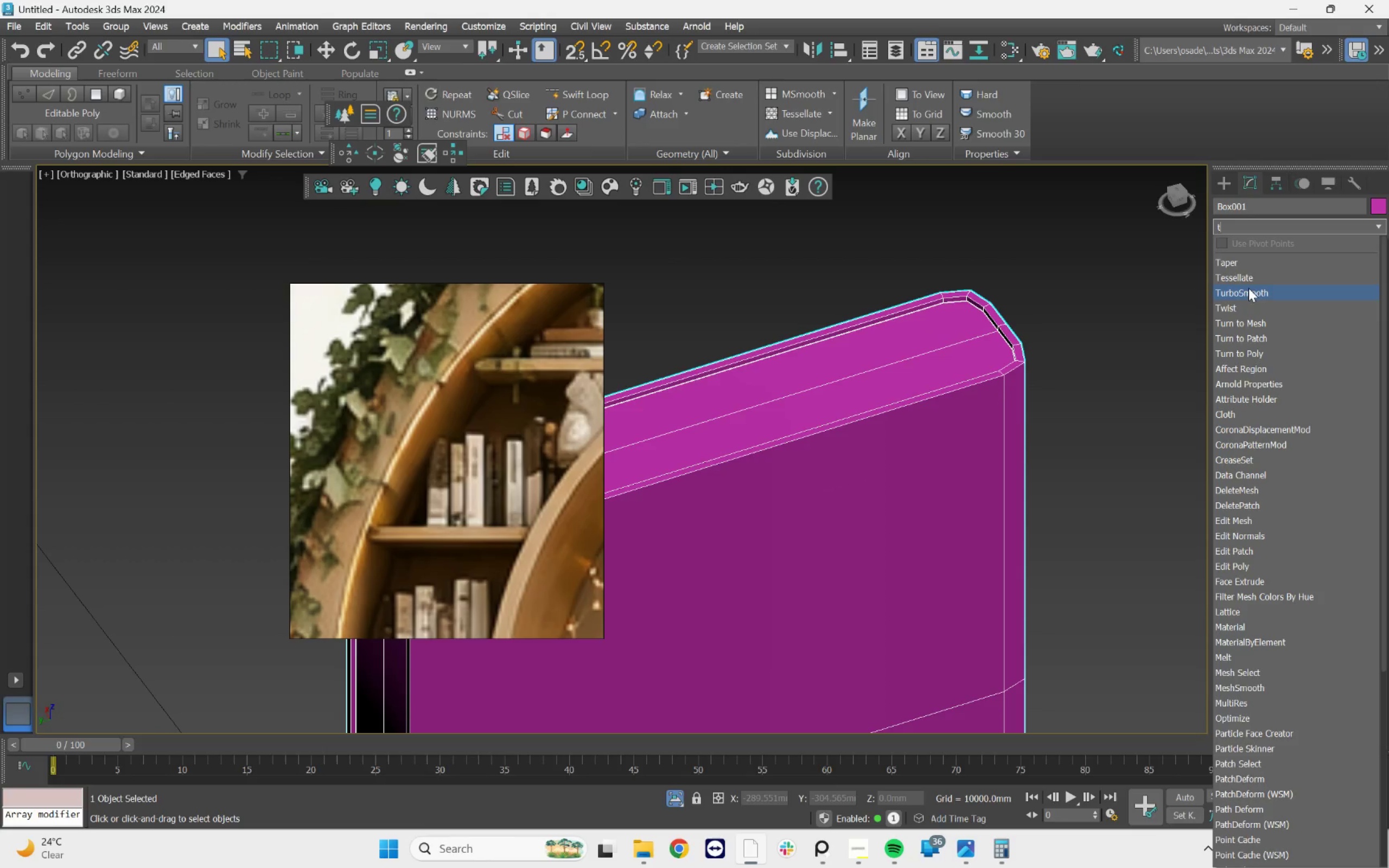 
left_click([1248, 289])
 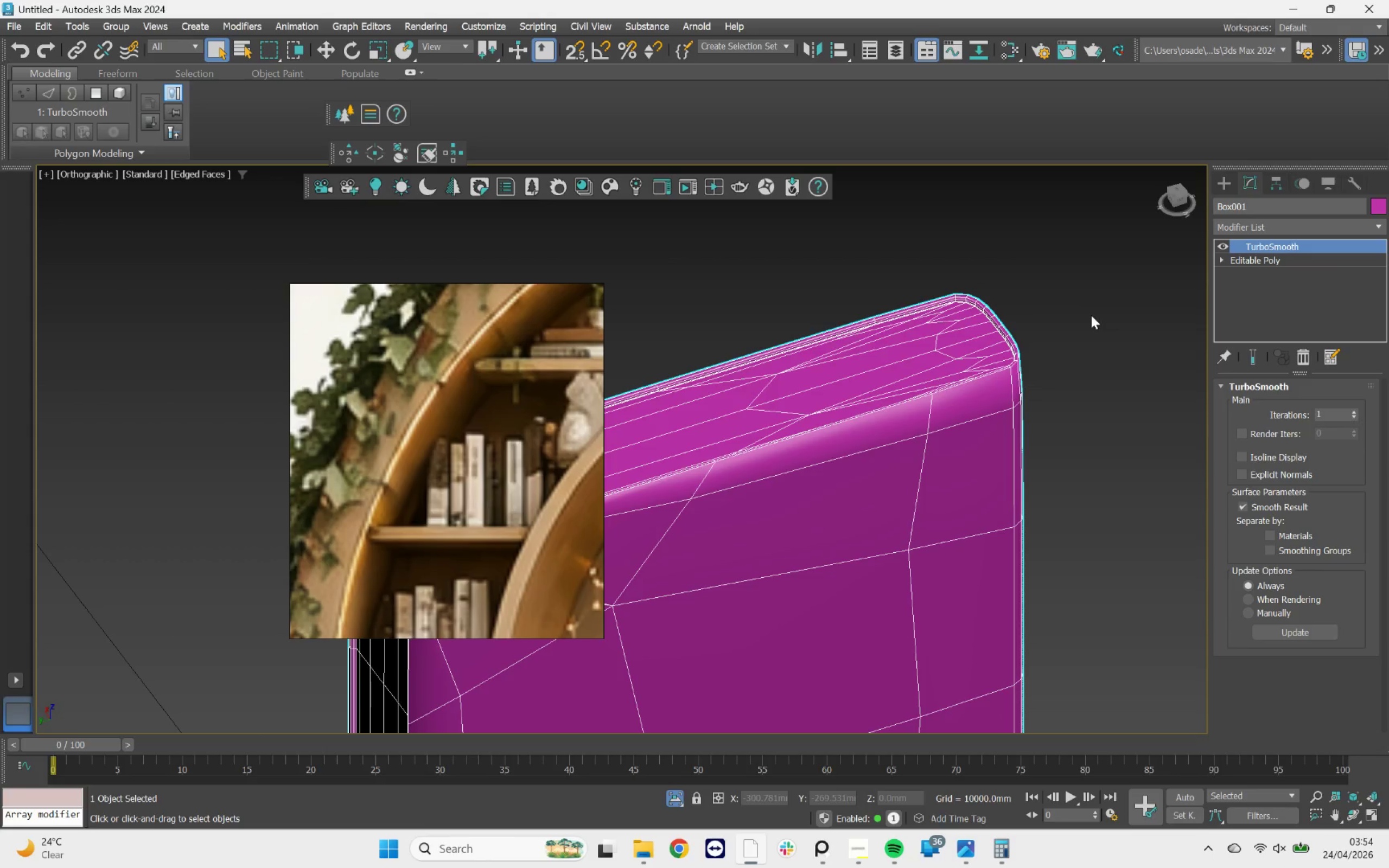 
scroll: coordinate [1091, 316], scroll_direction: down, amount: 2.0
 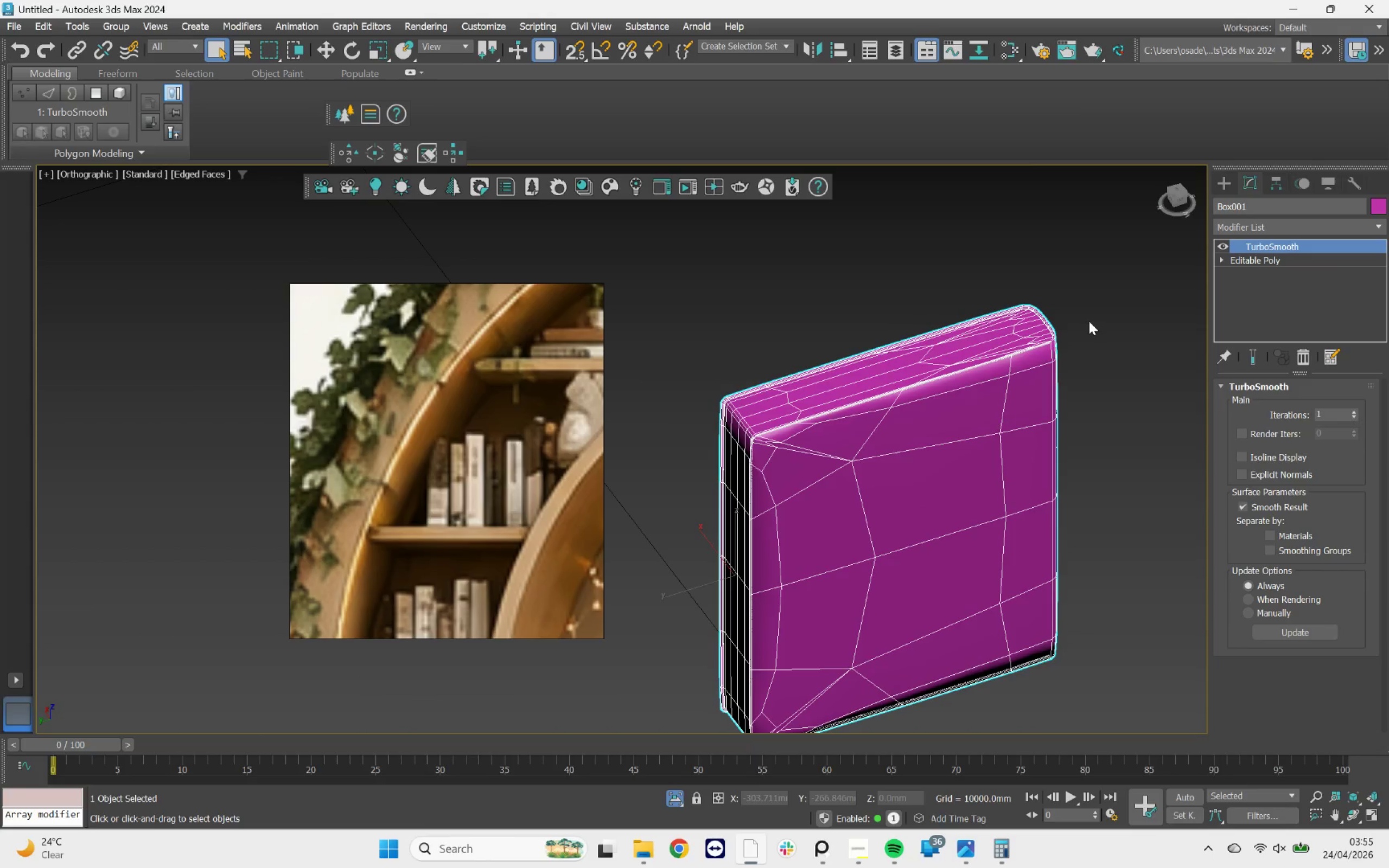 
key(F5)
 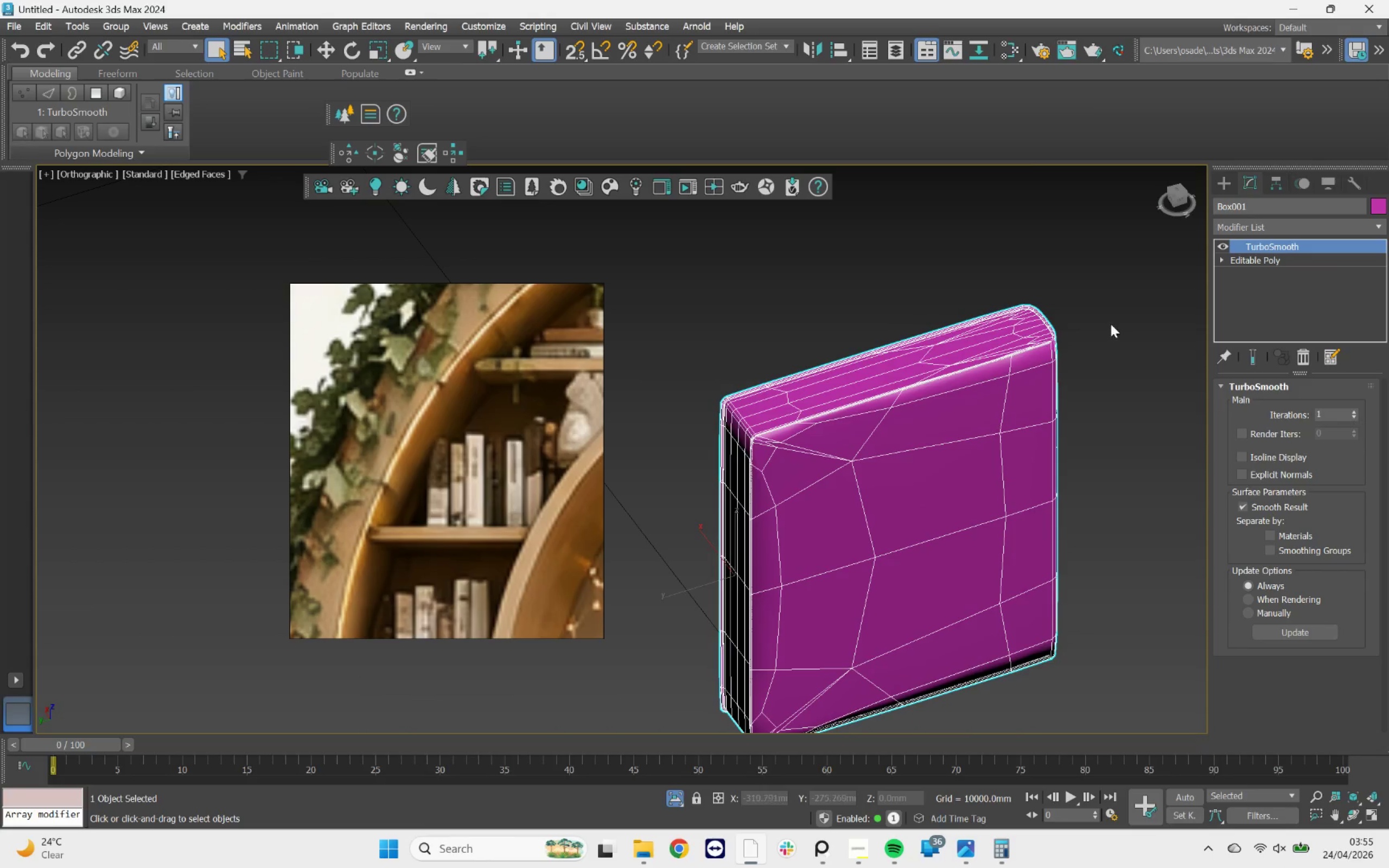 
key(F4)
 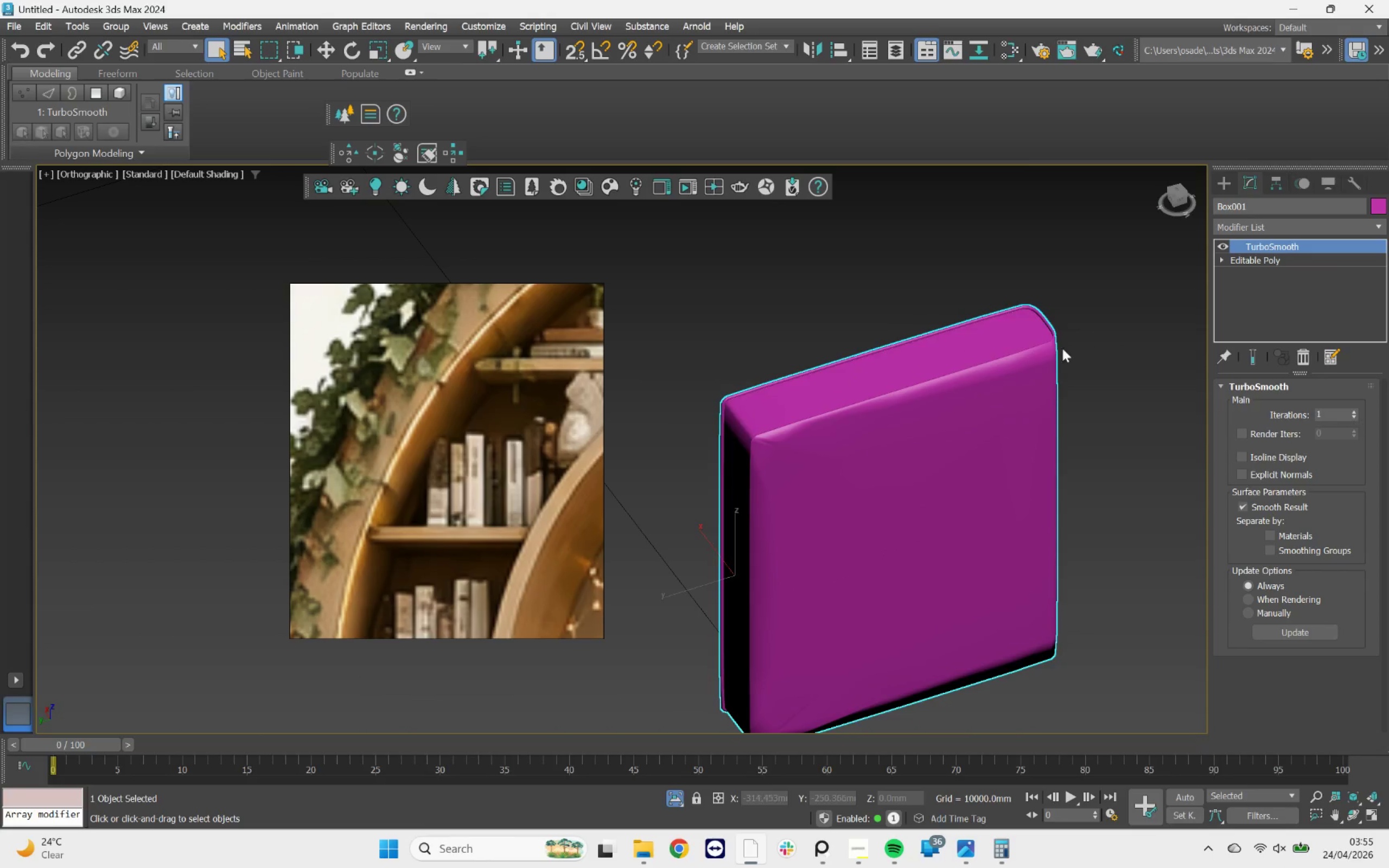 
scroll: coordinate [1053, 358], scroll_direction: up, amount: 2.0
 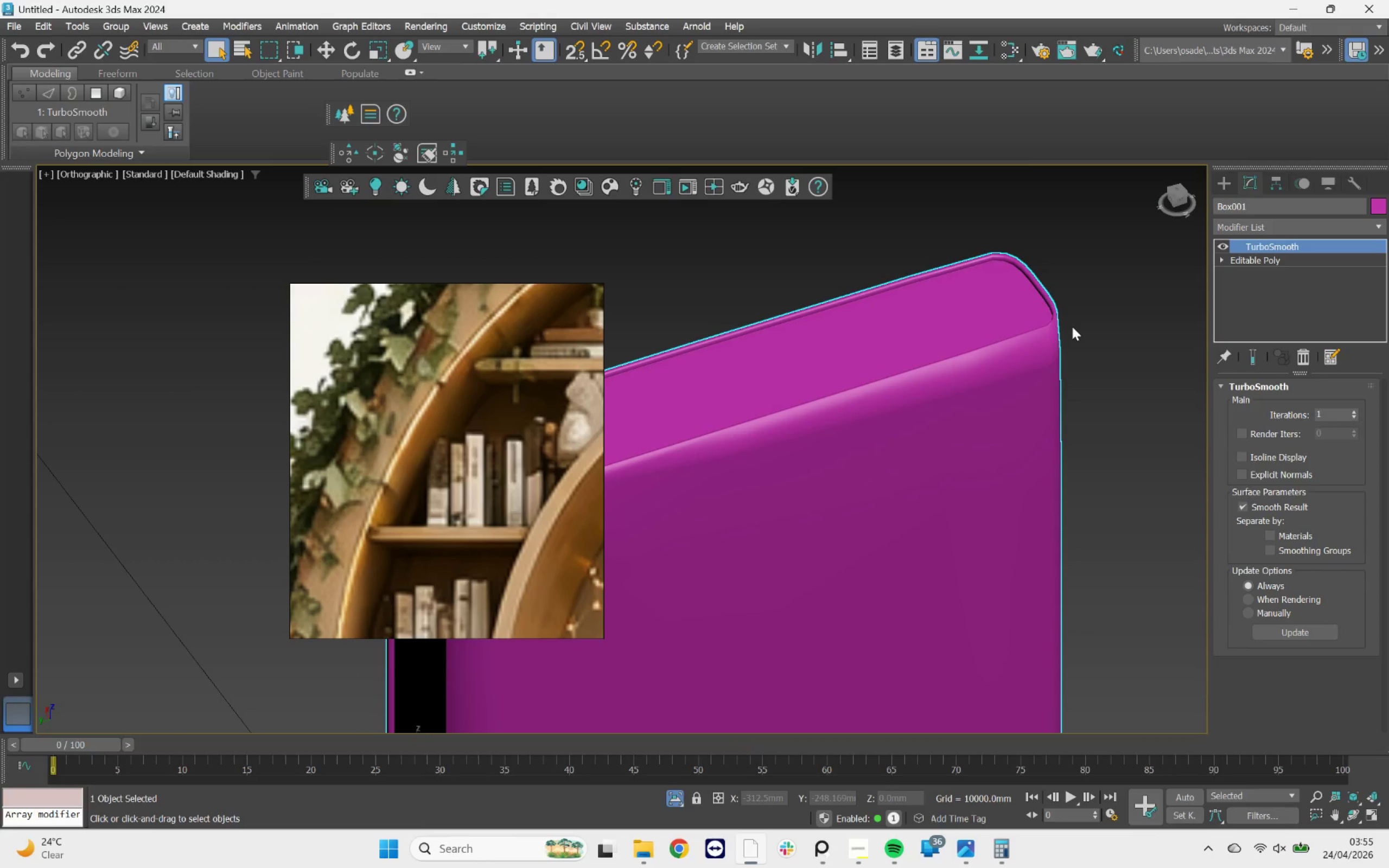 
scroll: coordinate [1091, 334], scroll_direction: down, amount: 2.0
 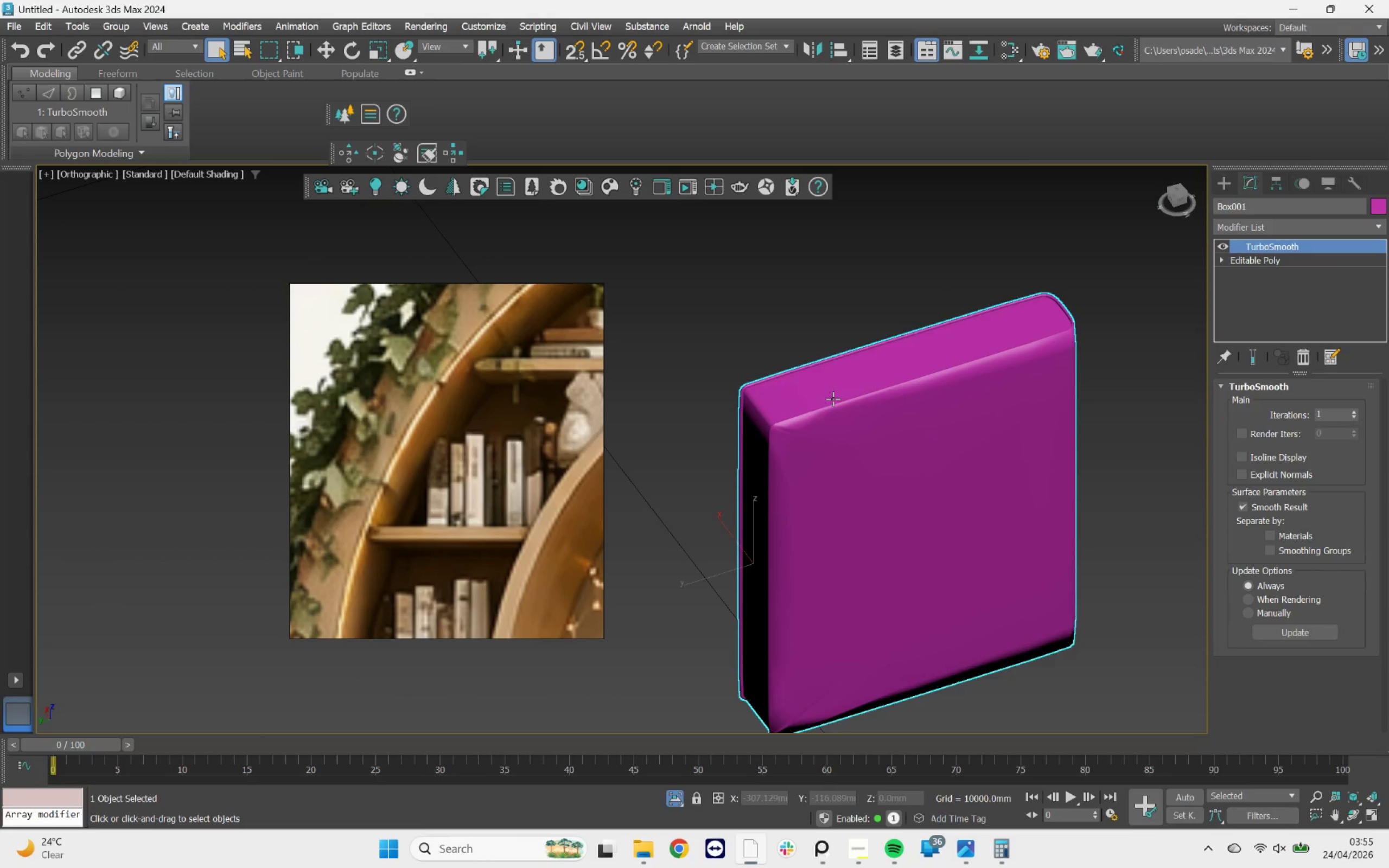 
hold_key(key=AltLeft, duration=0.8)
 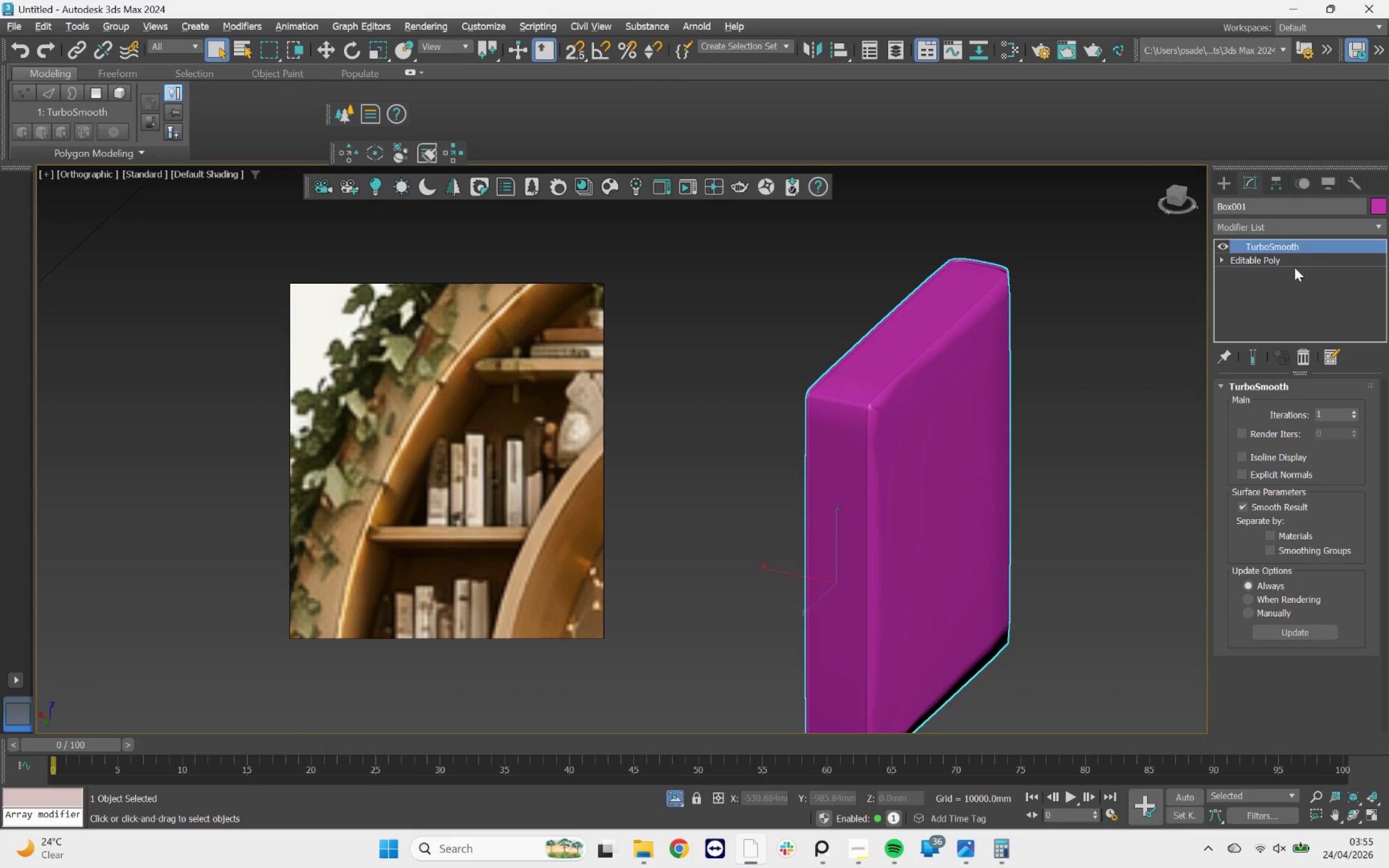 
left_click([1294, 260])
 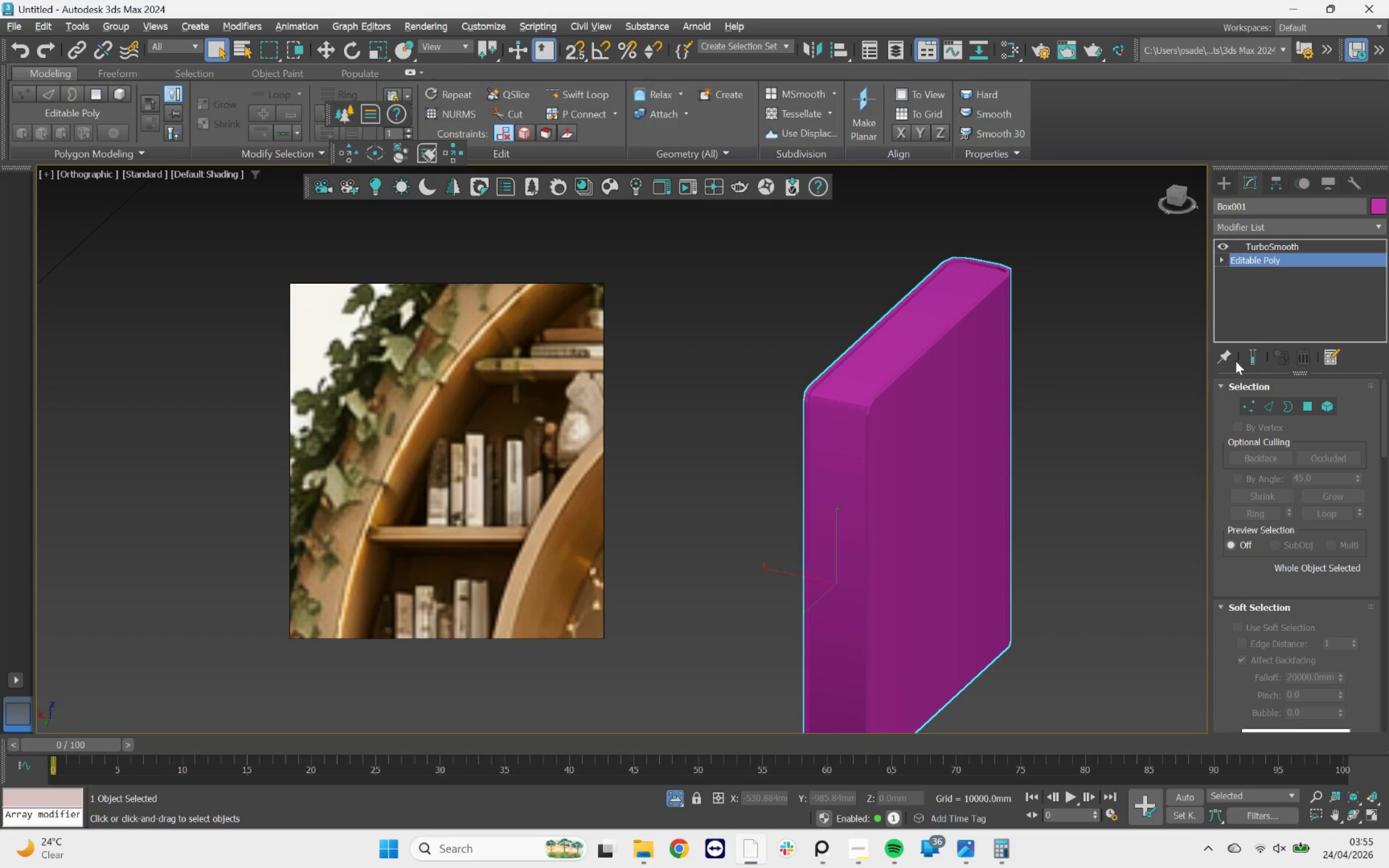 
left_click([1253, 359])
 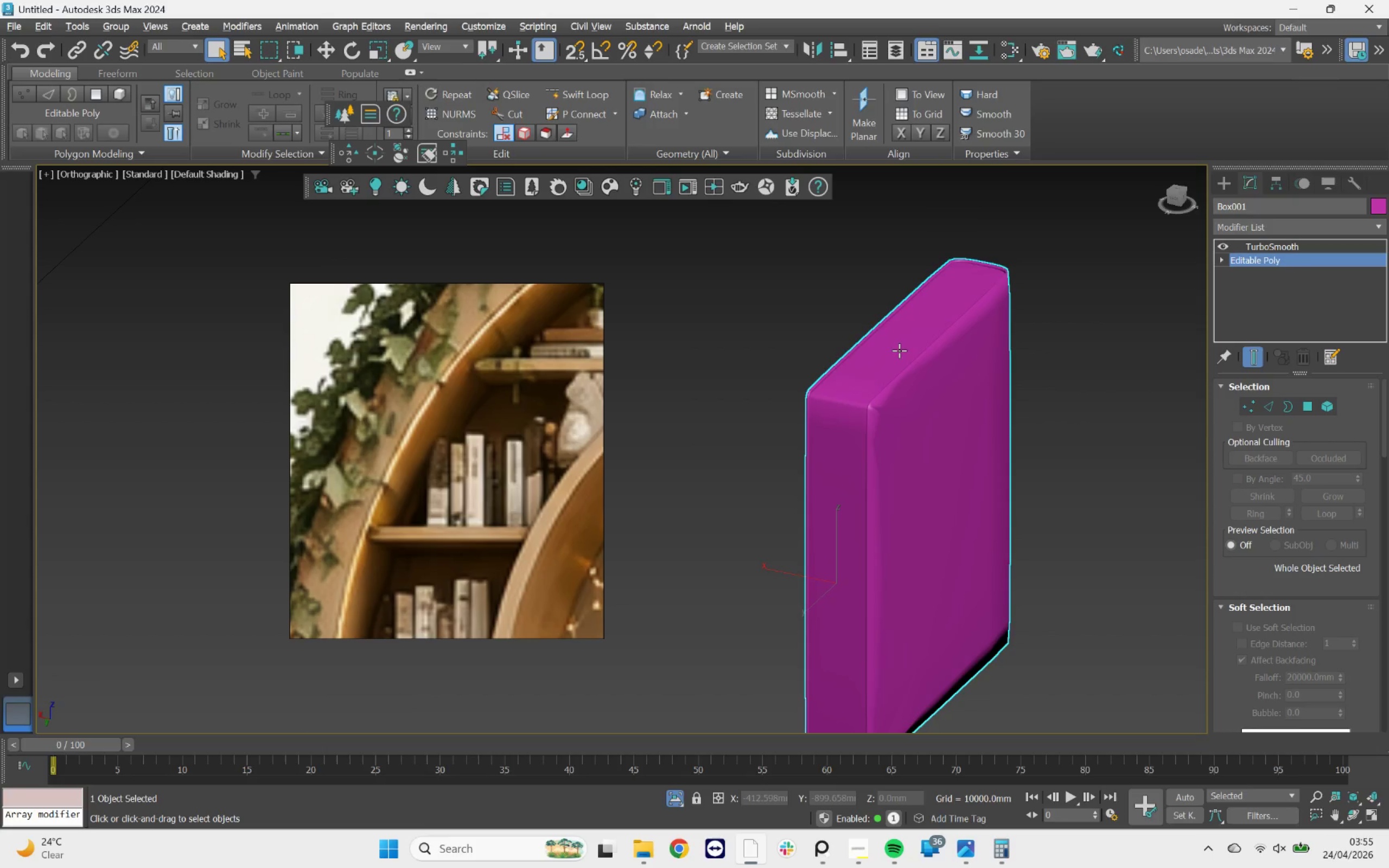 
key(F4)
 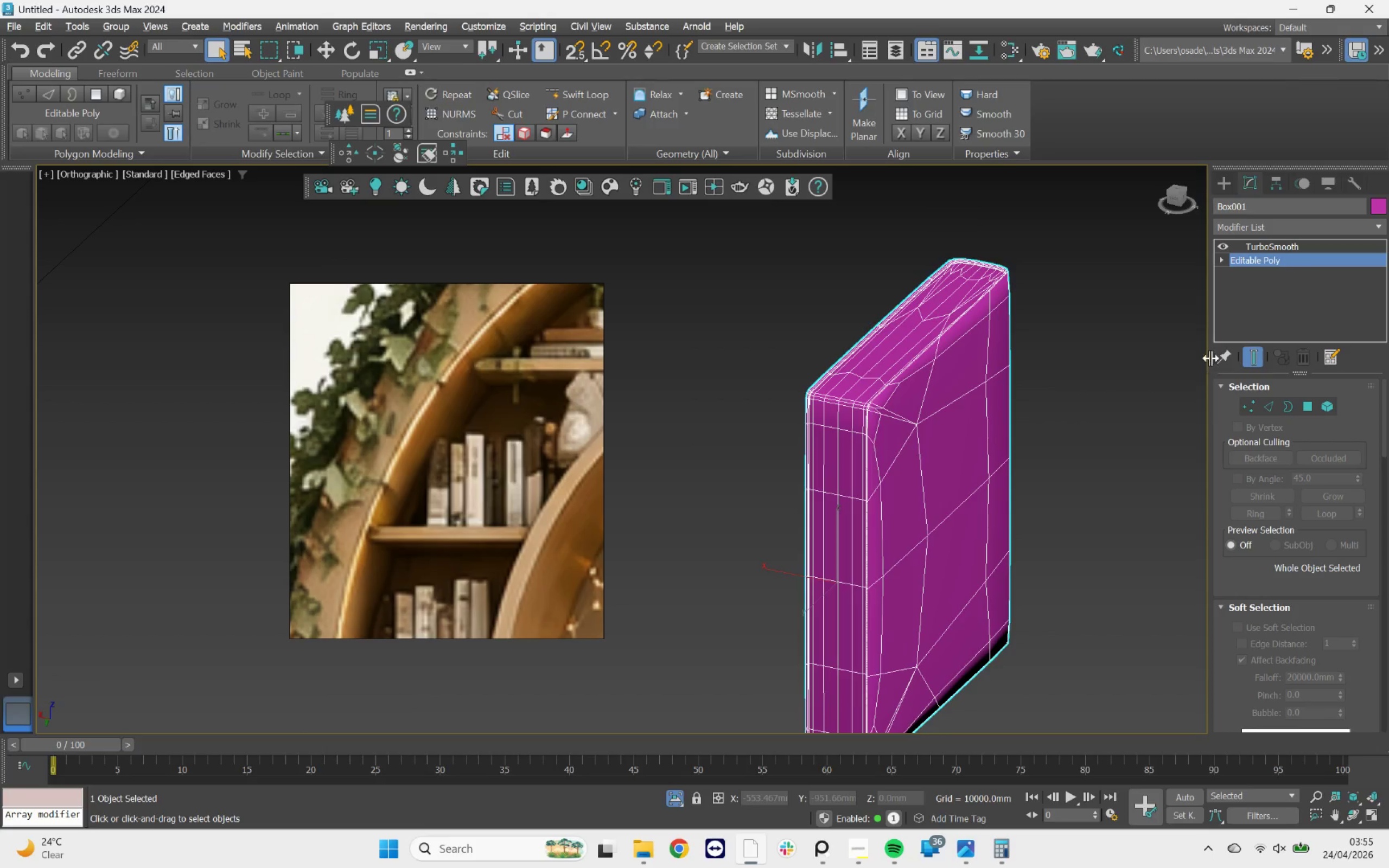 
left_click([1248, 355])
 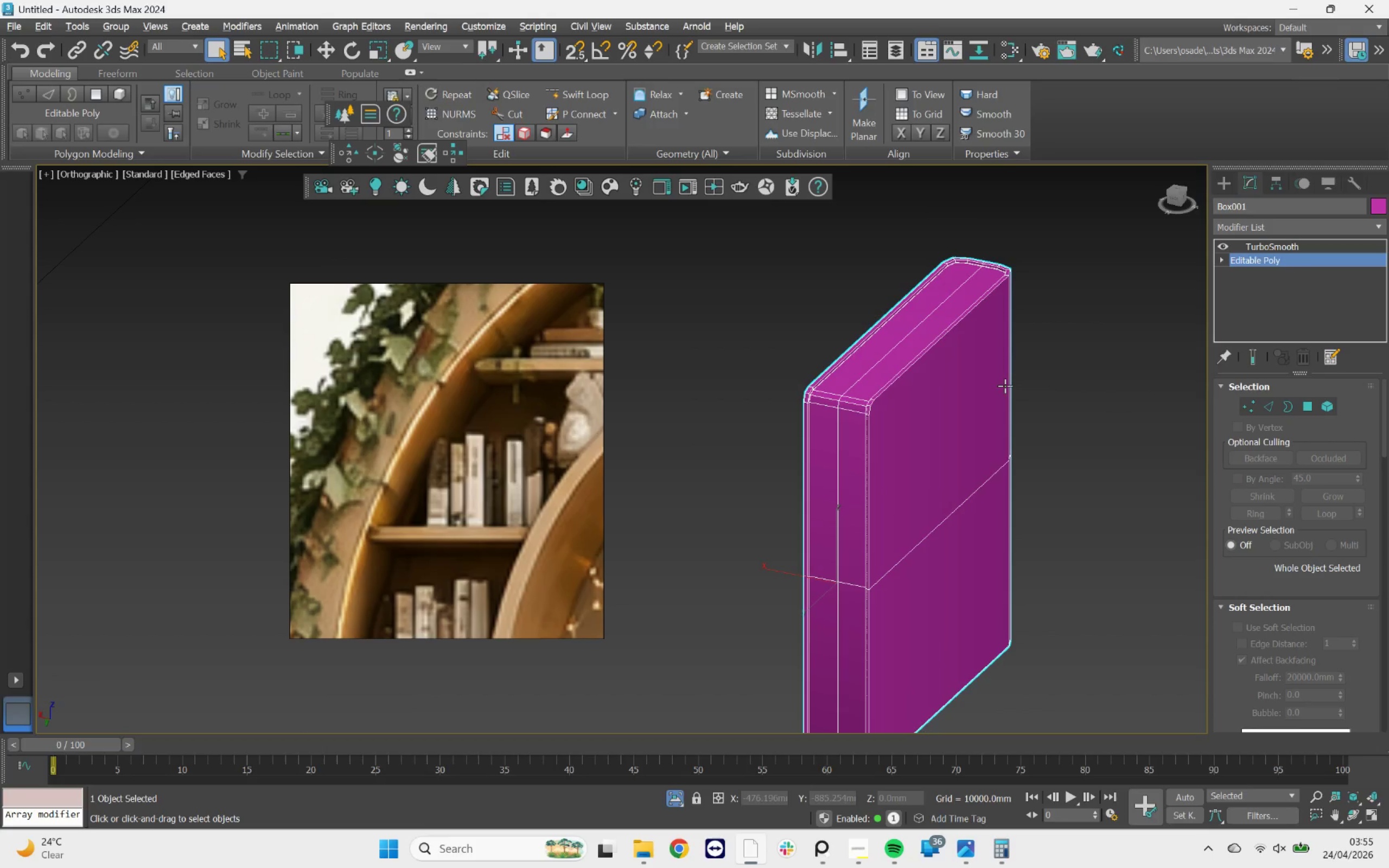 
hold_key(key=AltLeft, duration=5.87)
scroll: coordinate [995, 425], scroll_direction: up, amount: 1.0
 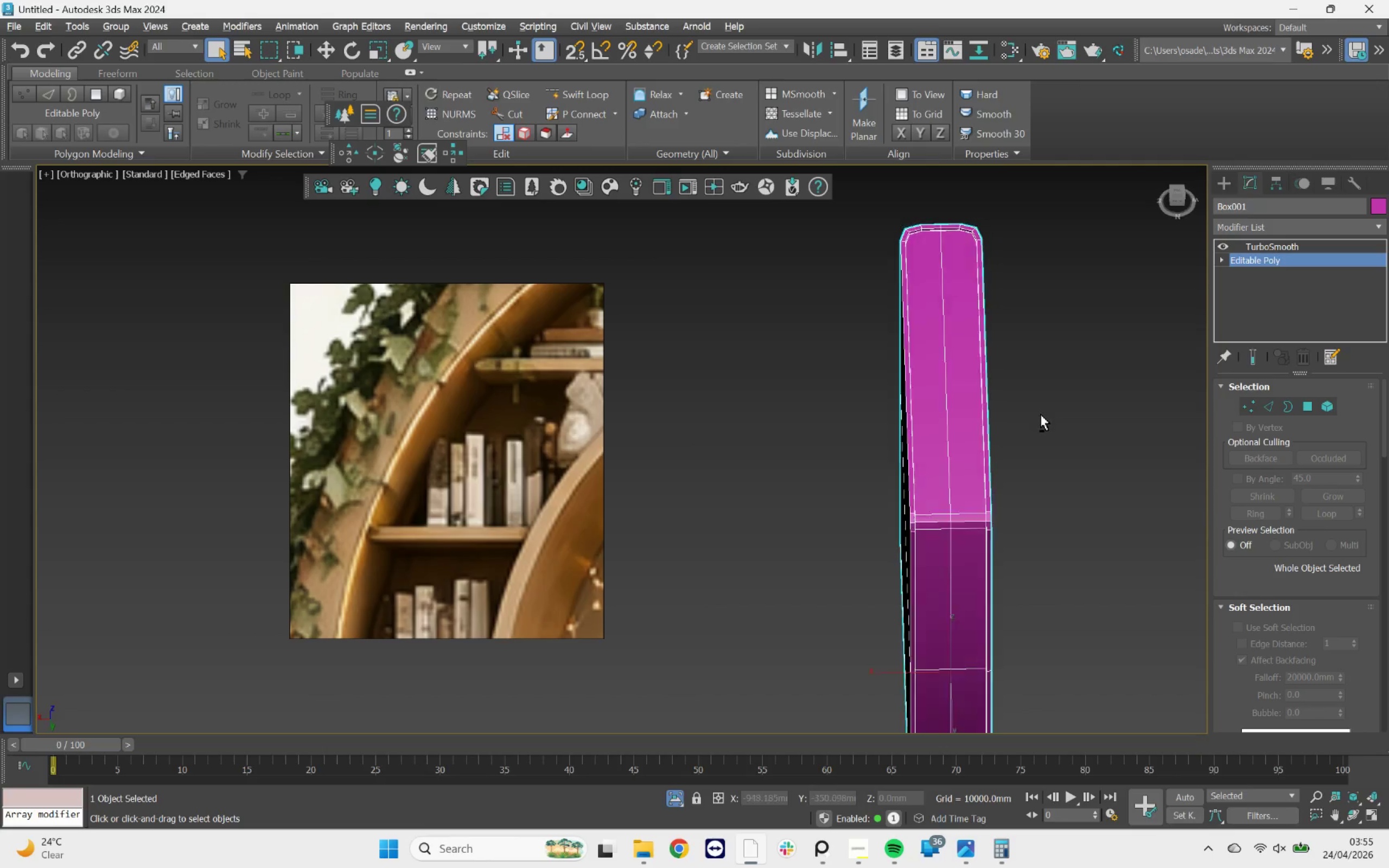 
hold_key(key=AltLeft, duration=2.04)
 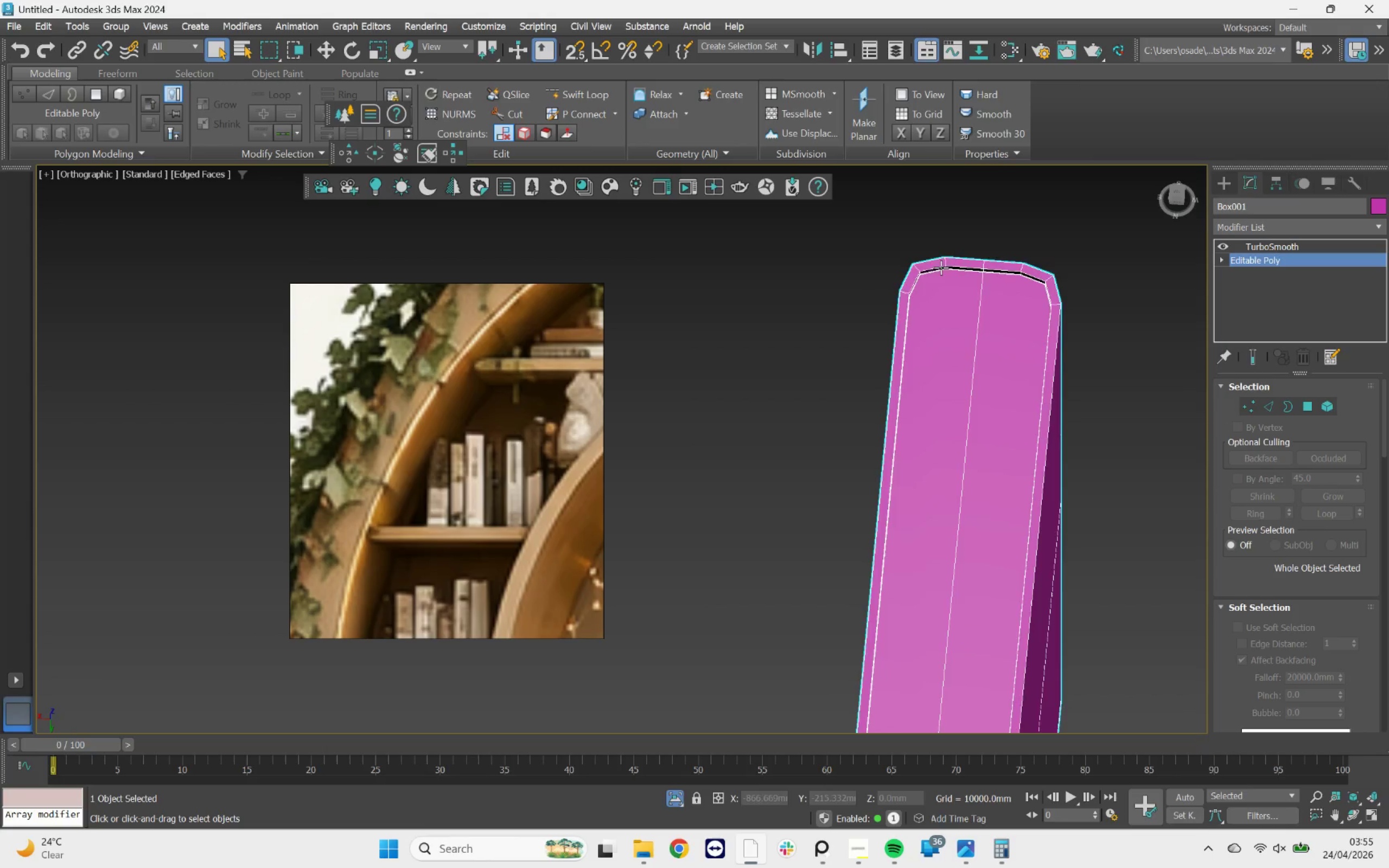 
scroll: coordinate [941, 268], scroll_direction: up, amount: 5.0
 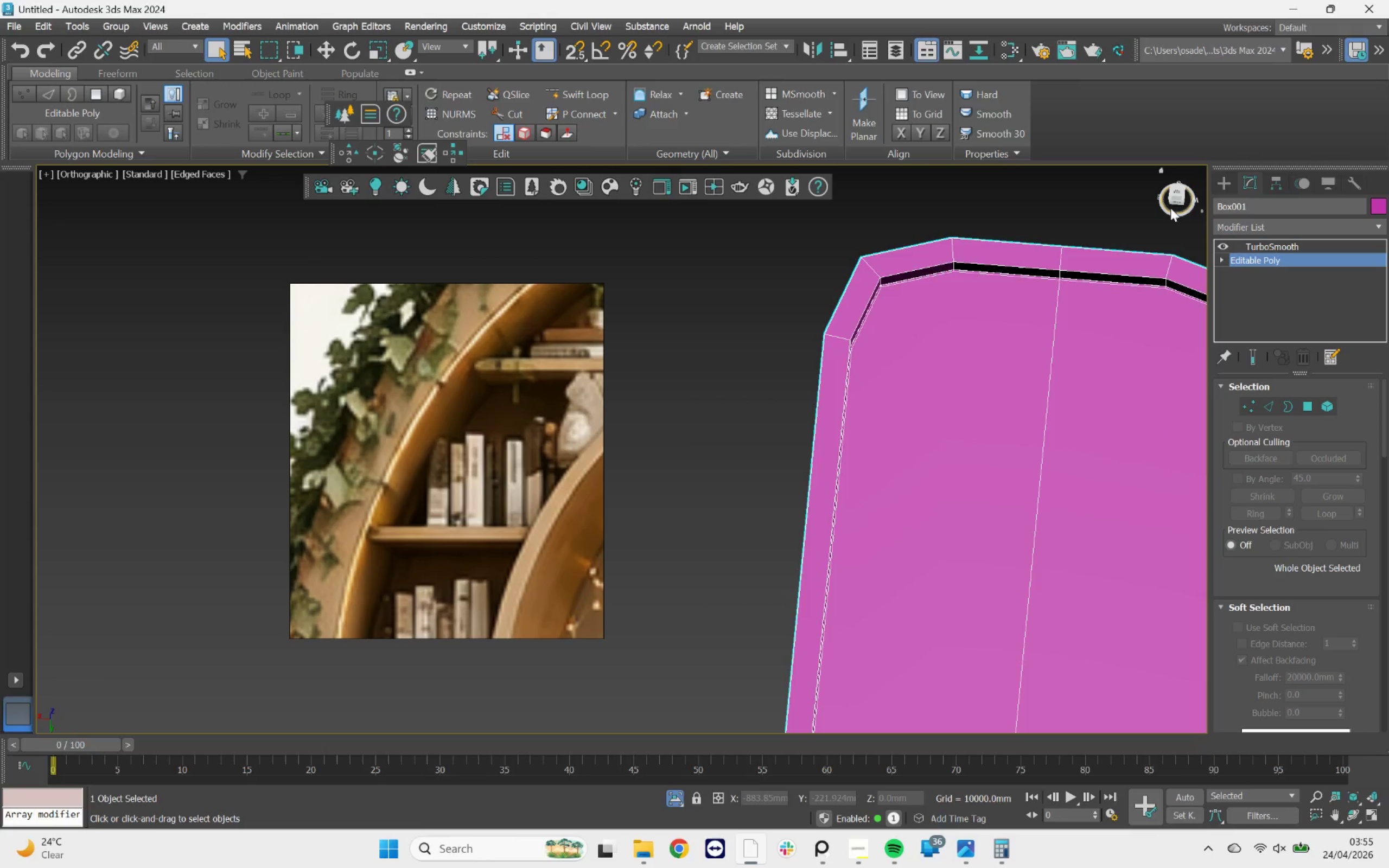 
left_click([1177, 191])
 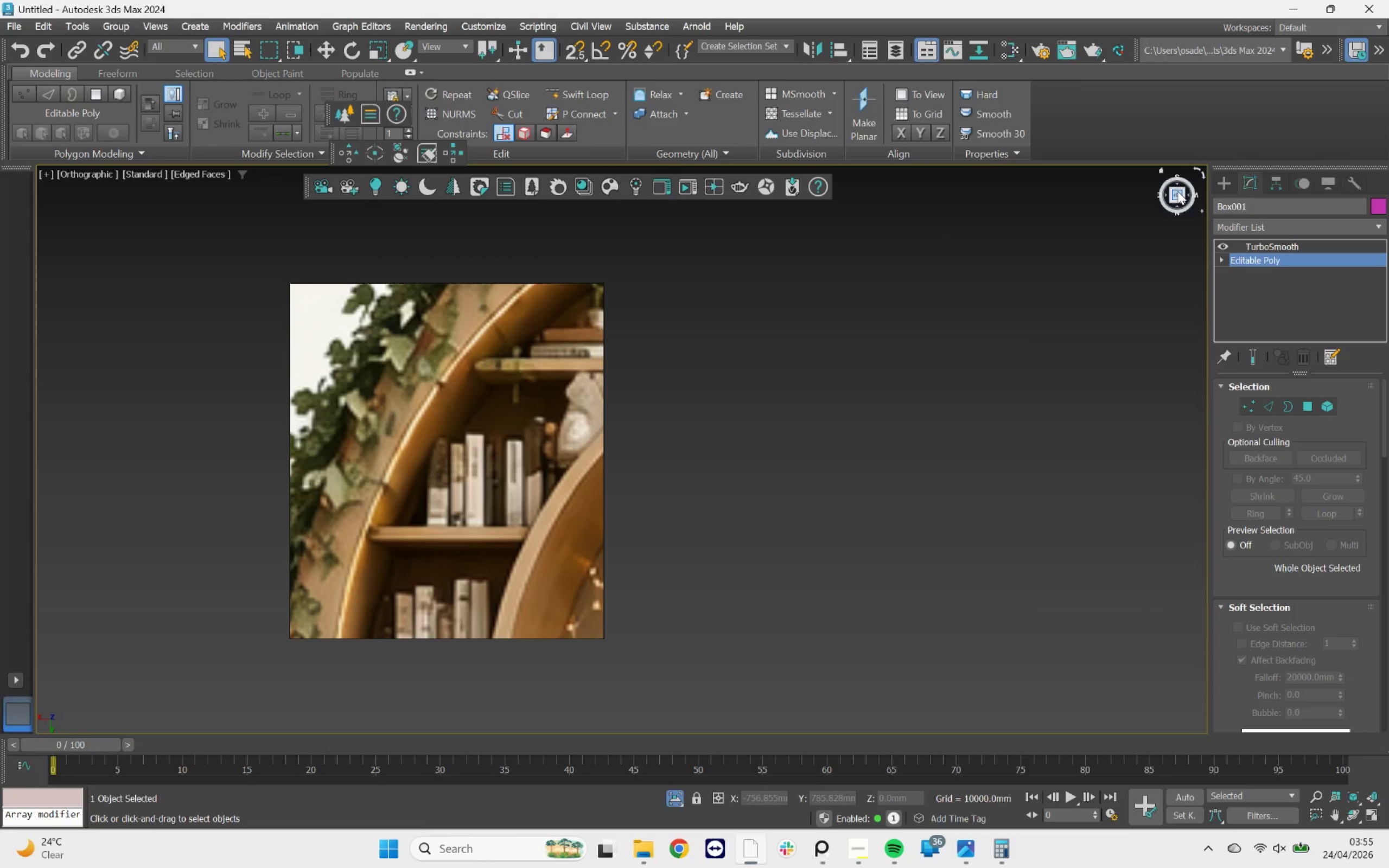 
key(Z)
 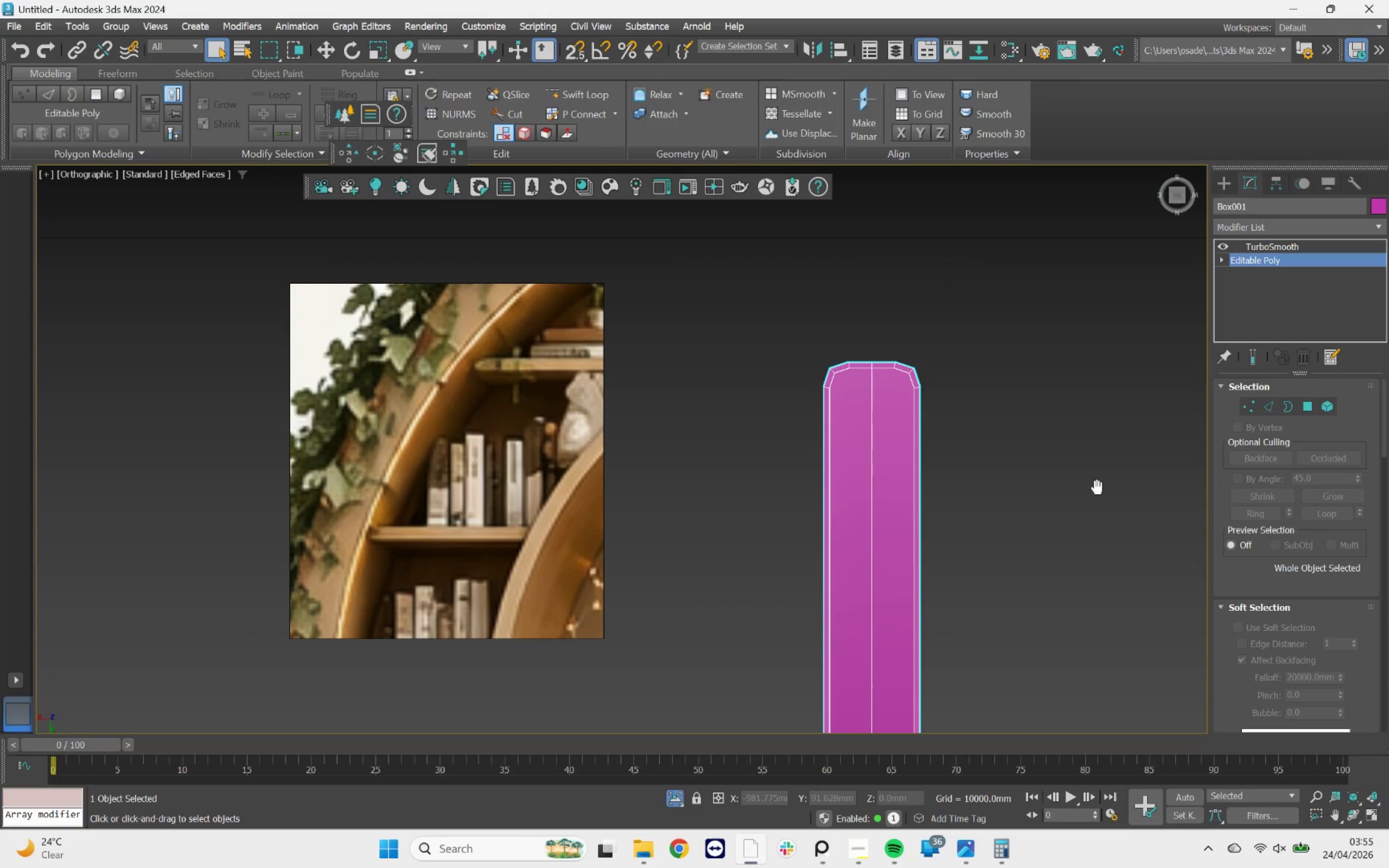 
scroll: coordinate [737, 381], scroll_direction: up, amount: 7.0
 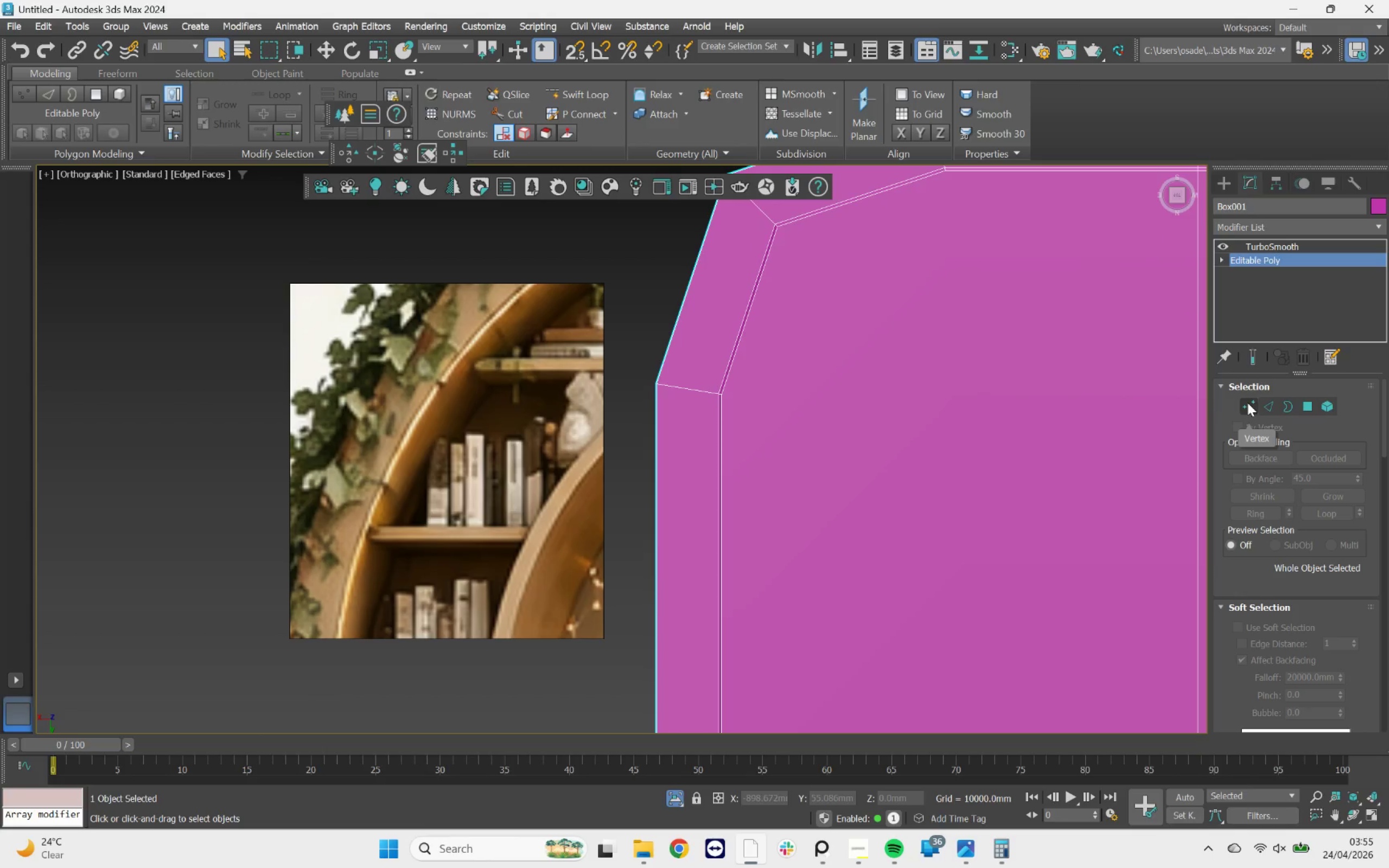 
left_click([1247, 403])
 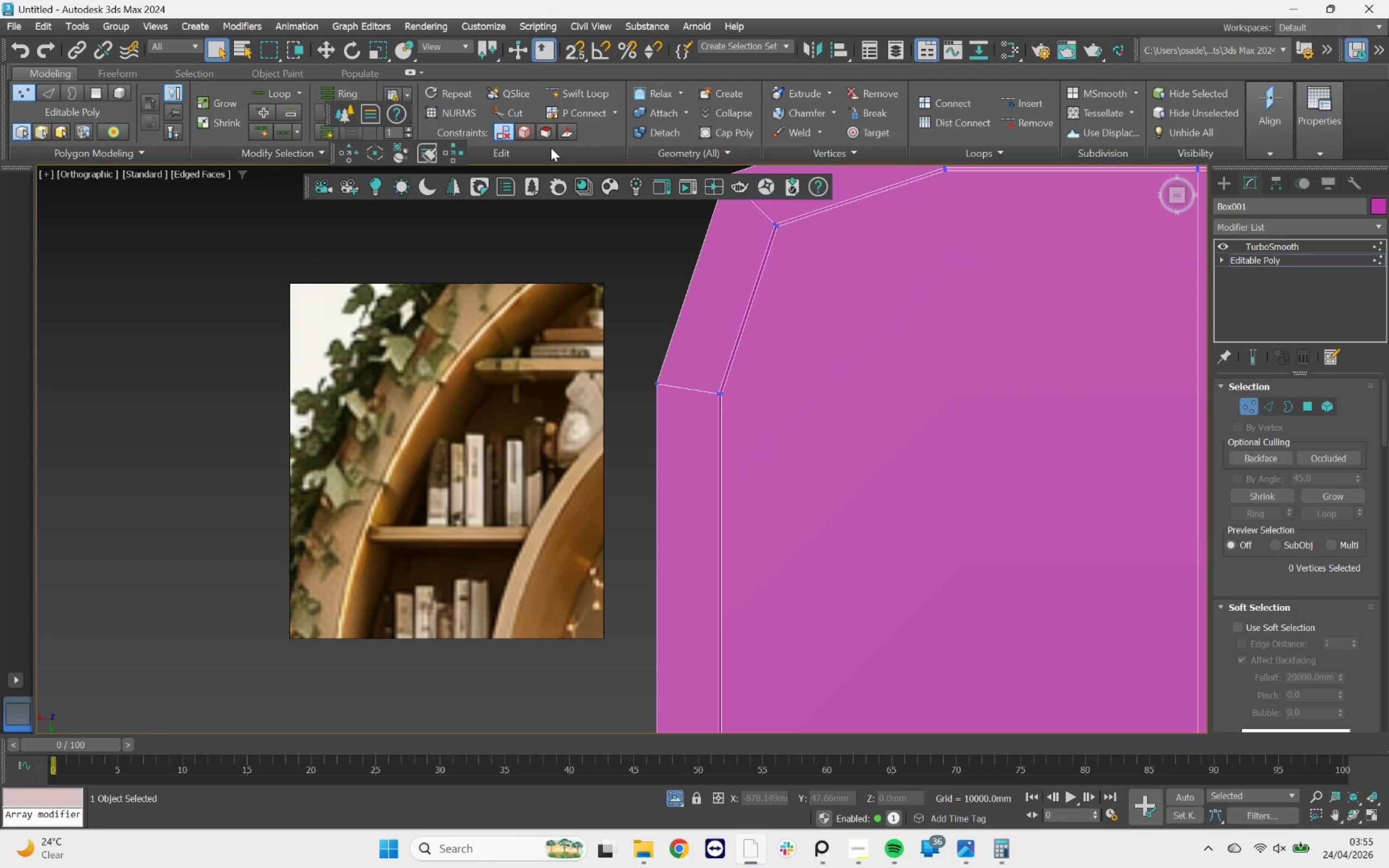 
left_click([520, 114])
 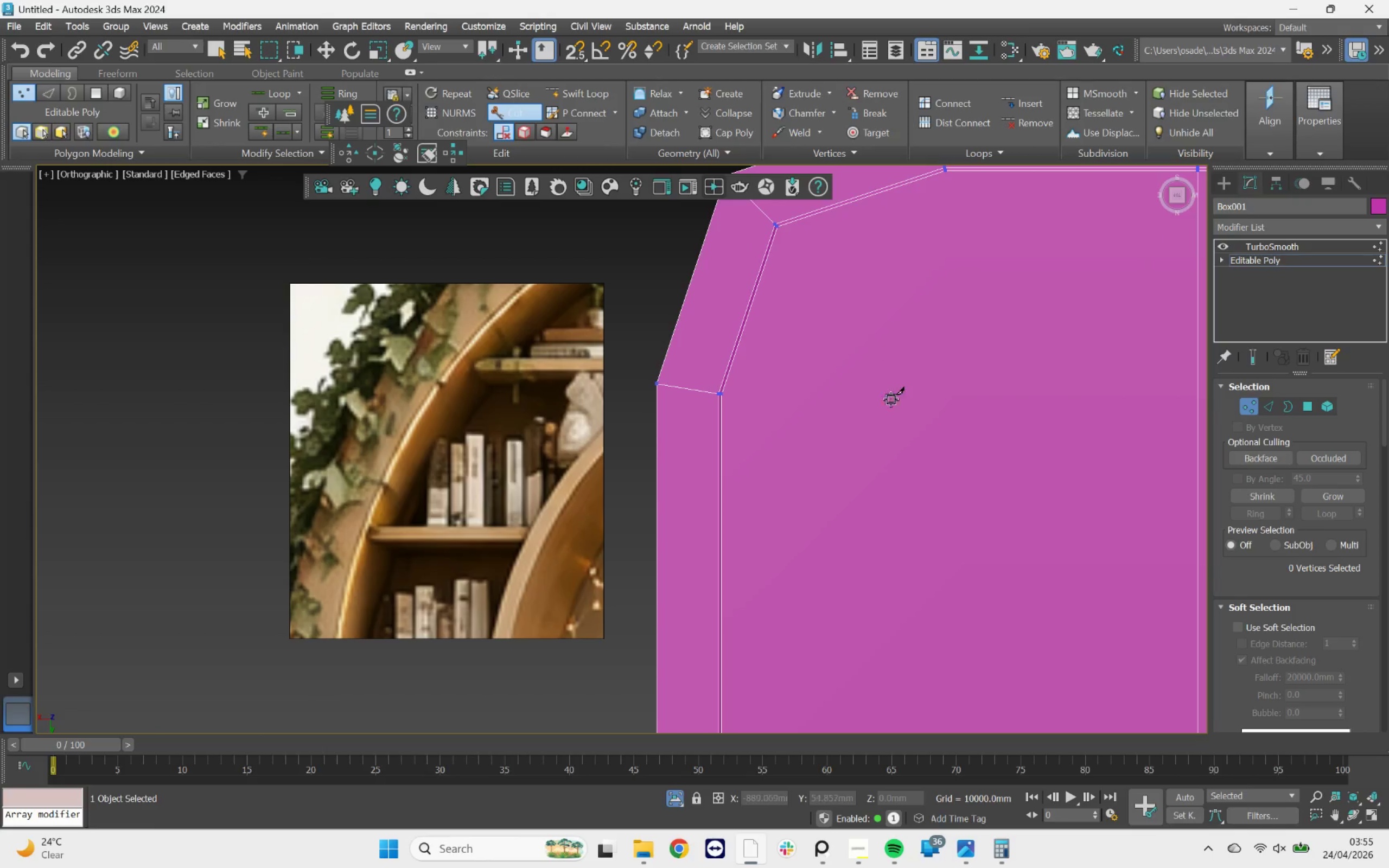 
scroll: coordinate [890, 406], scroll_direction: down, amount: 2.0
 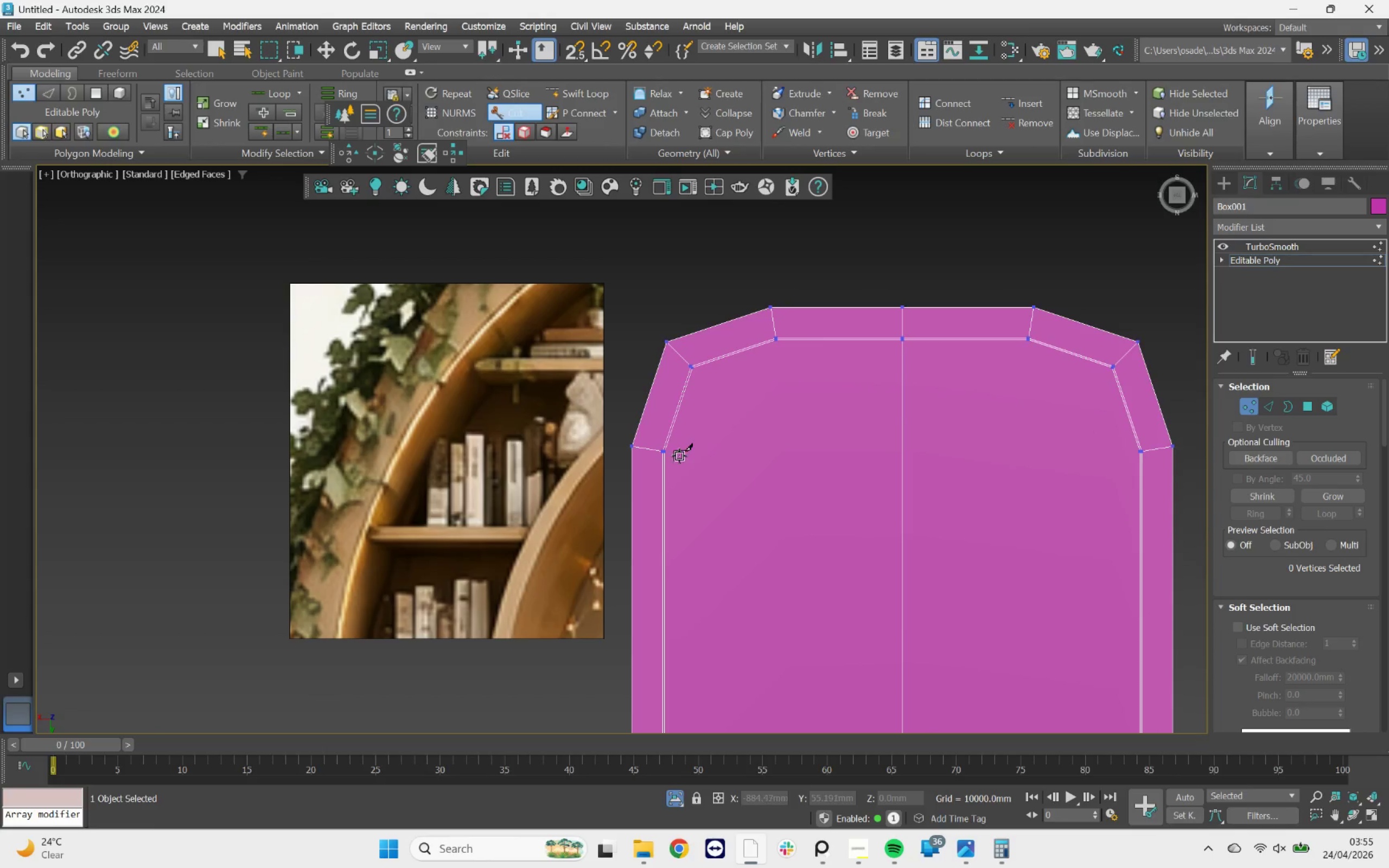 
left_click([665, 450])
 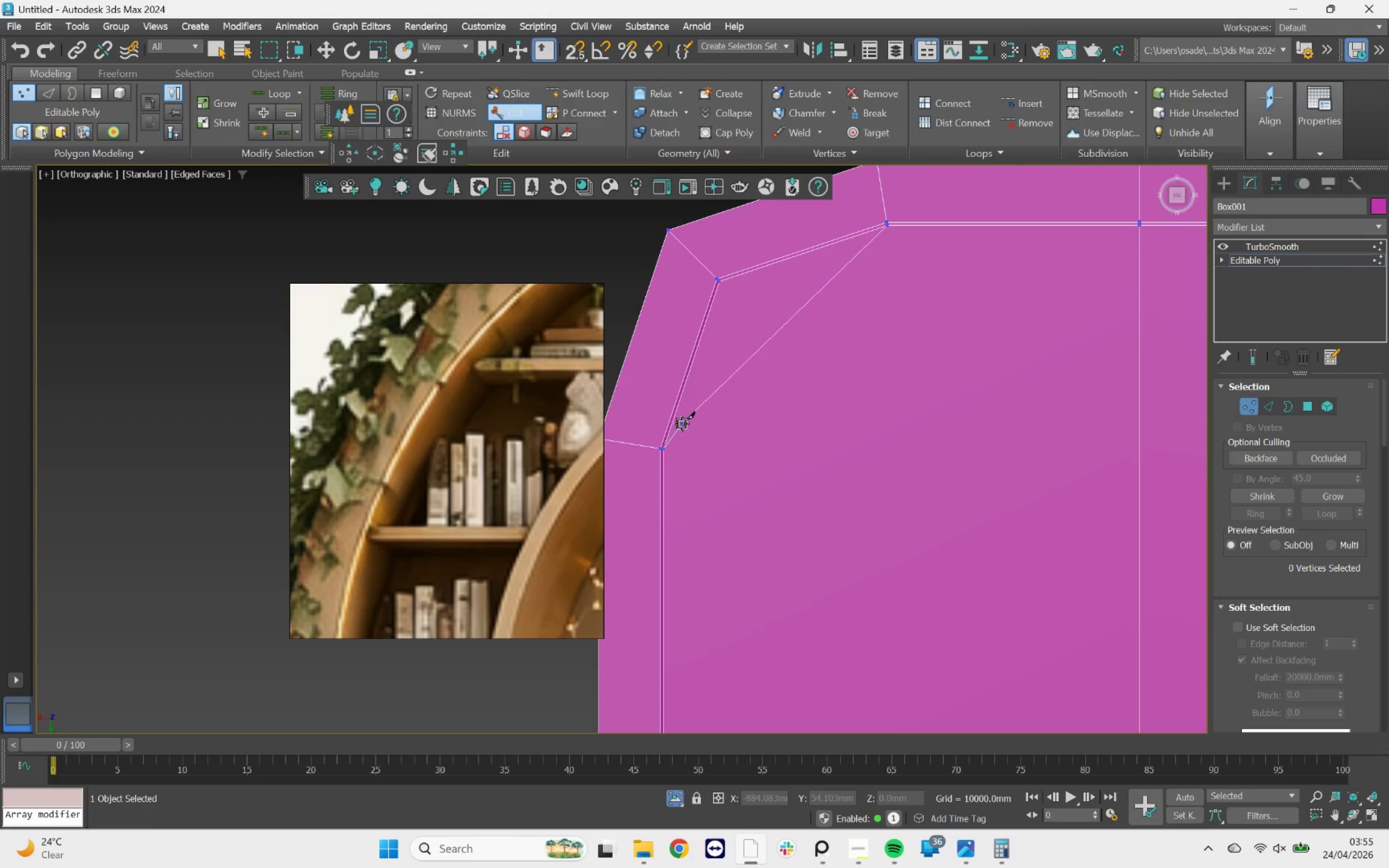 
scroll: coordinate [665, 454], scroll_direction: up, amount: 2.0
 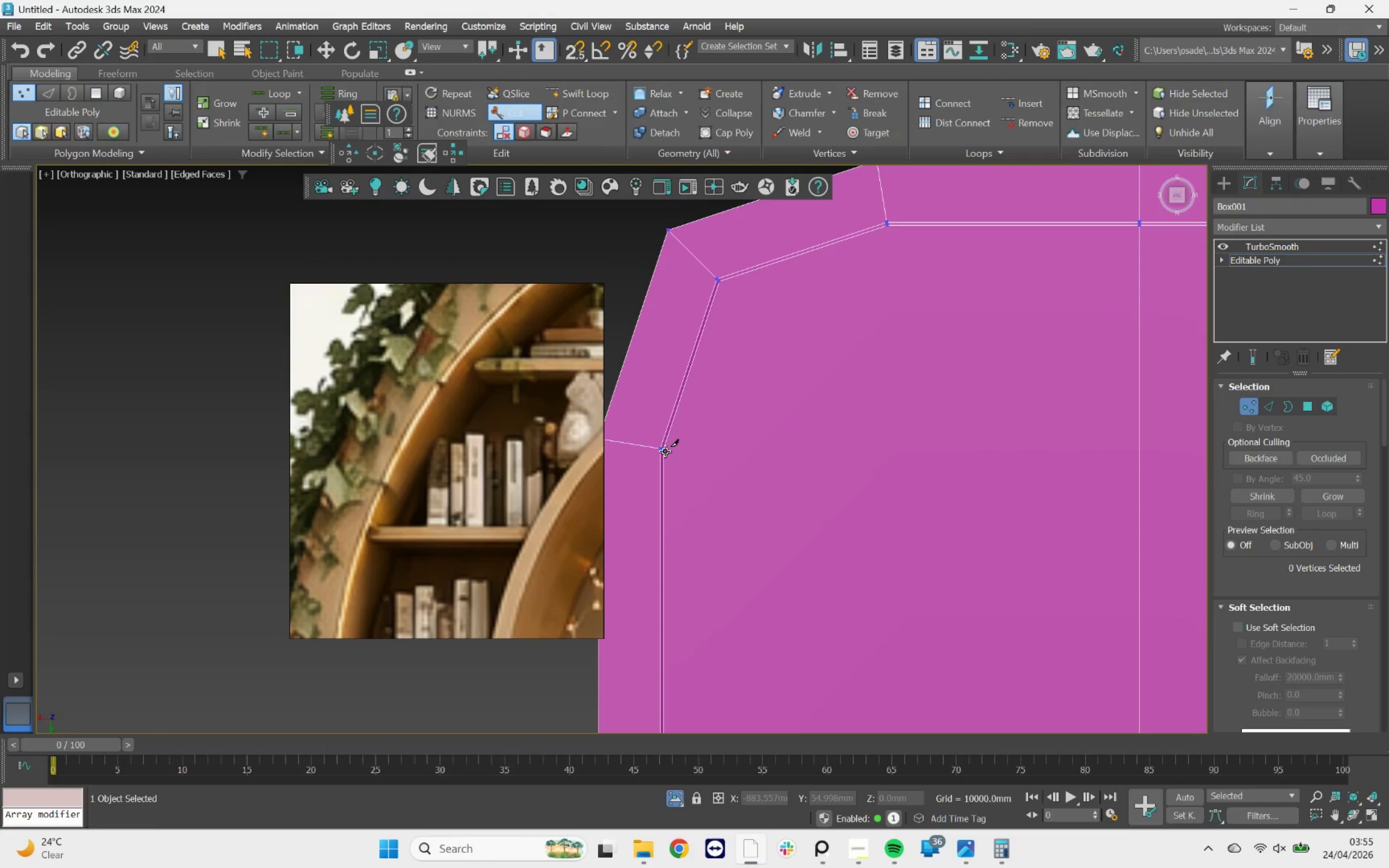 
scroll: coordinate [681, 424], scroll_direction: down, amount: 2.0
 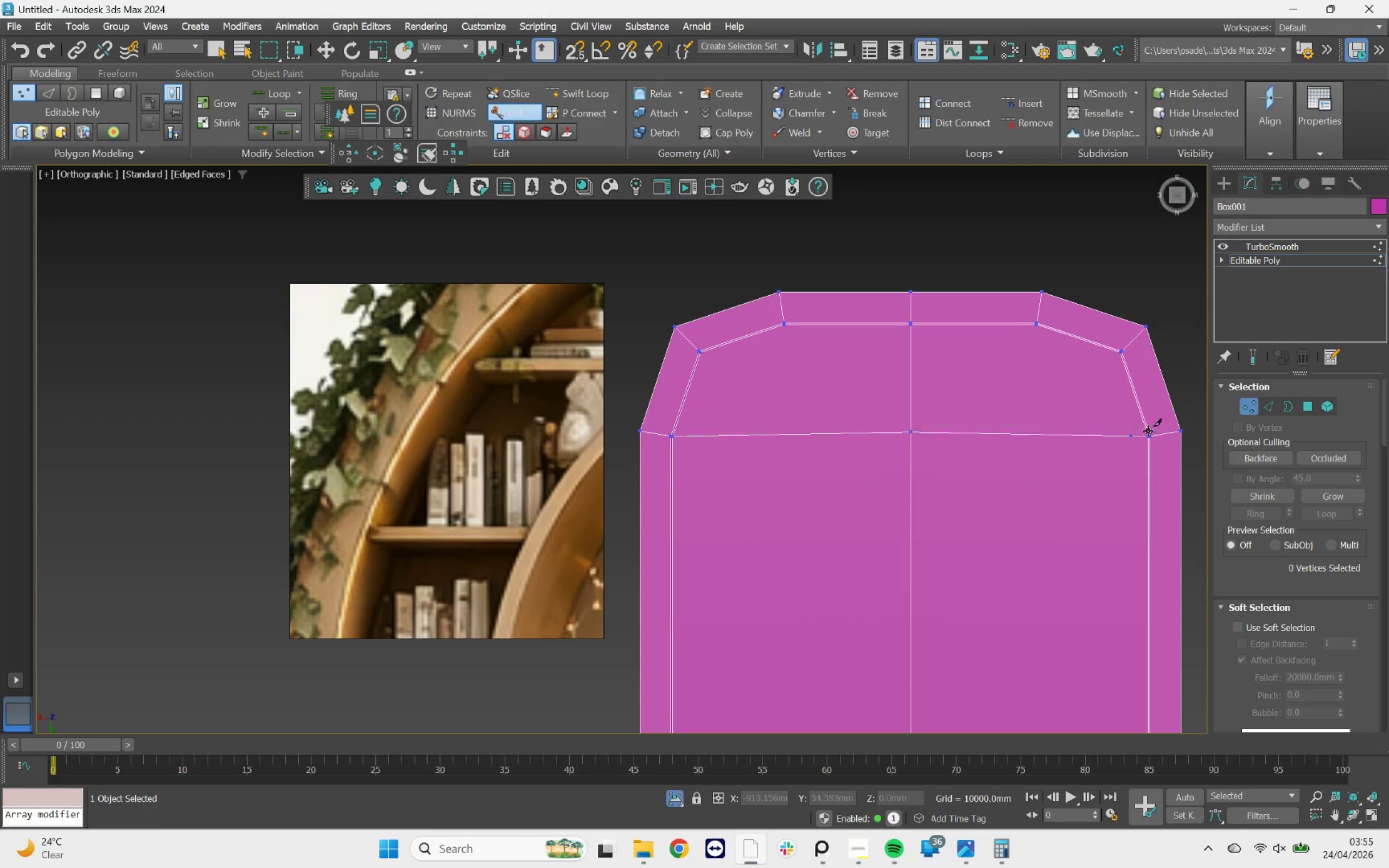 
scroll: coordinate [1173, 441], scroll_direction: up, amount: 3.0
 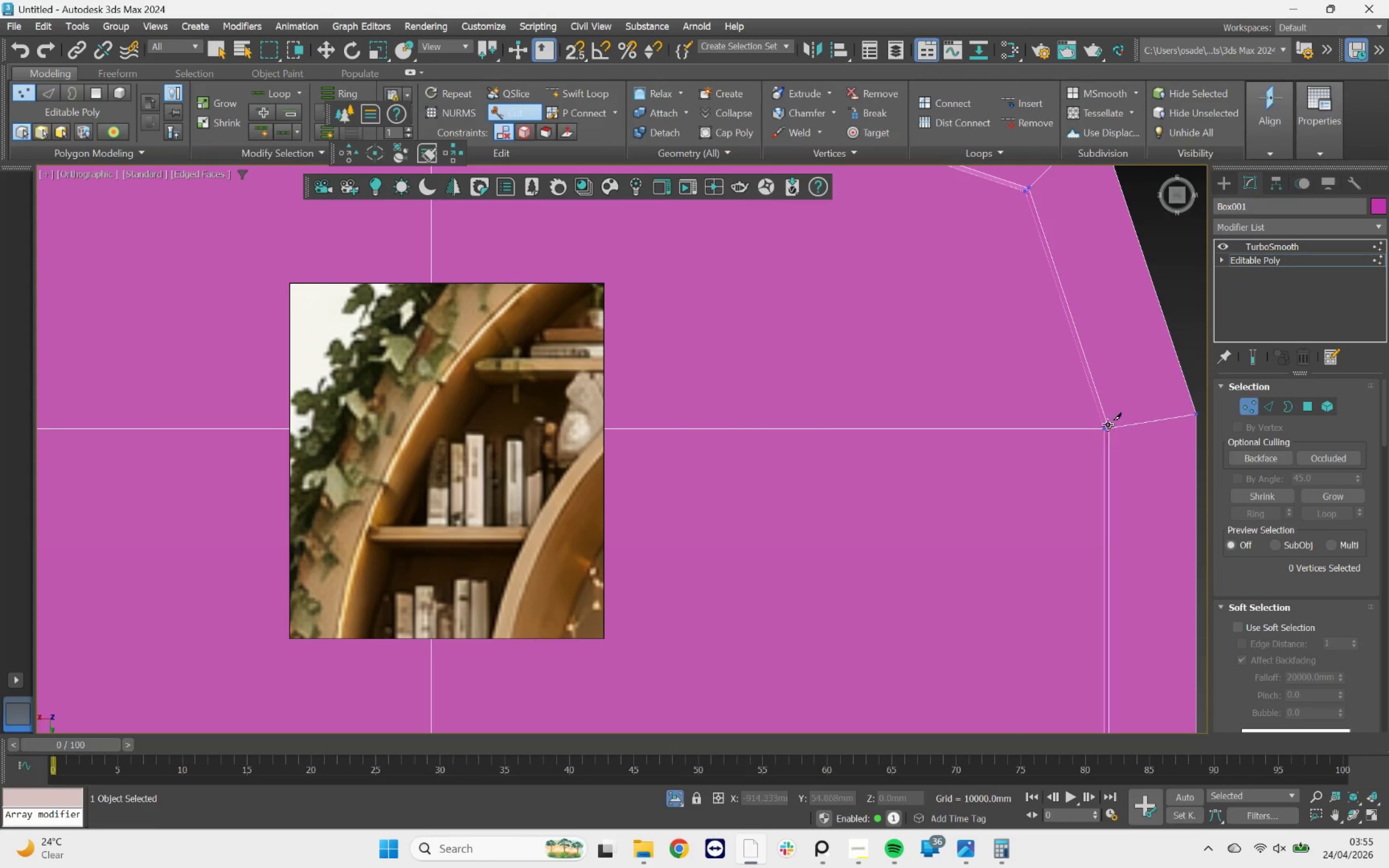 
right_click([1125, 409])
 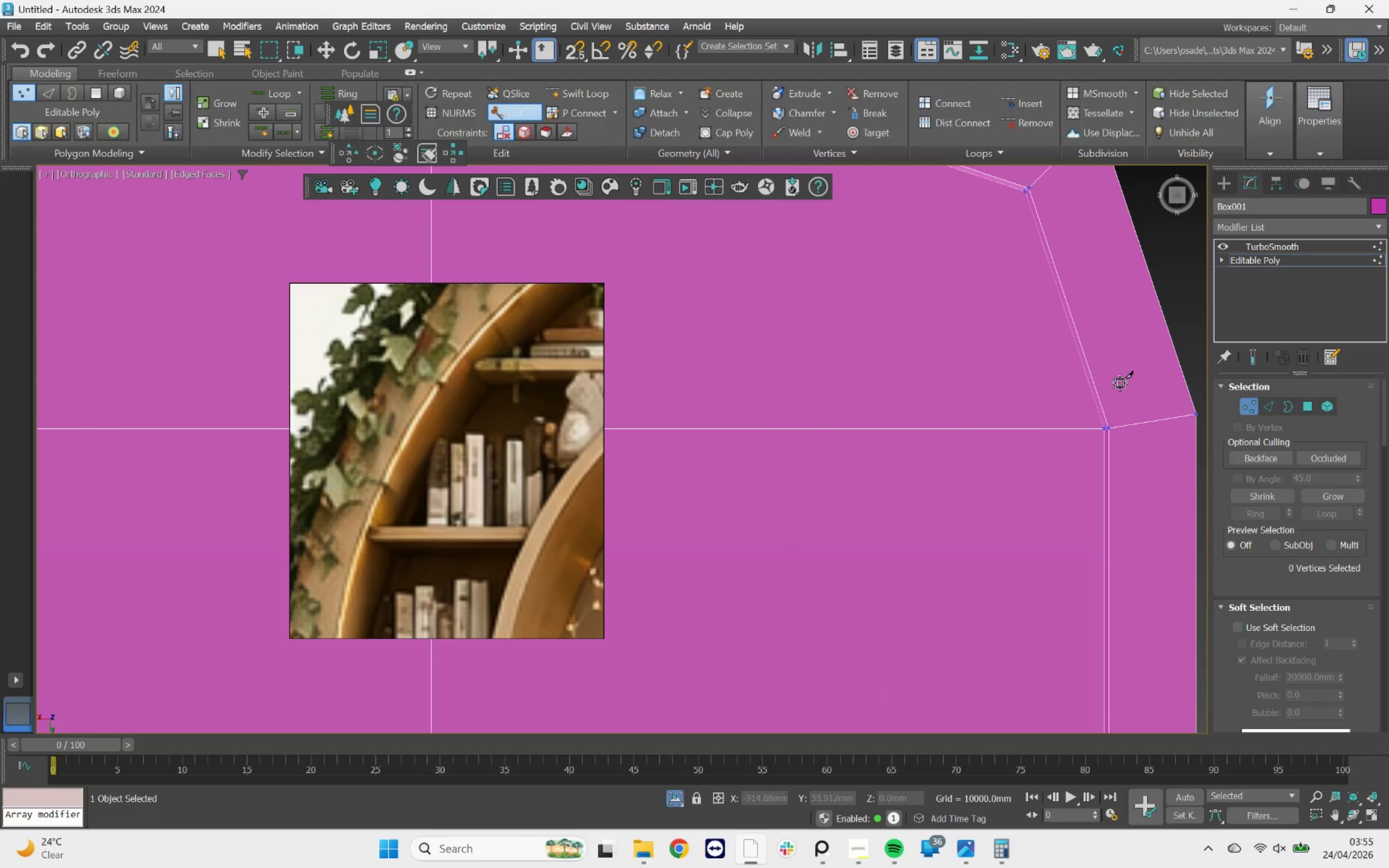 
scroll: coordinate [1119, 381], scroll_direction: down, amount: 3.0
 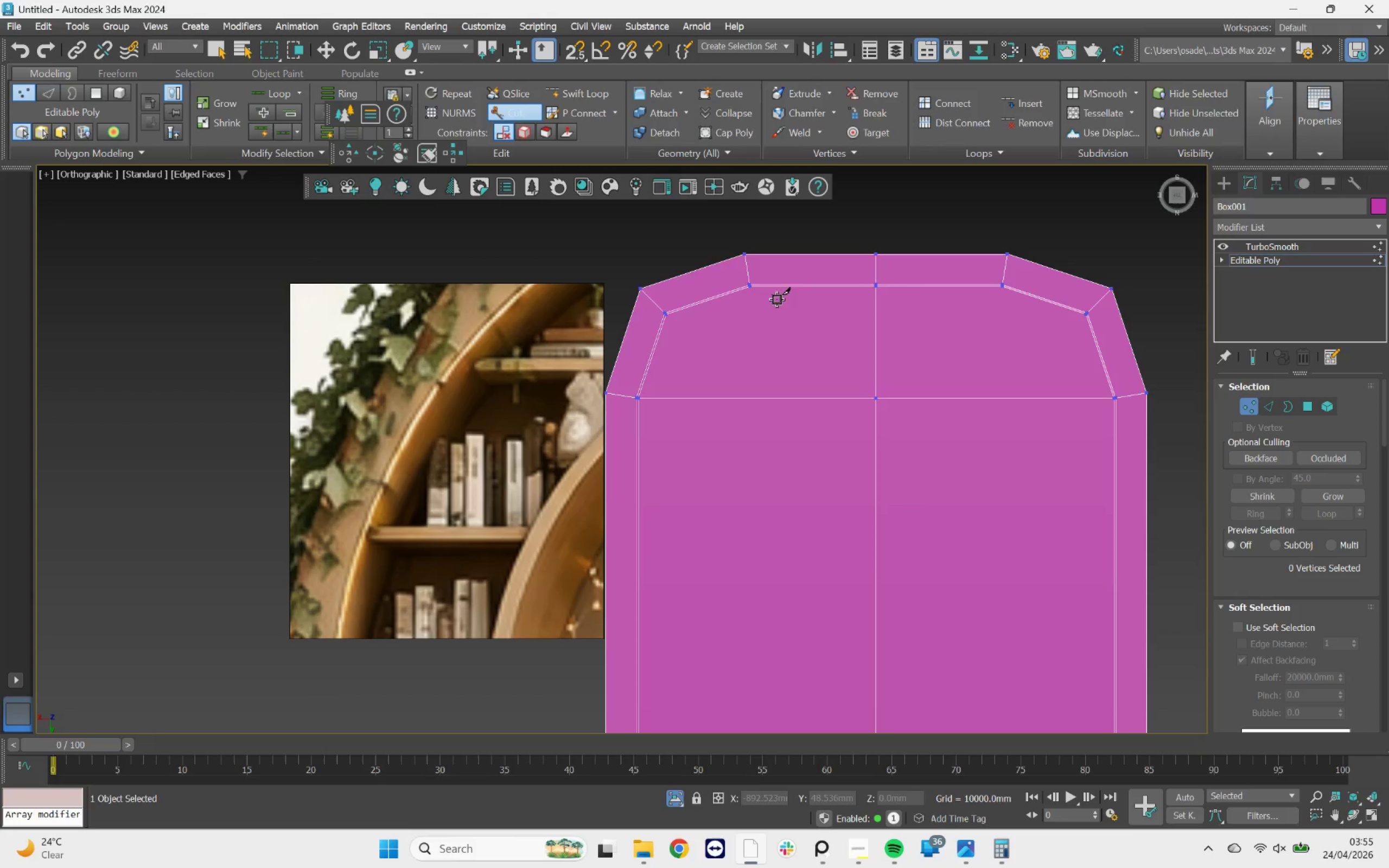 
scroll: coordinate [756, 290], scroll_direction: up, amount: 3.0
 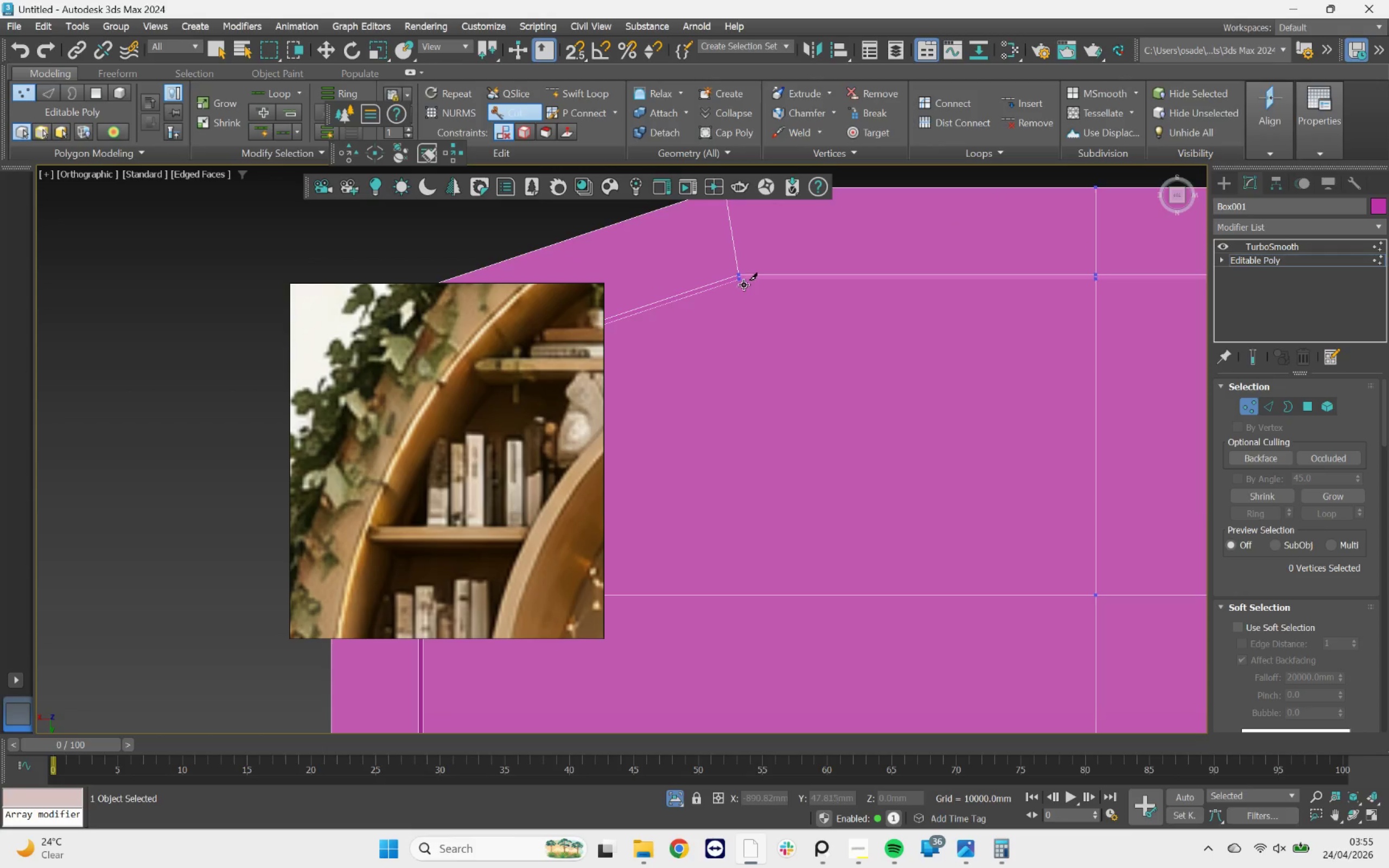 
left_click([744, 284])
 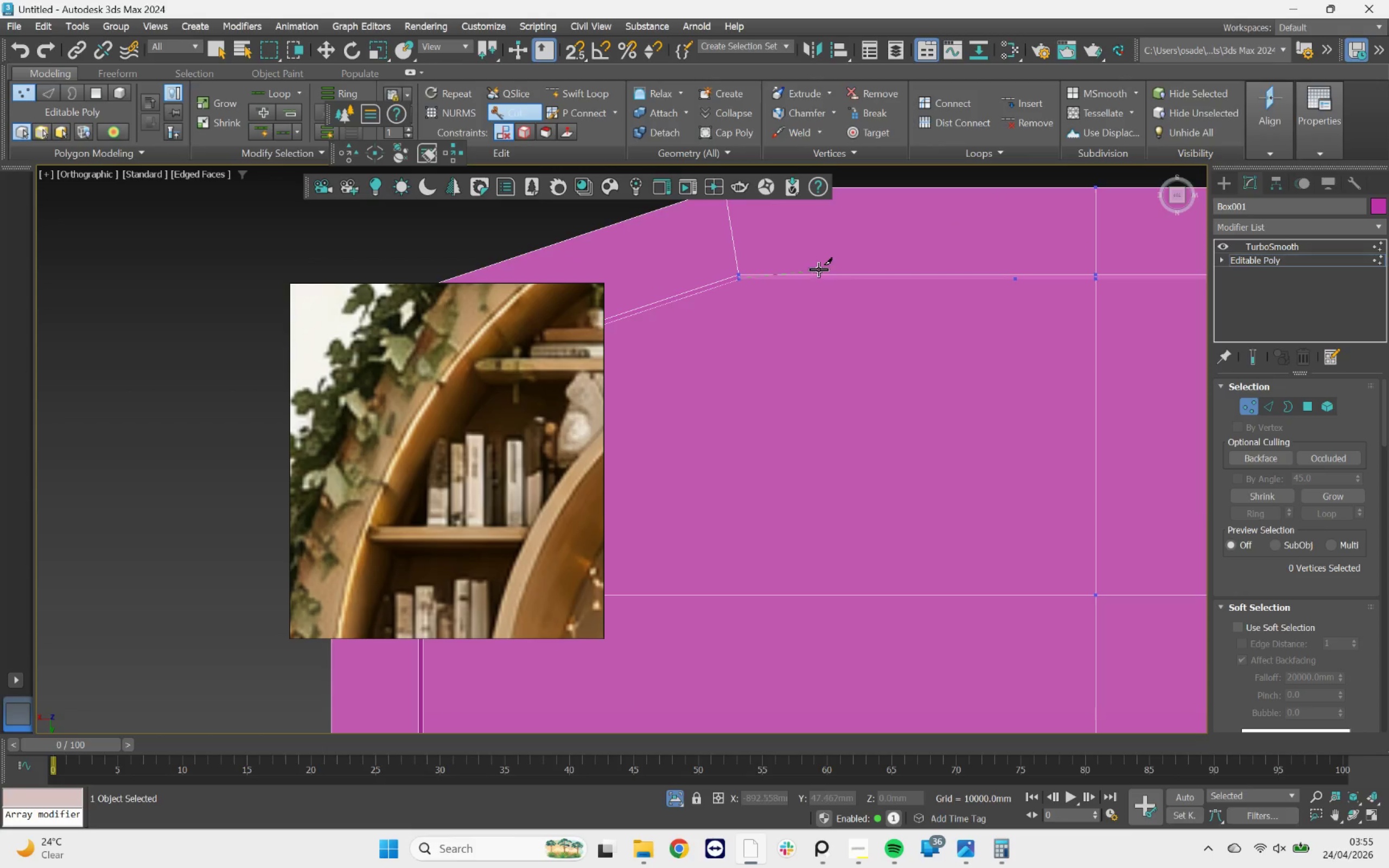 
scroll: coordinate [827, 257], scroll_direction: down, amount: 9.0
 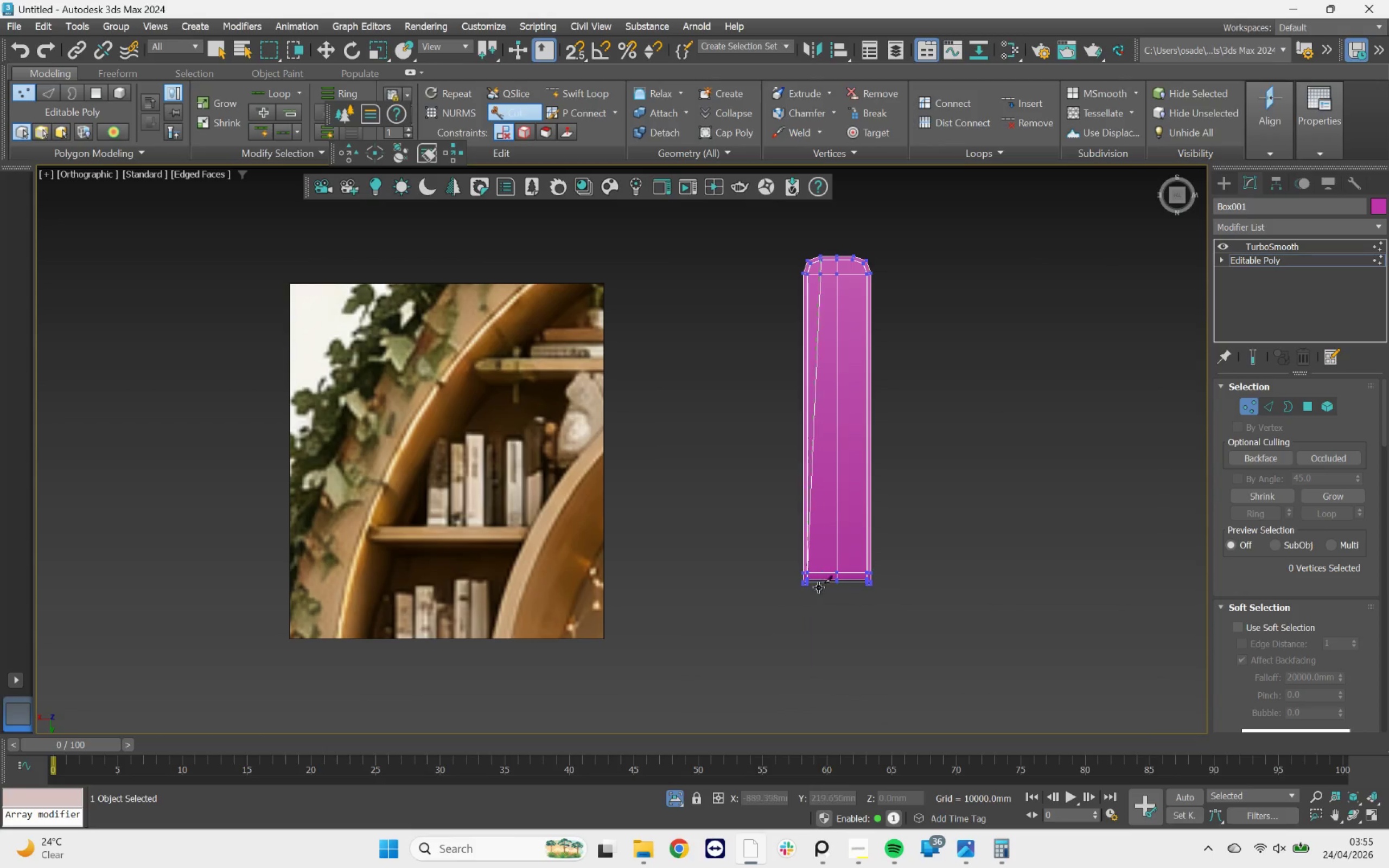 
scroll: coordinate [820, 589], scroll_direction: up, amount: 8.0
 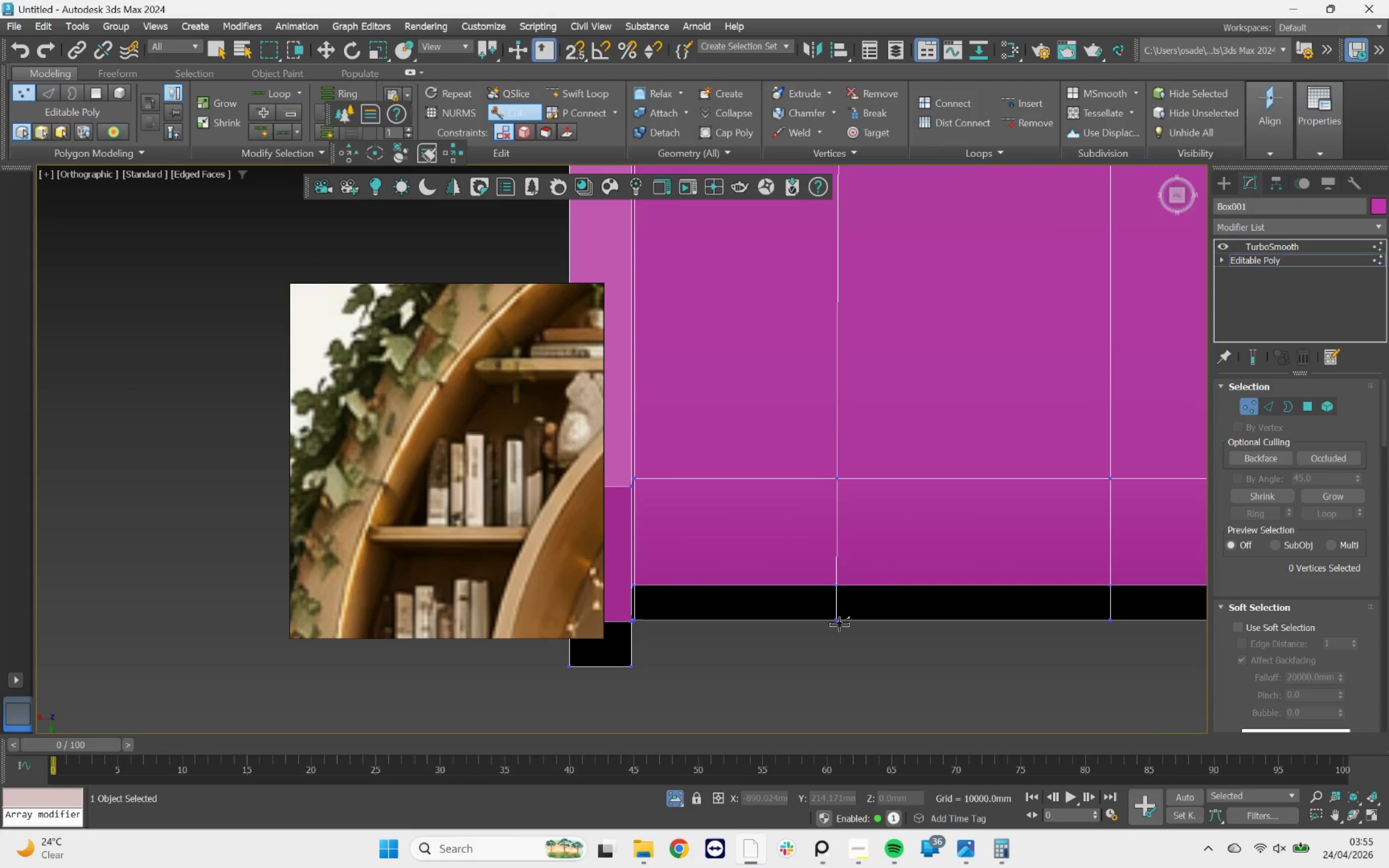 
scroll: coordinate [840, 624], scroll_direction: down, amount: 5.0
 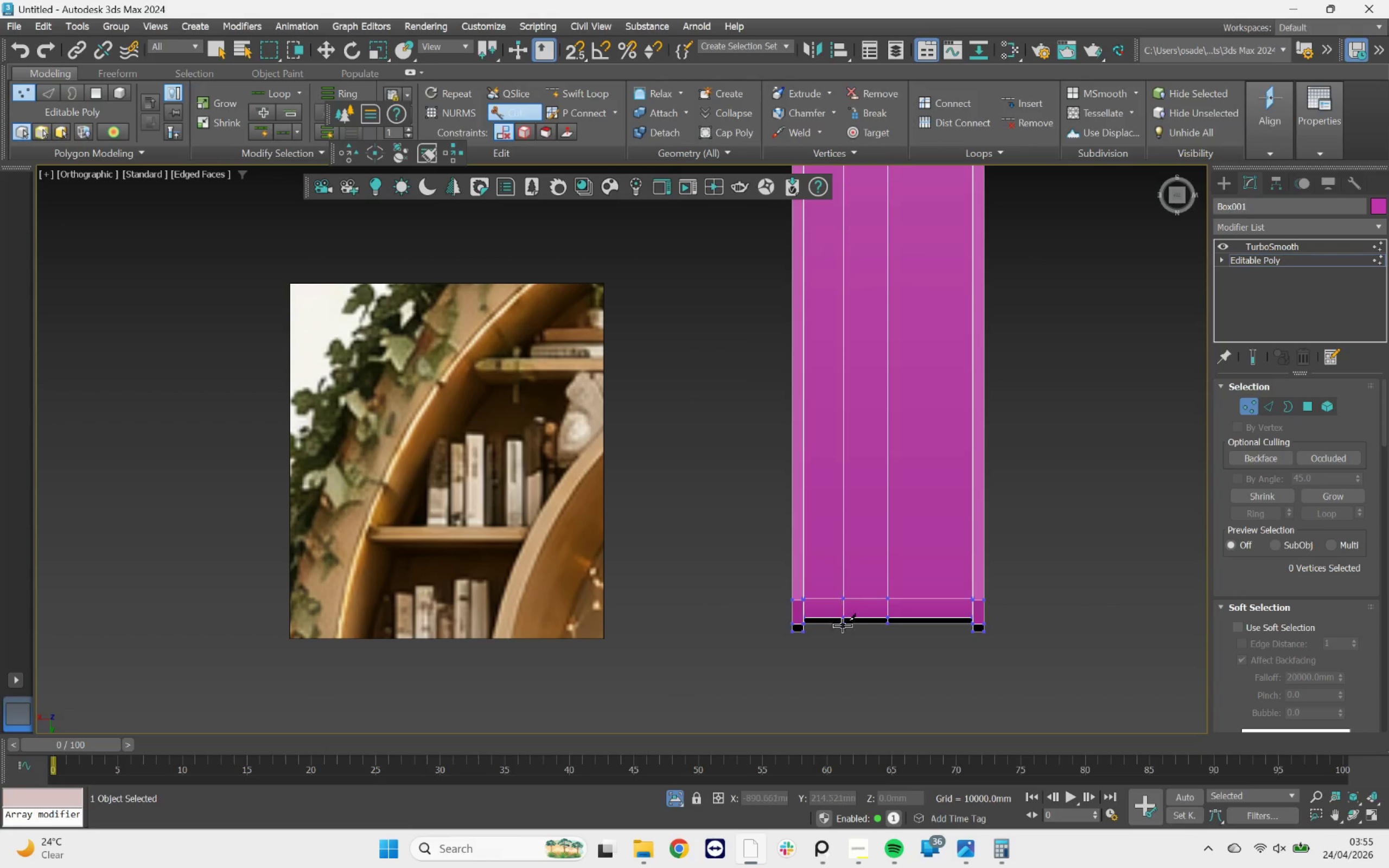 
left_click([840, 624])
 